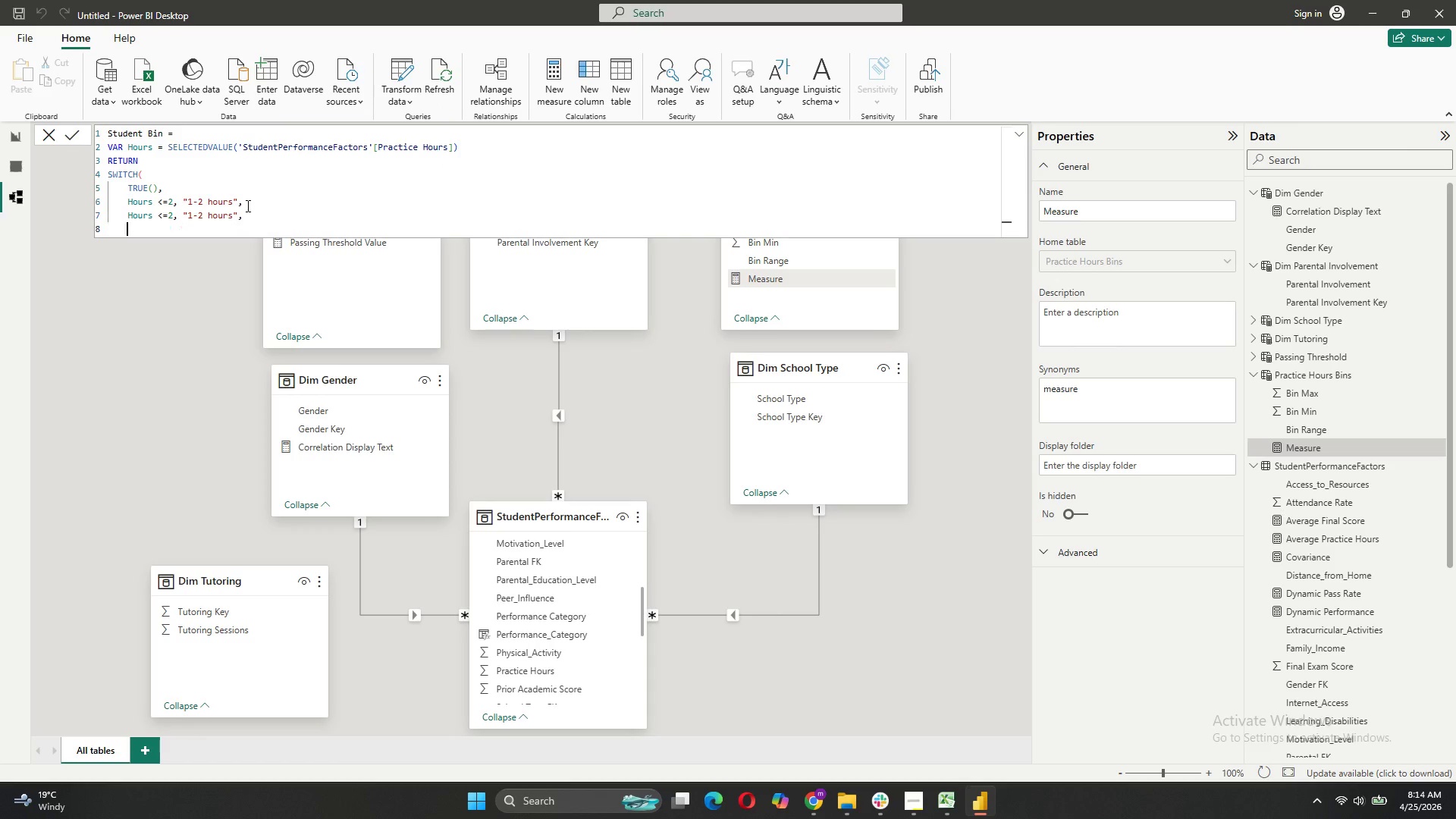 
key(Shift+Enter)
 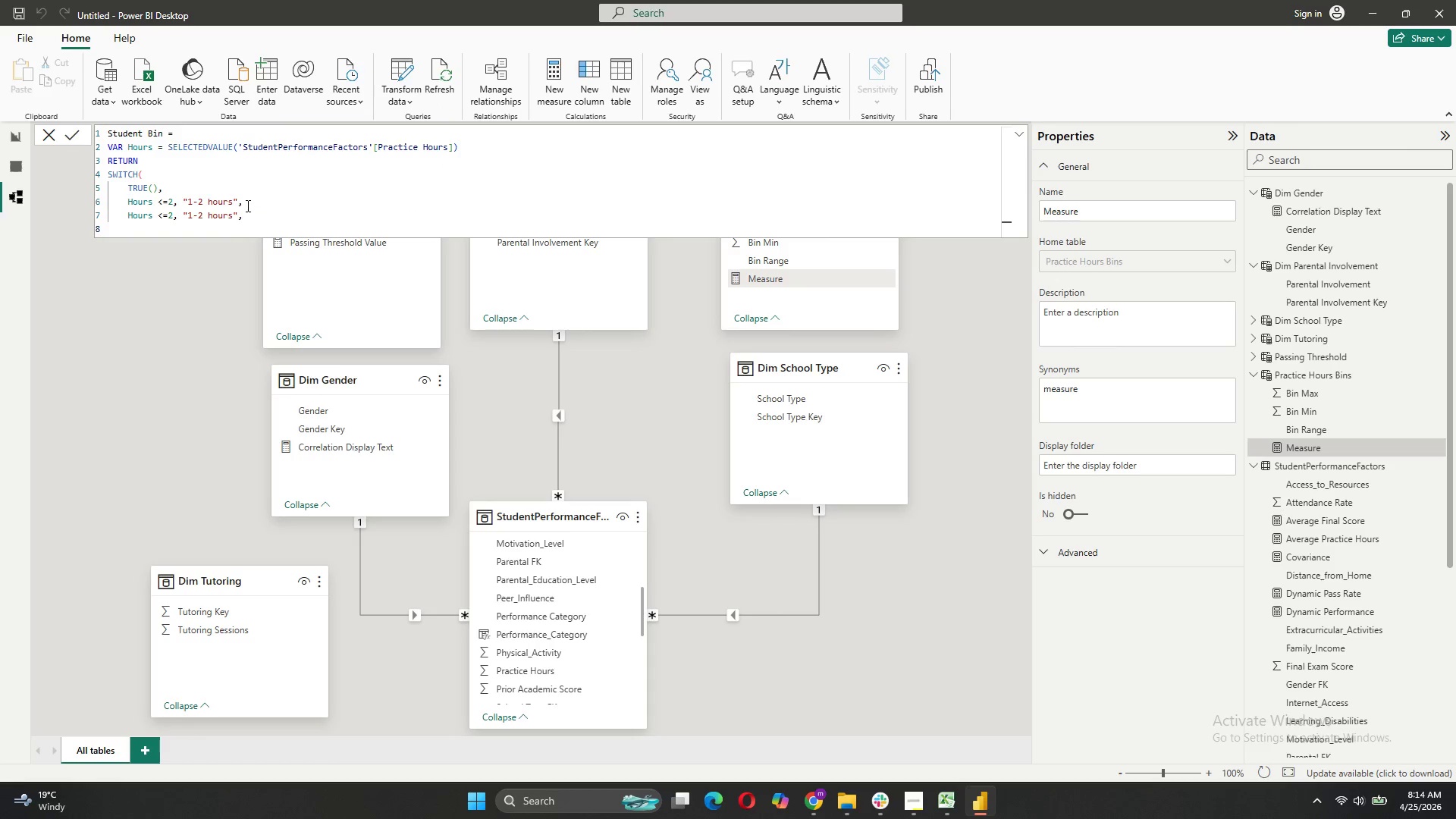 
key(Control+V)
 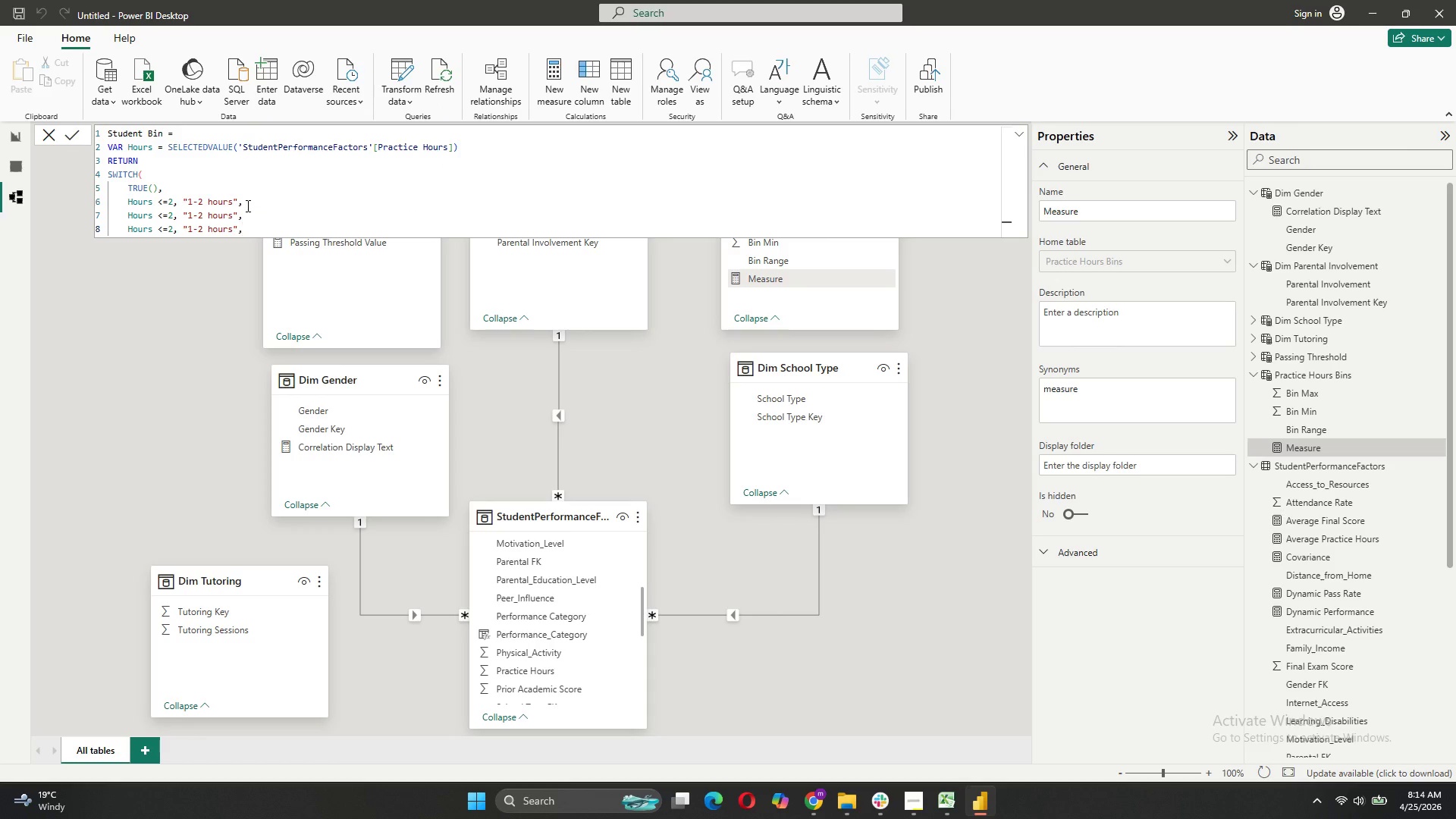 
key(Shift+ShiftRight)
 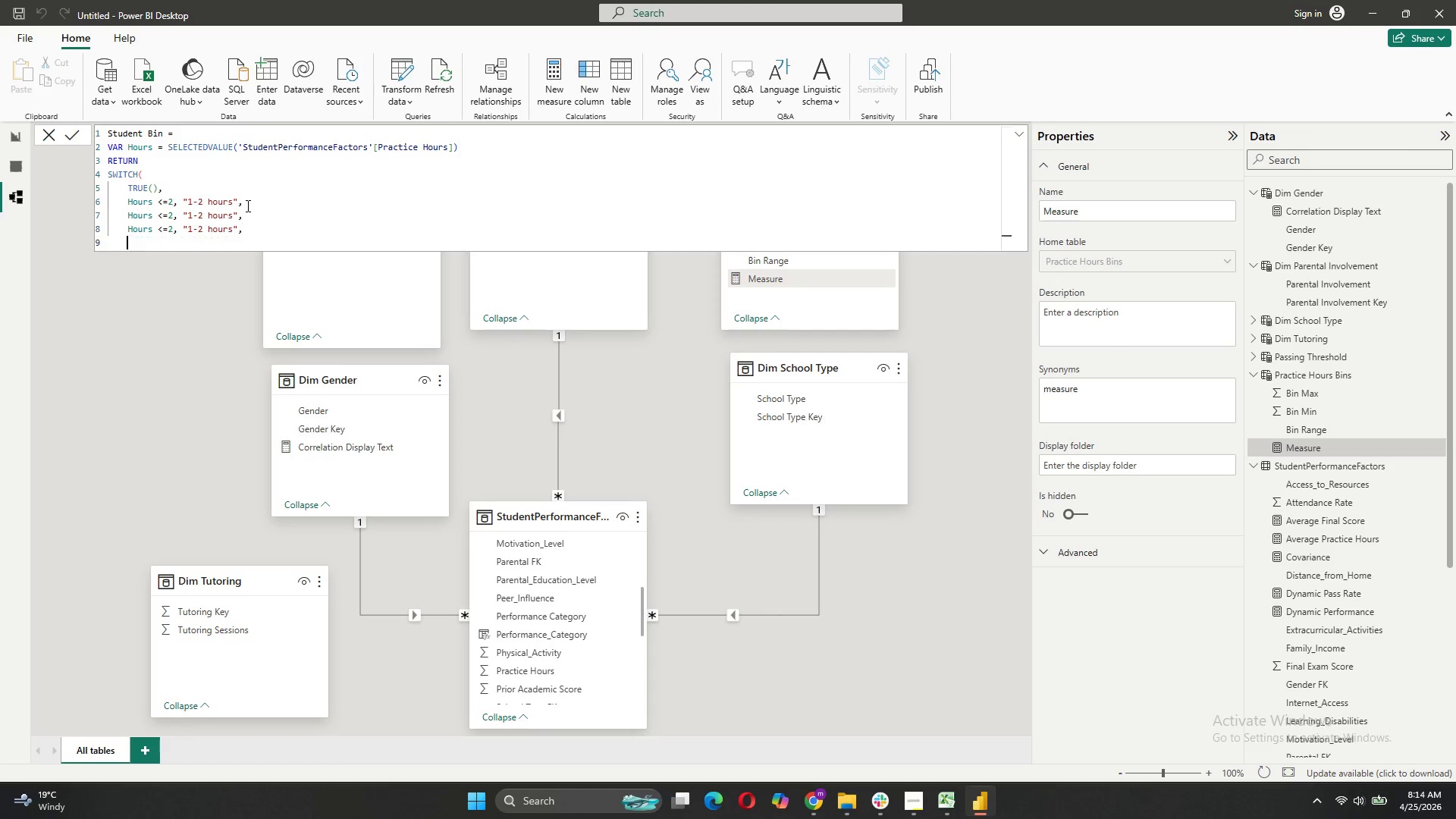 
key(Shift+Enter)
 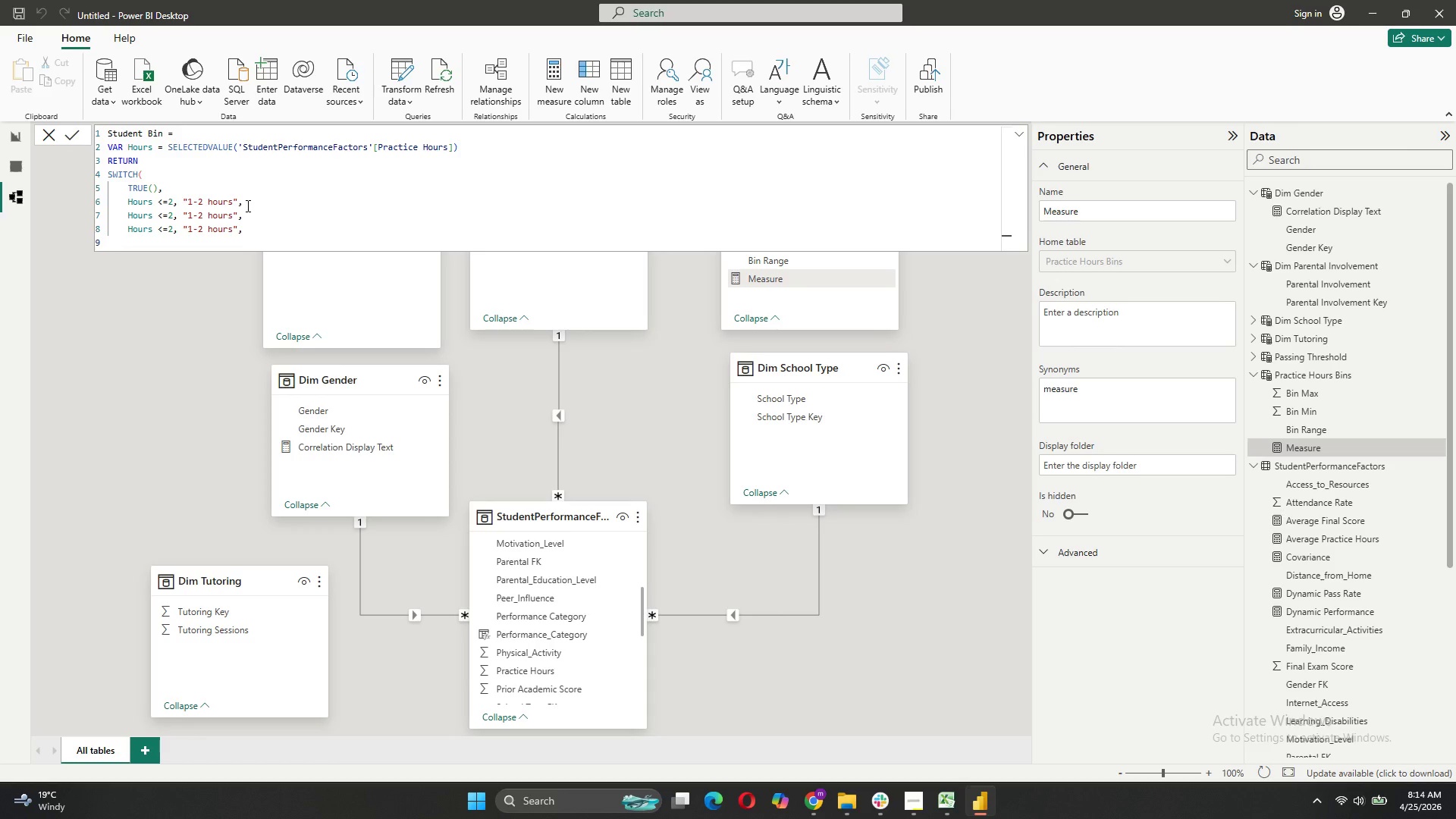 
key(Control+V)
 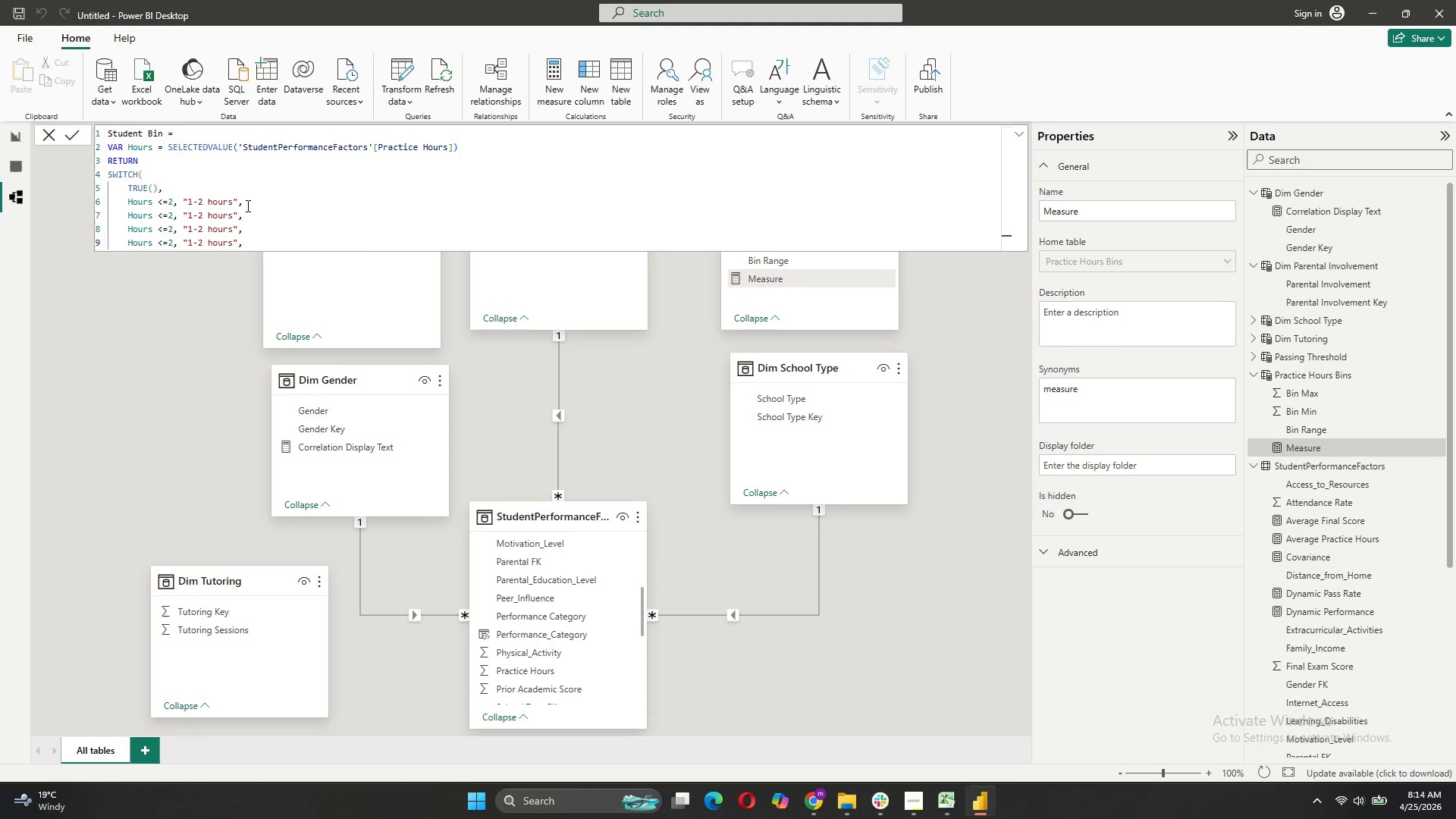 
key(Shift+ShiftRight)
 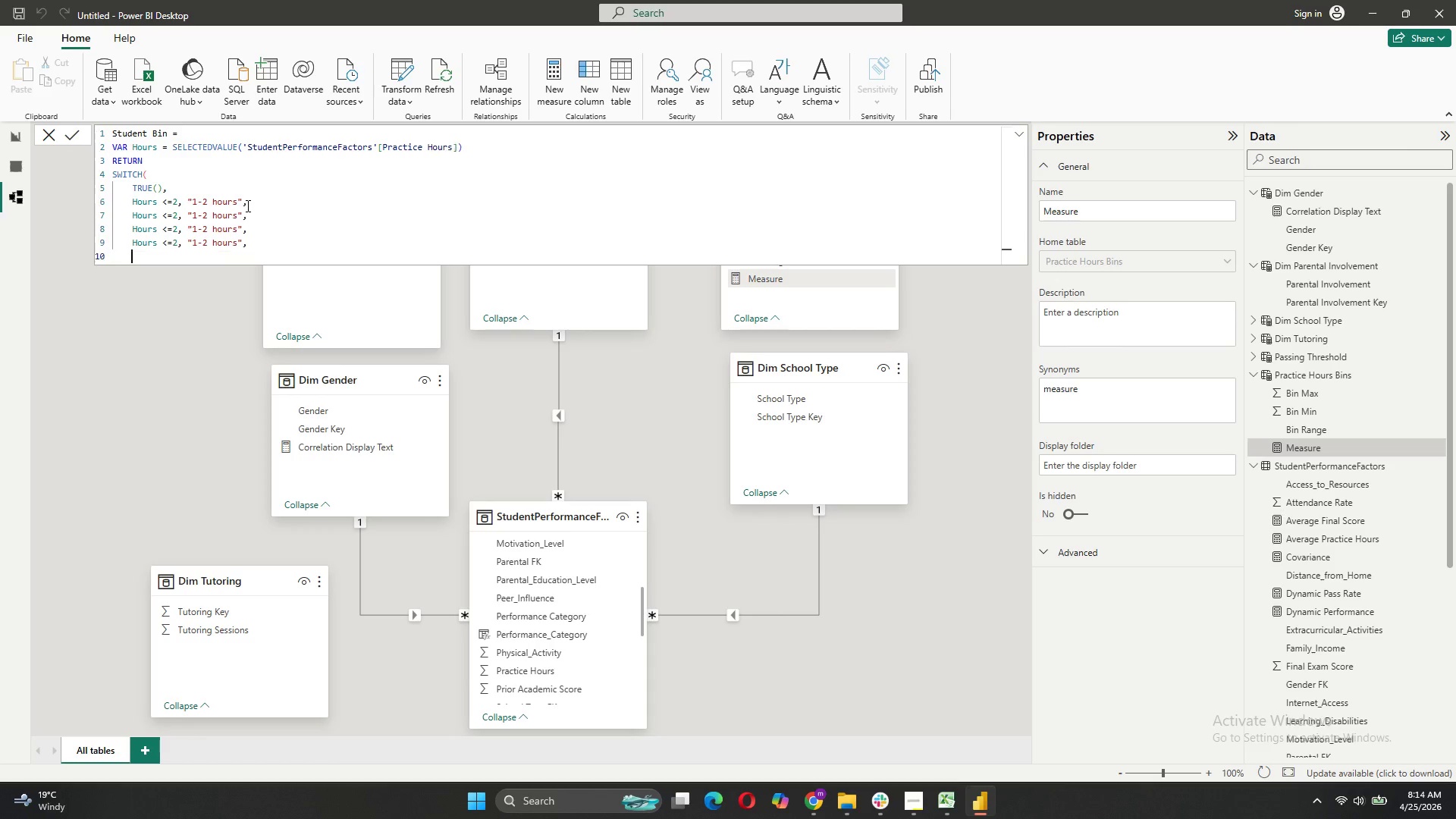 
key(Shift+Enter)
 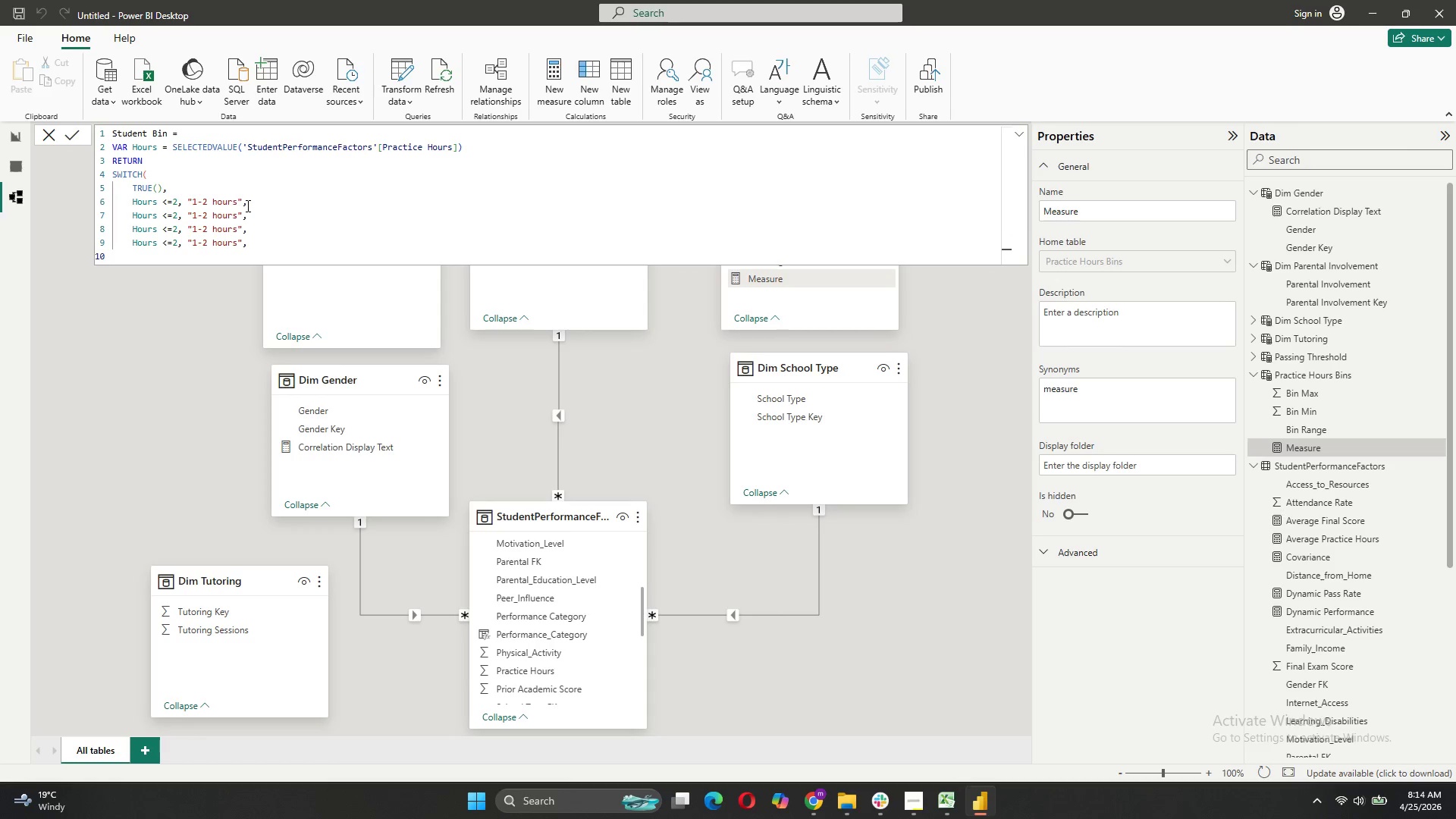 
key(Control+V)
 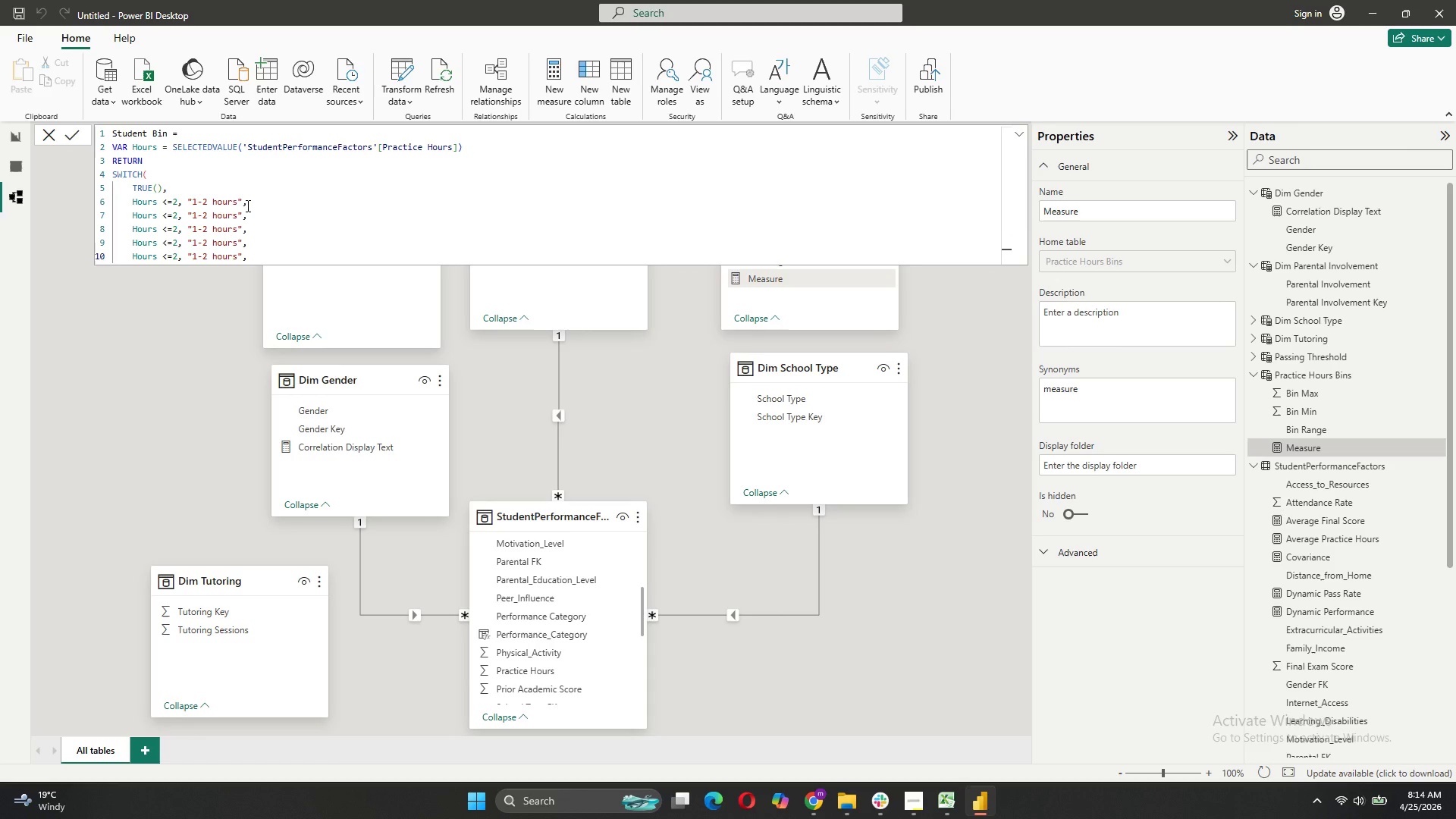 
wait(6.25)
 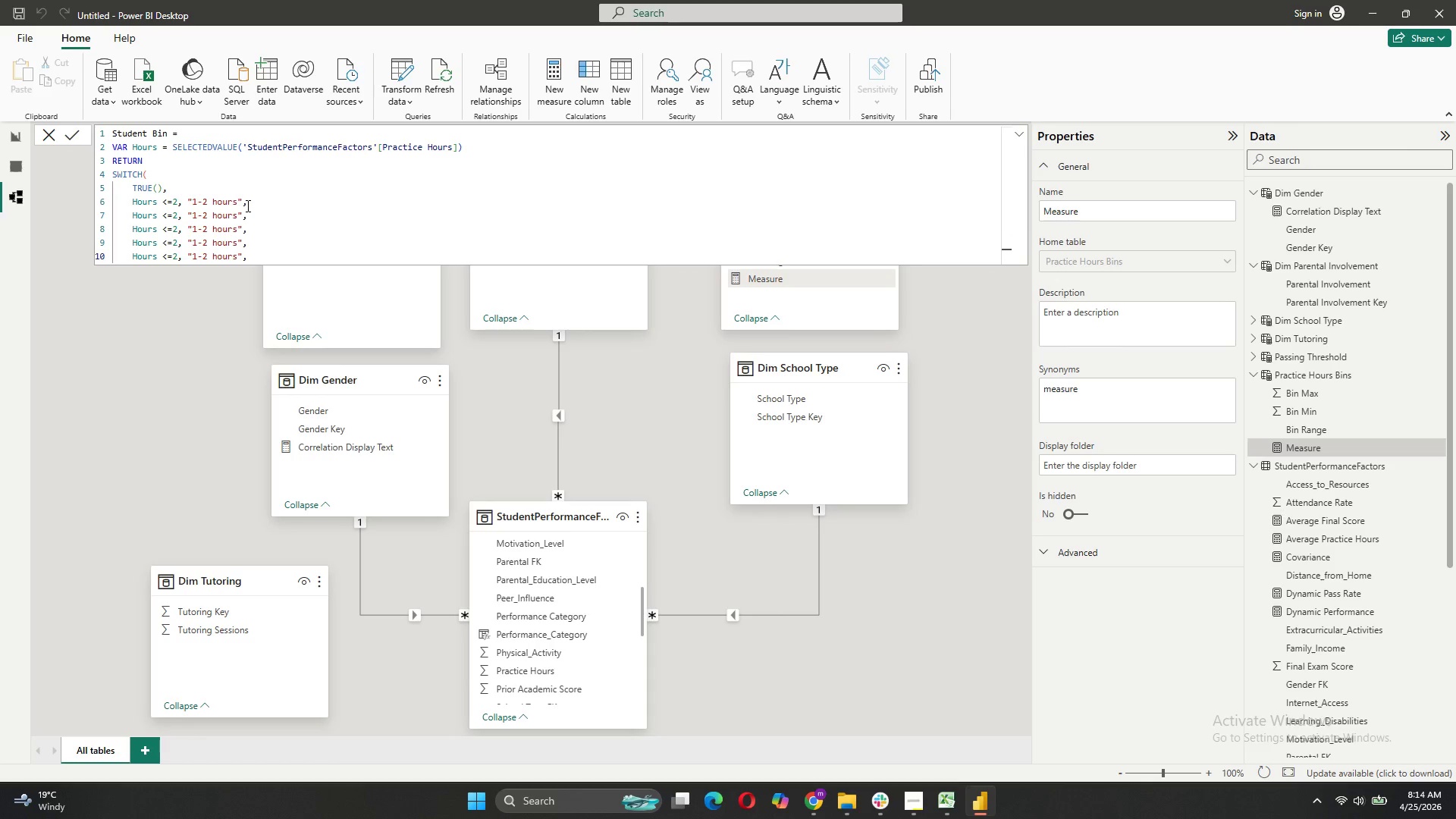 
key(Shift+ShiftRight)
 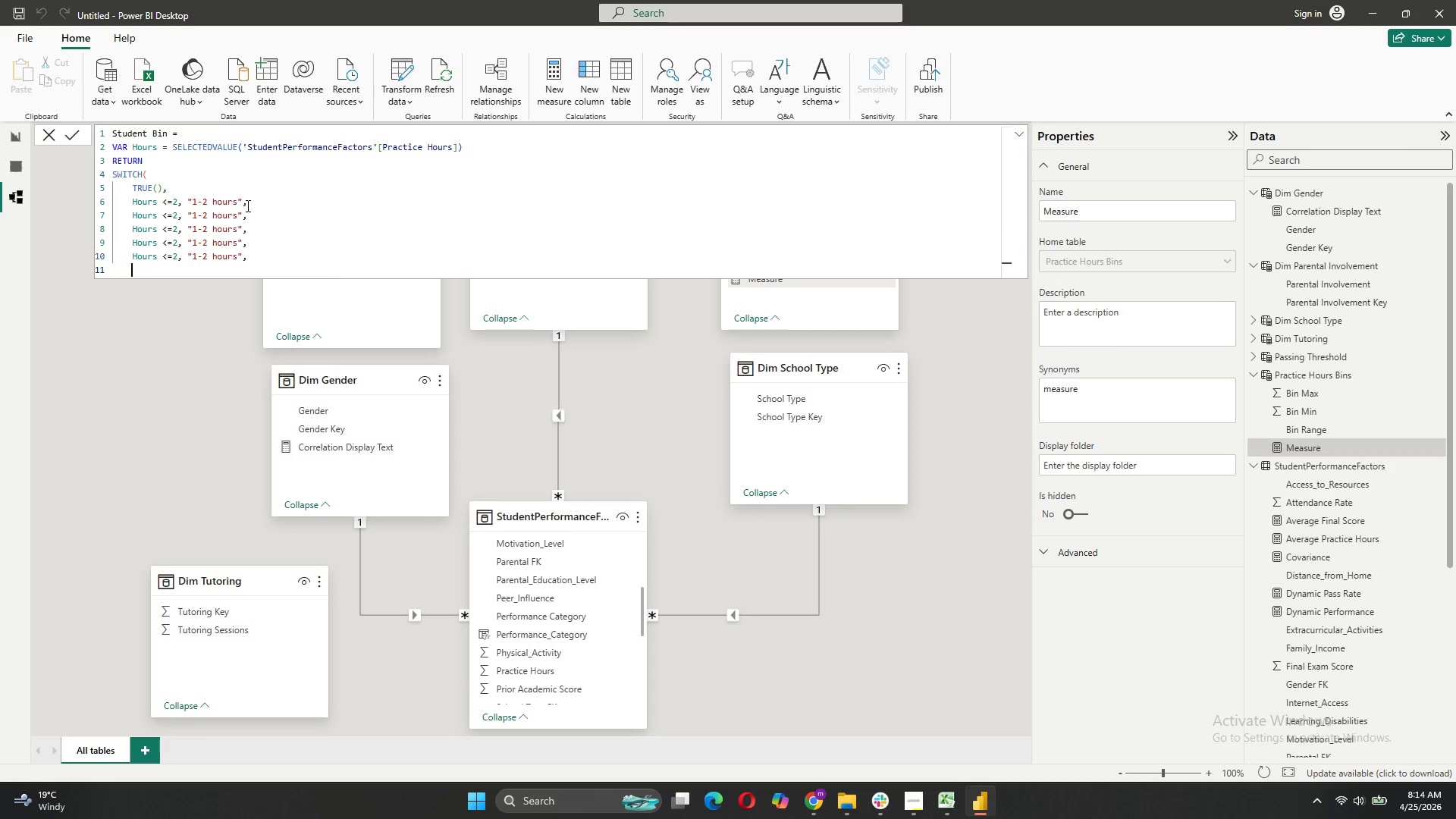 
key(Shift+Enter)
 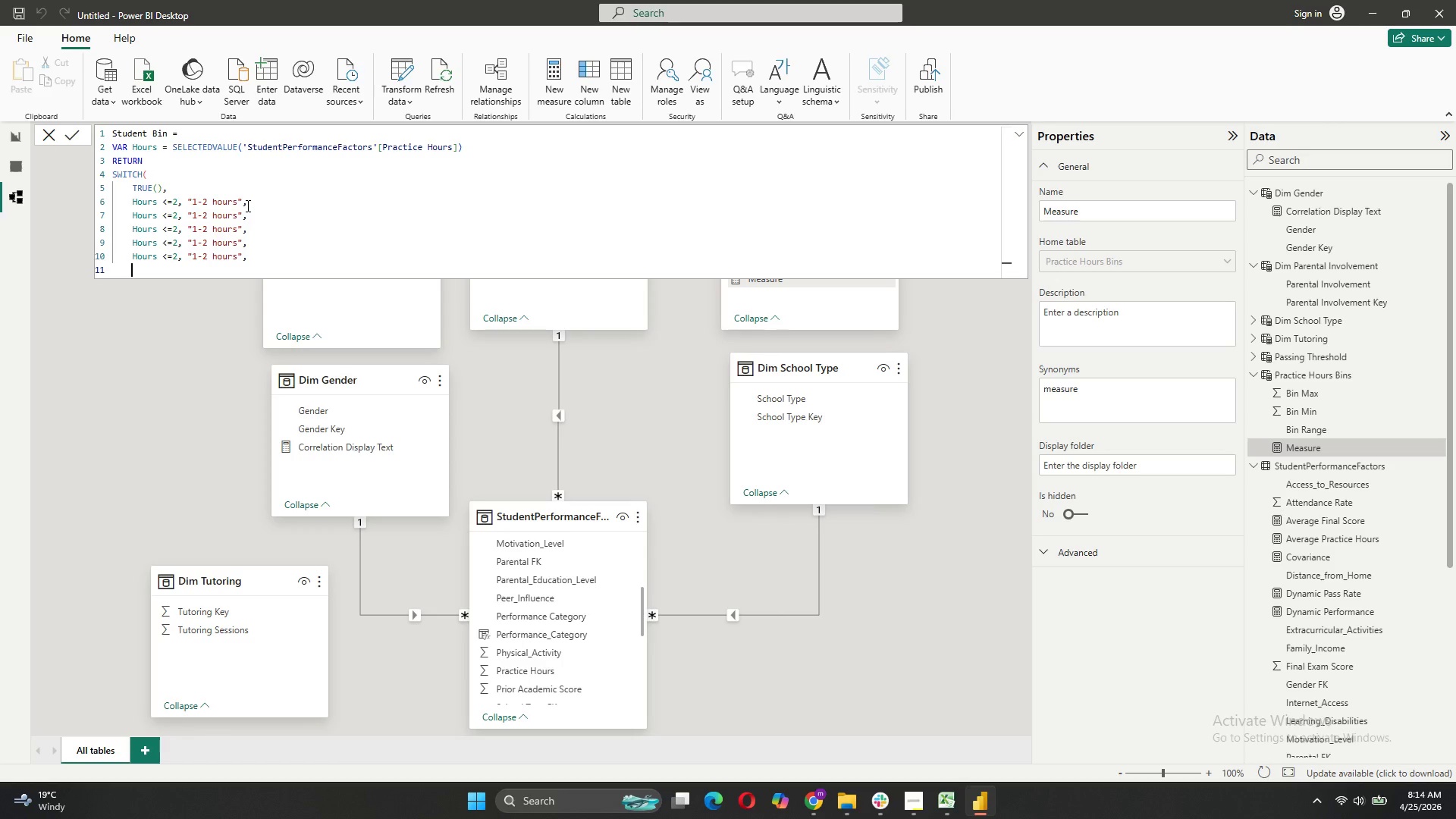 
type("Unkon)
key(Backspace)
type(wn)
key(Backspace)
key(Backspace)
key(Backspace)
type(nown:)
key(Backspace)
type(")
 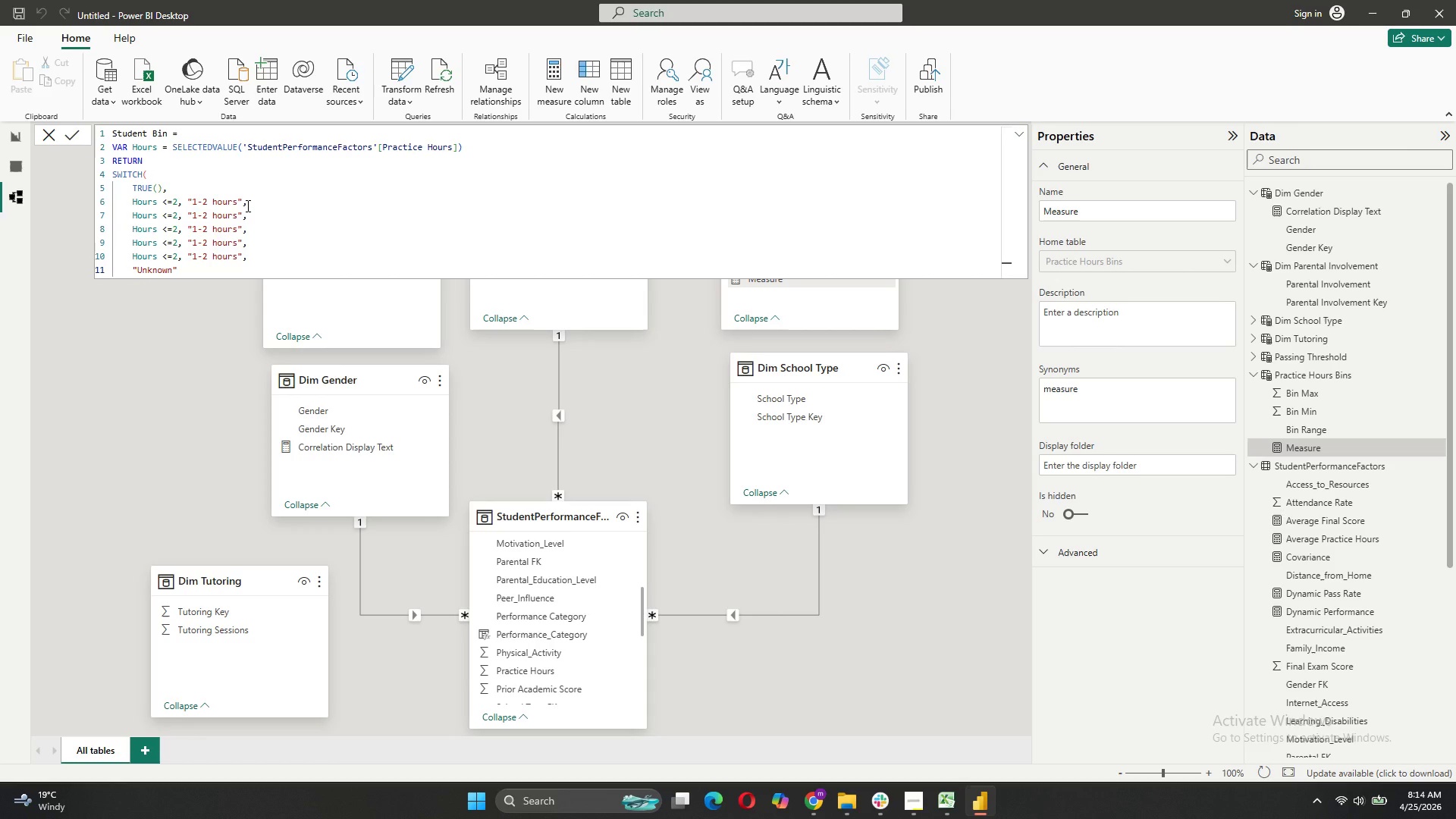 
key(Shift+Enter)
 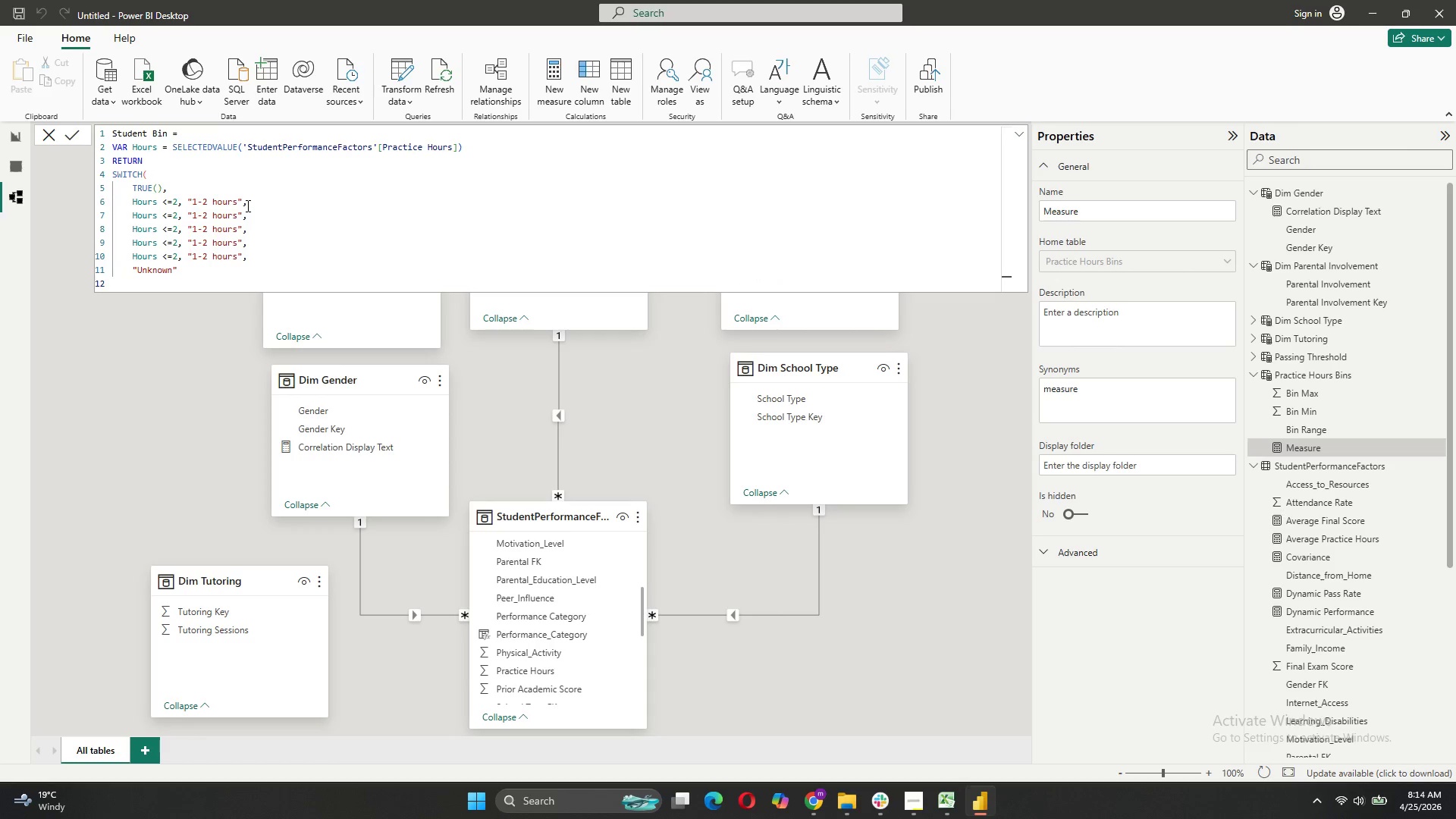 
key(Backspace)
 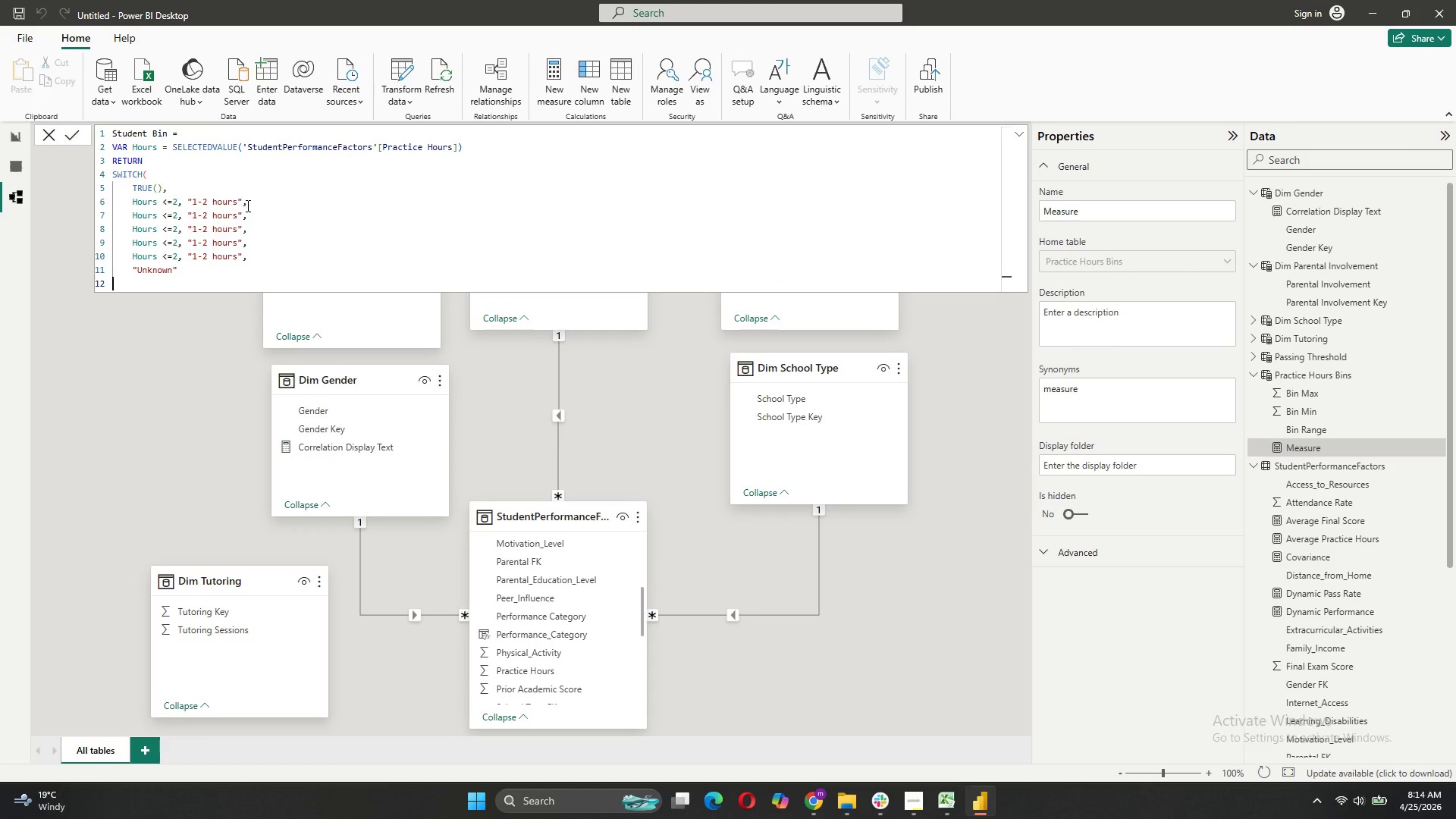 
key(Shift+0)
 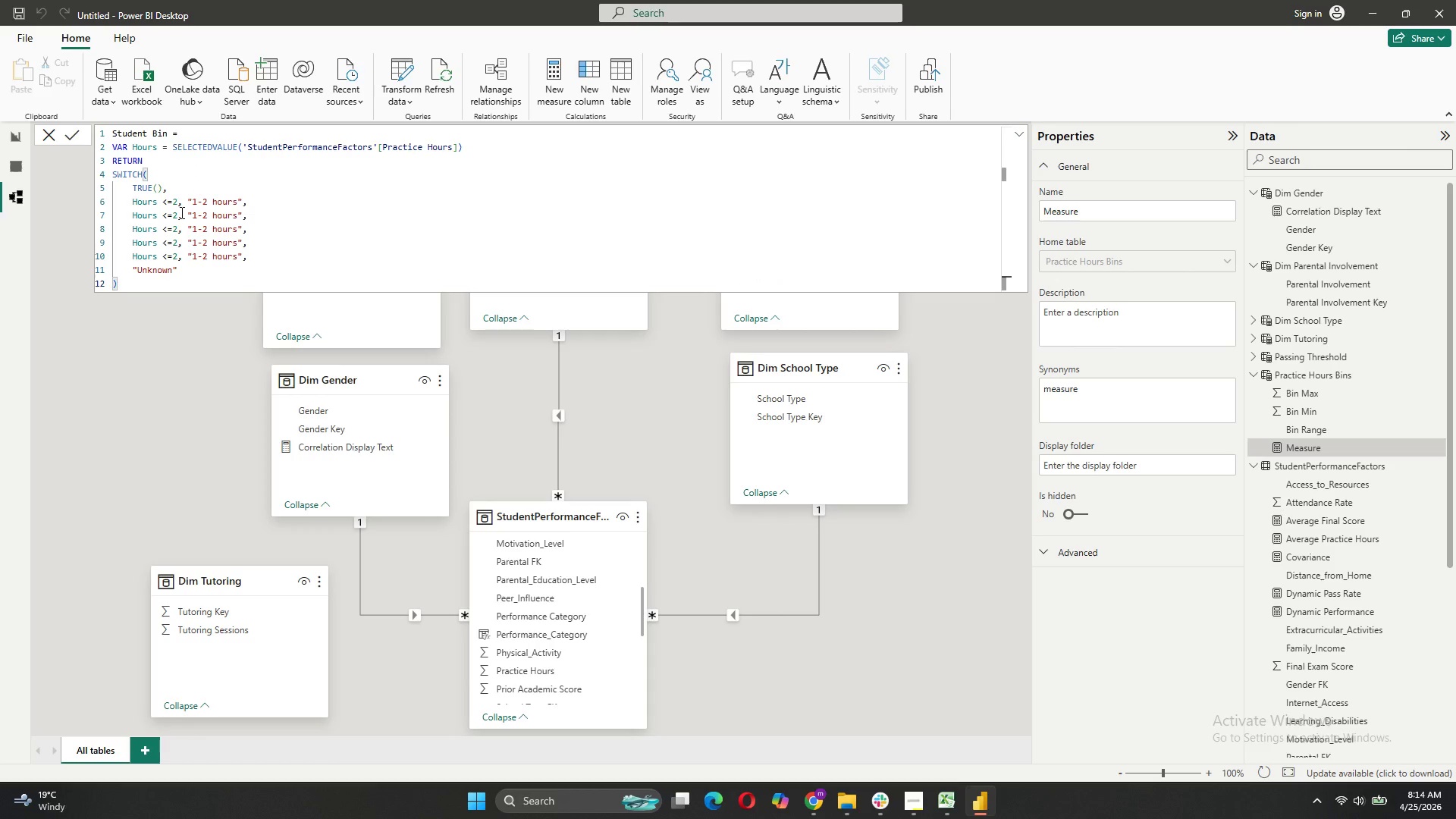 
left_click([178, 214])
 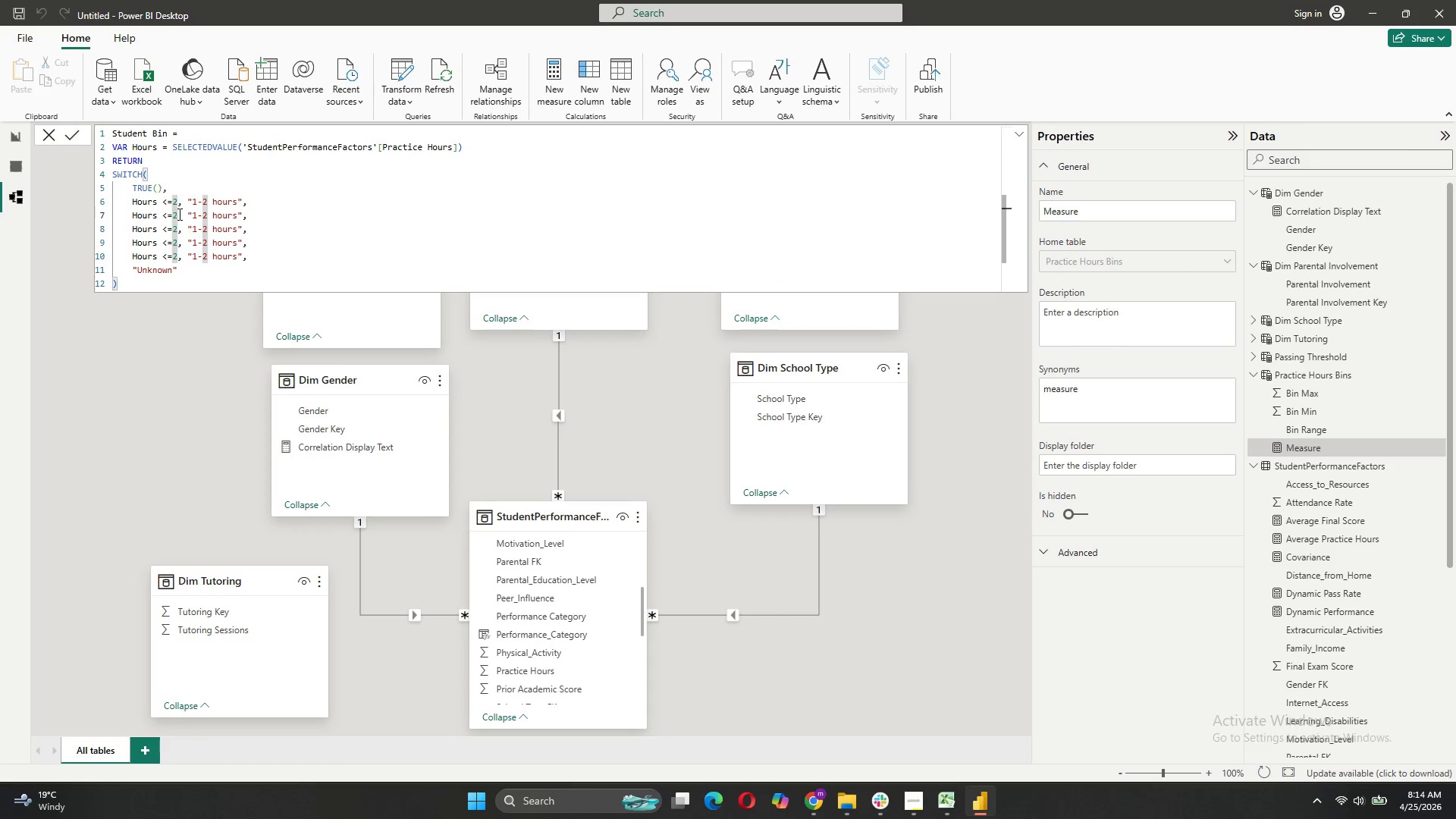 
key(Backspace)
 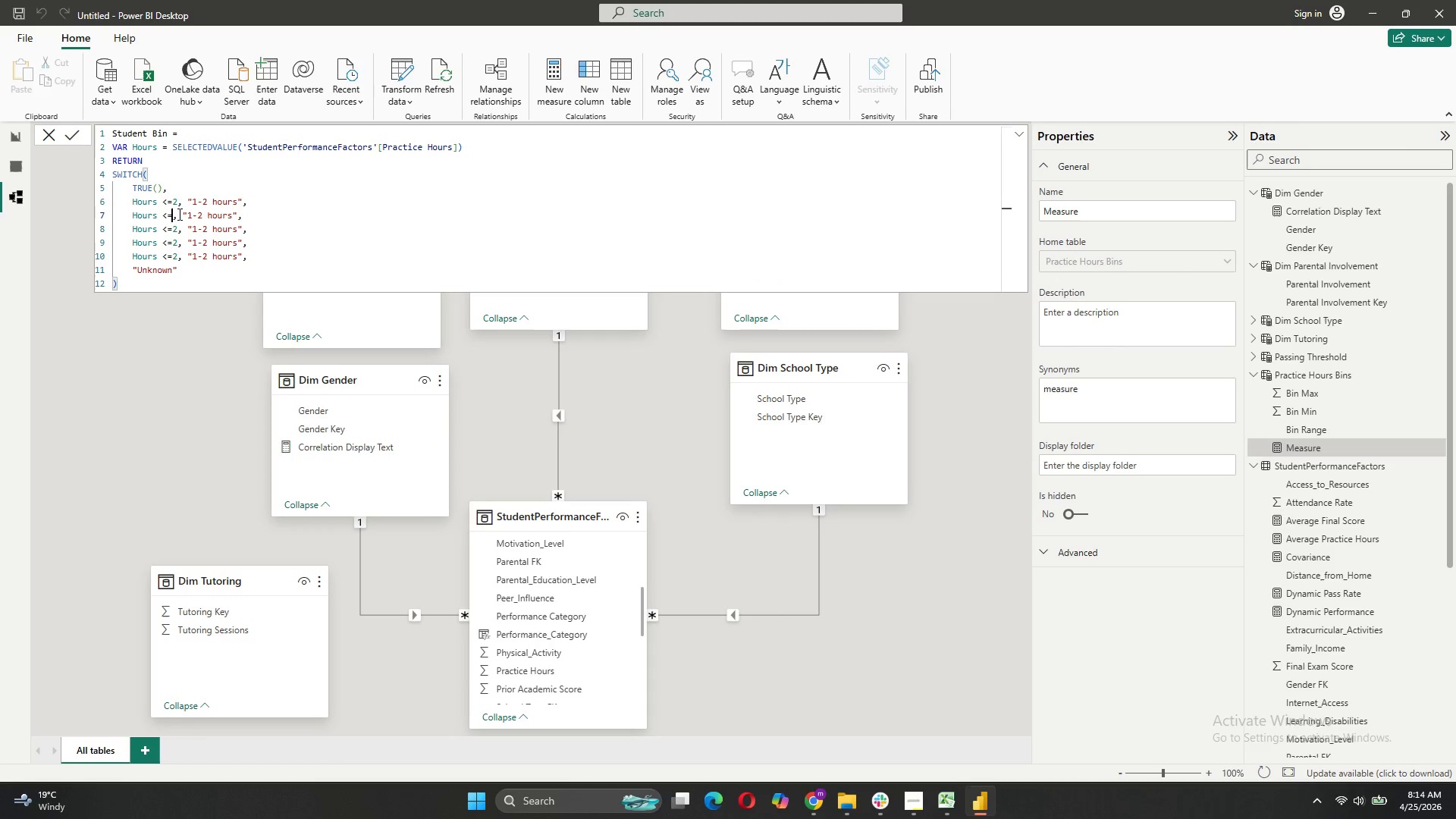 
key(4)
 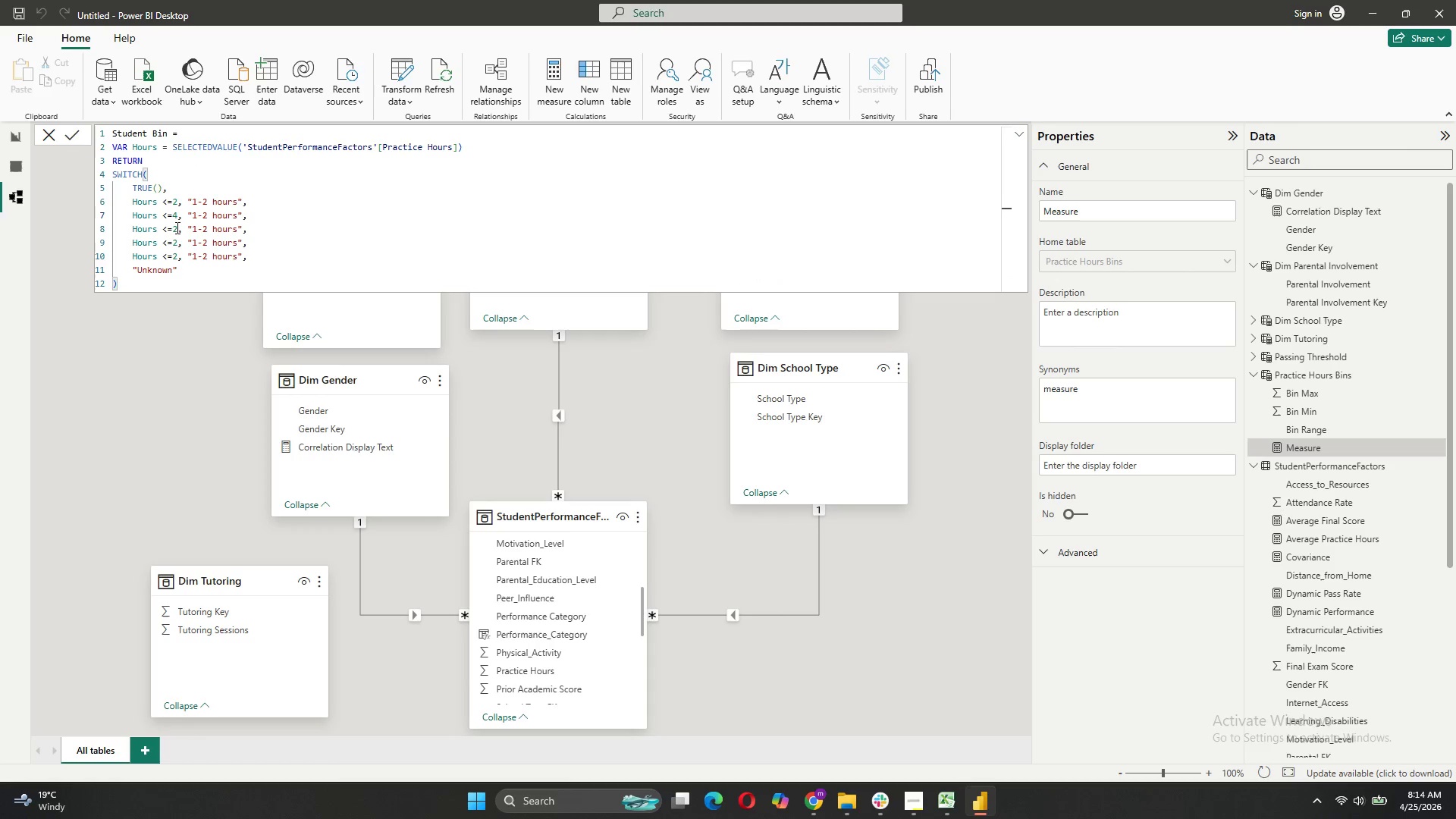 
left_click([174, 230])
 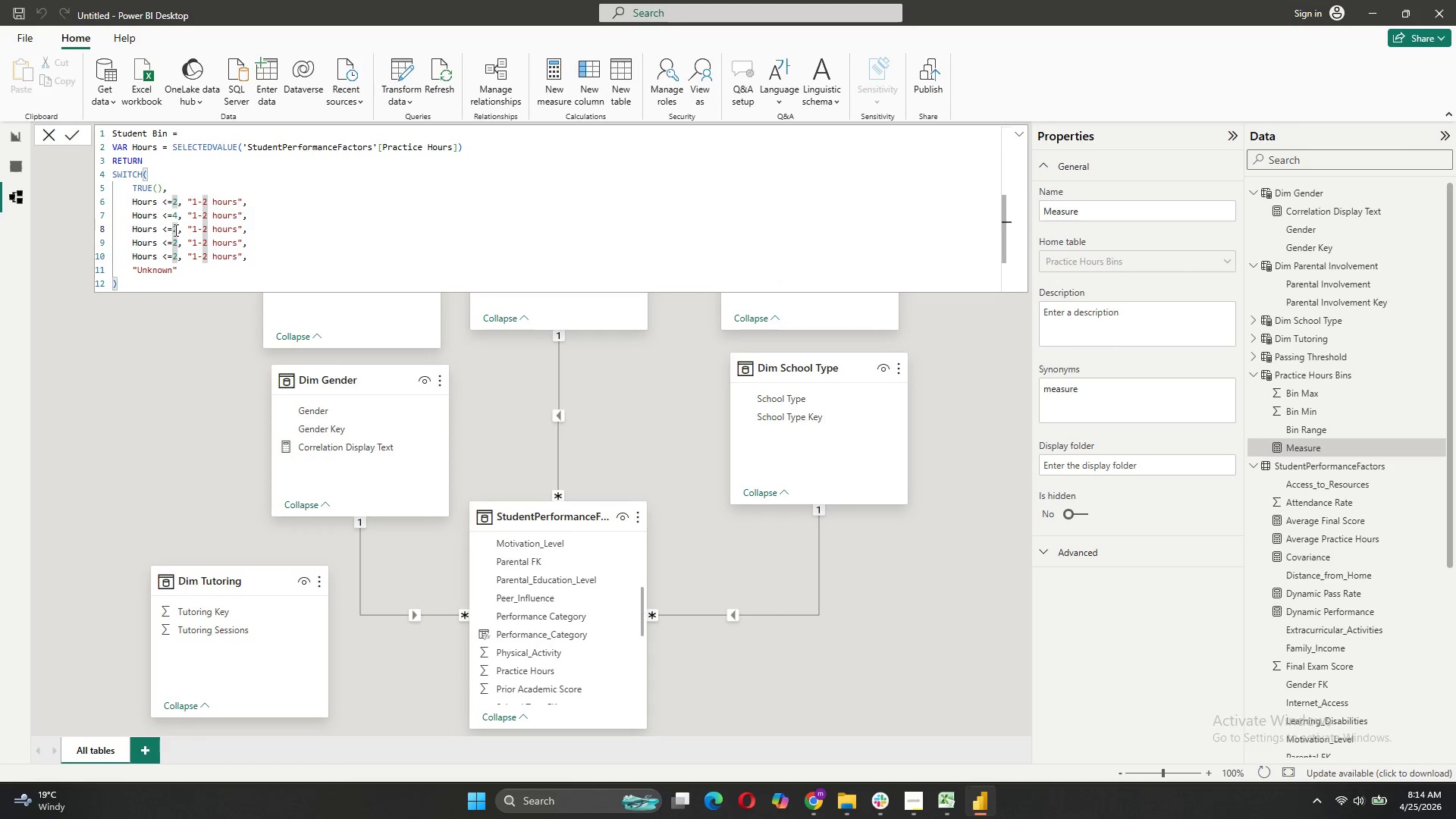 
key(ArrowRight)
 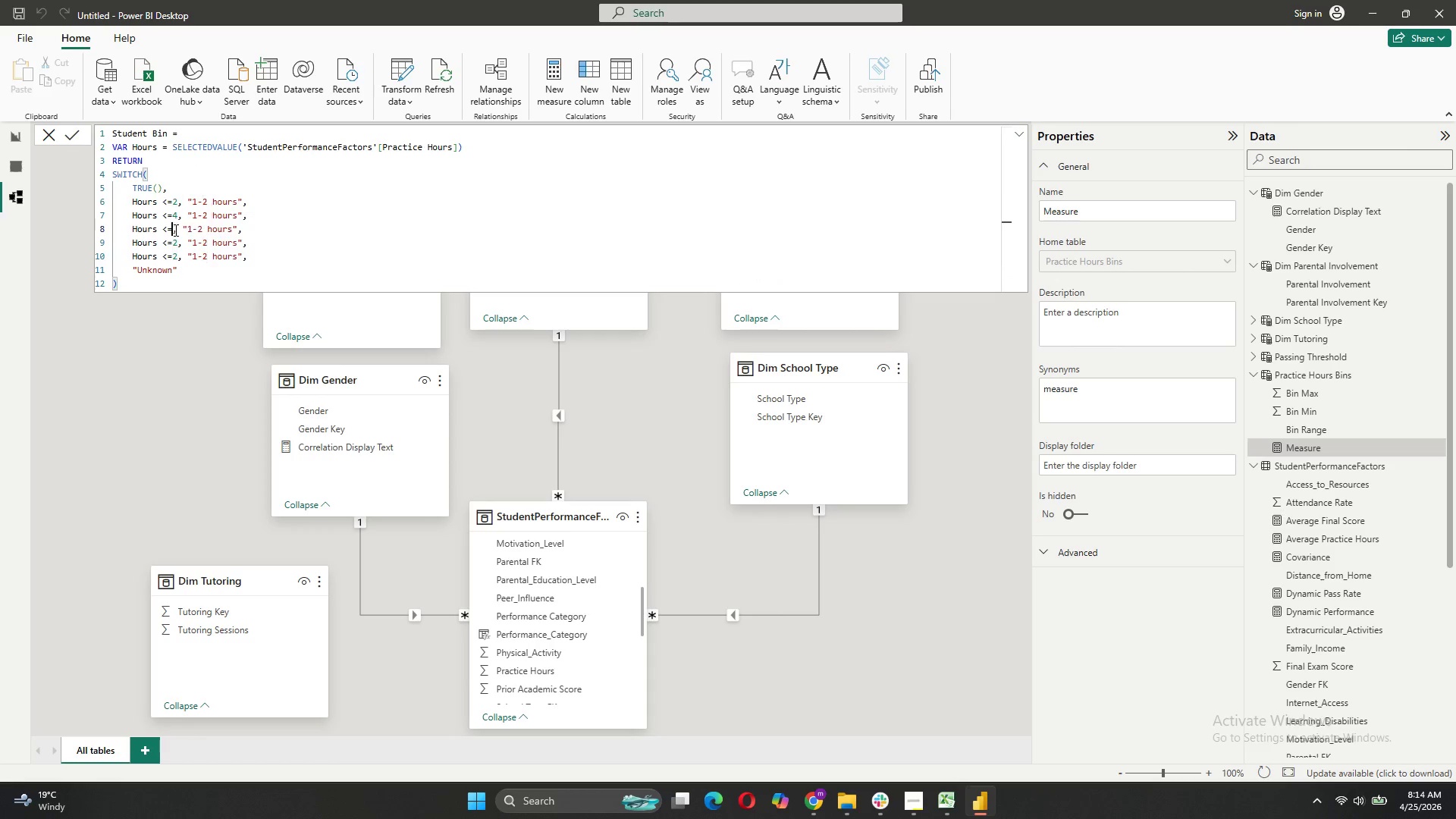 
key(Backspace)
 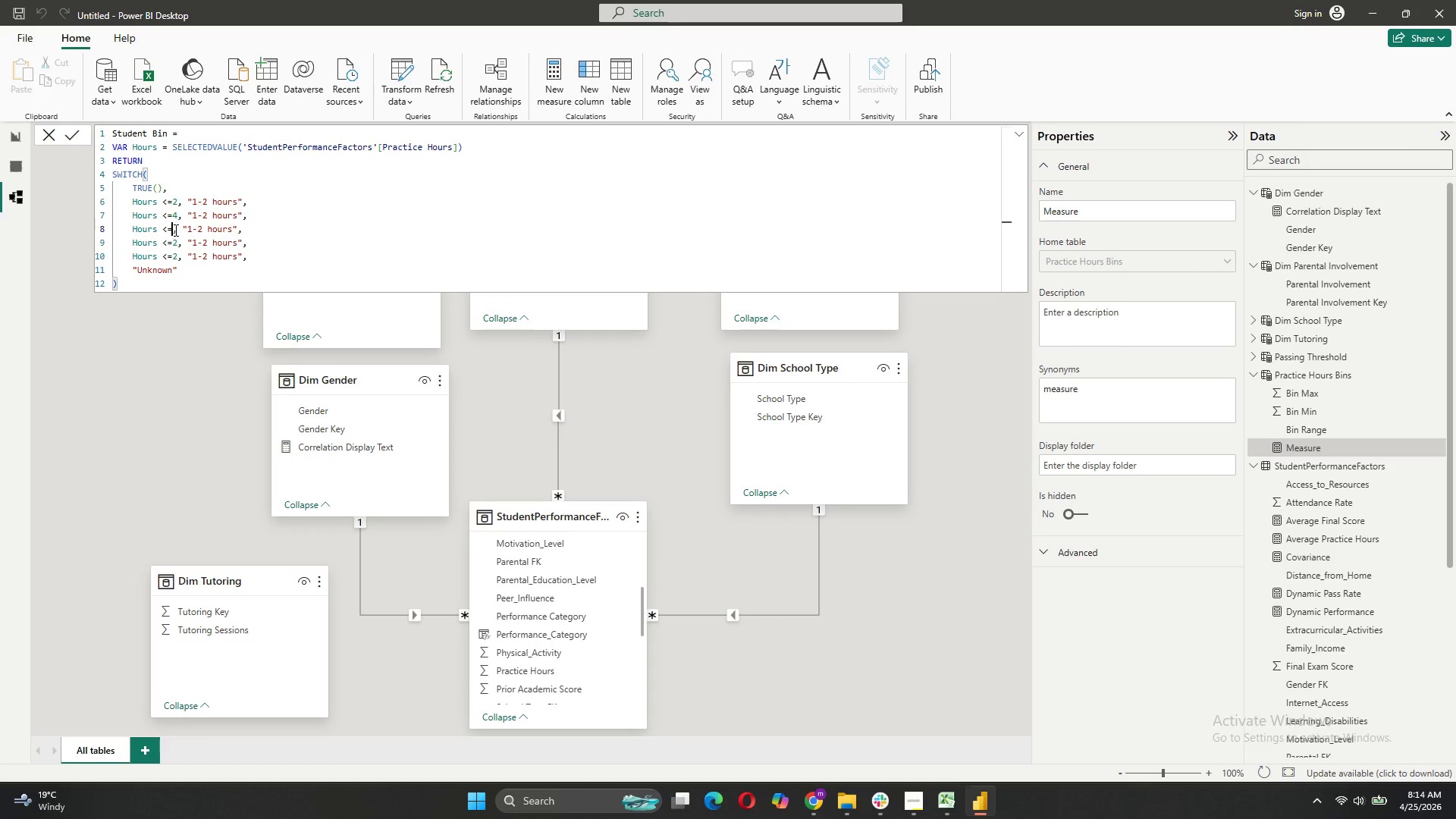 
key(6)
 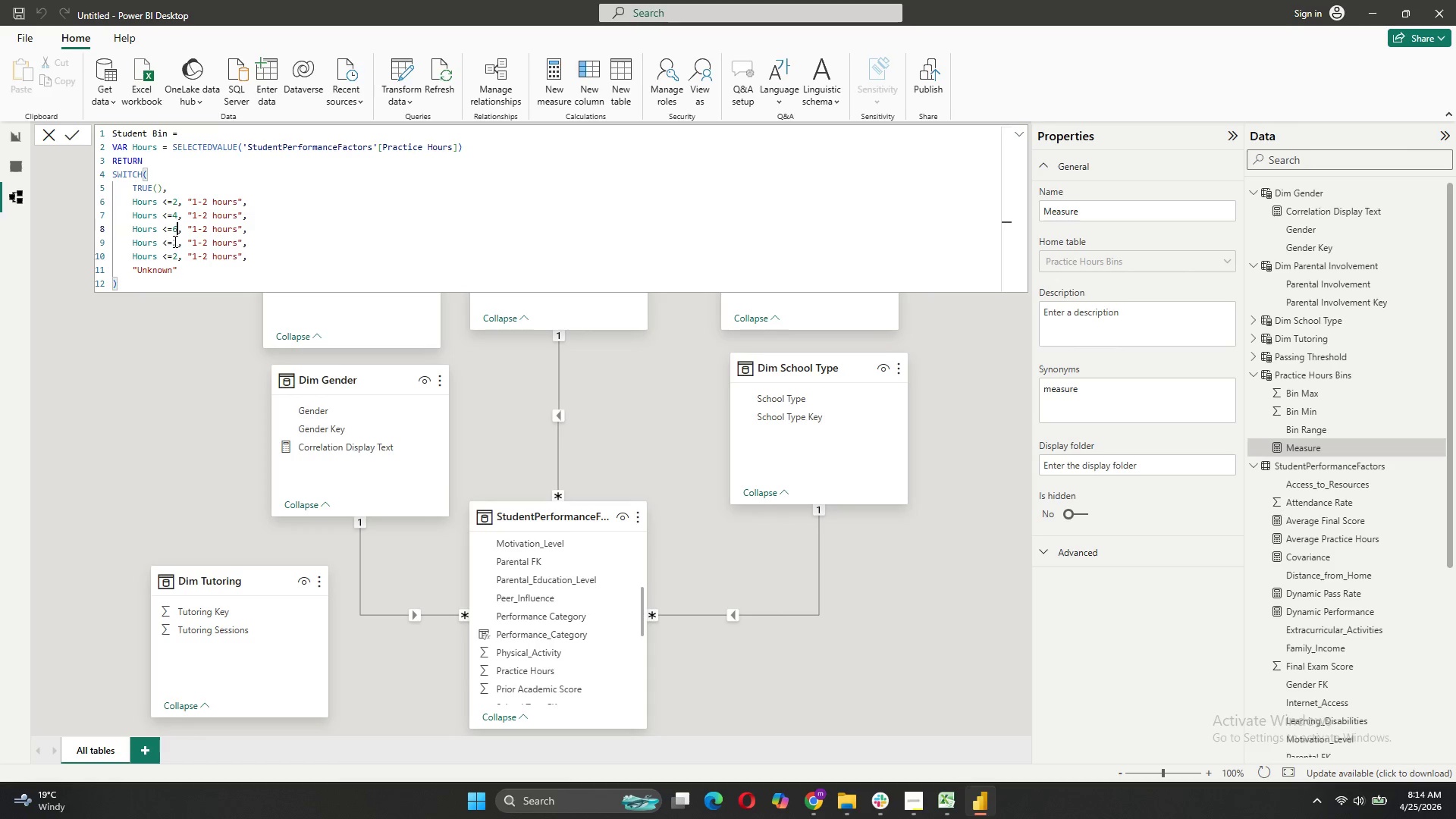 
left_click([176, 243])
 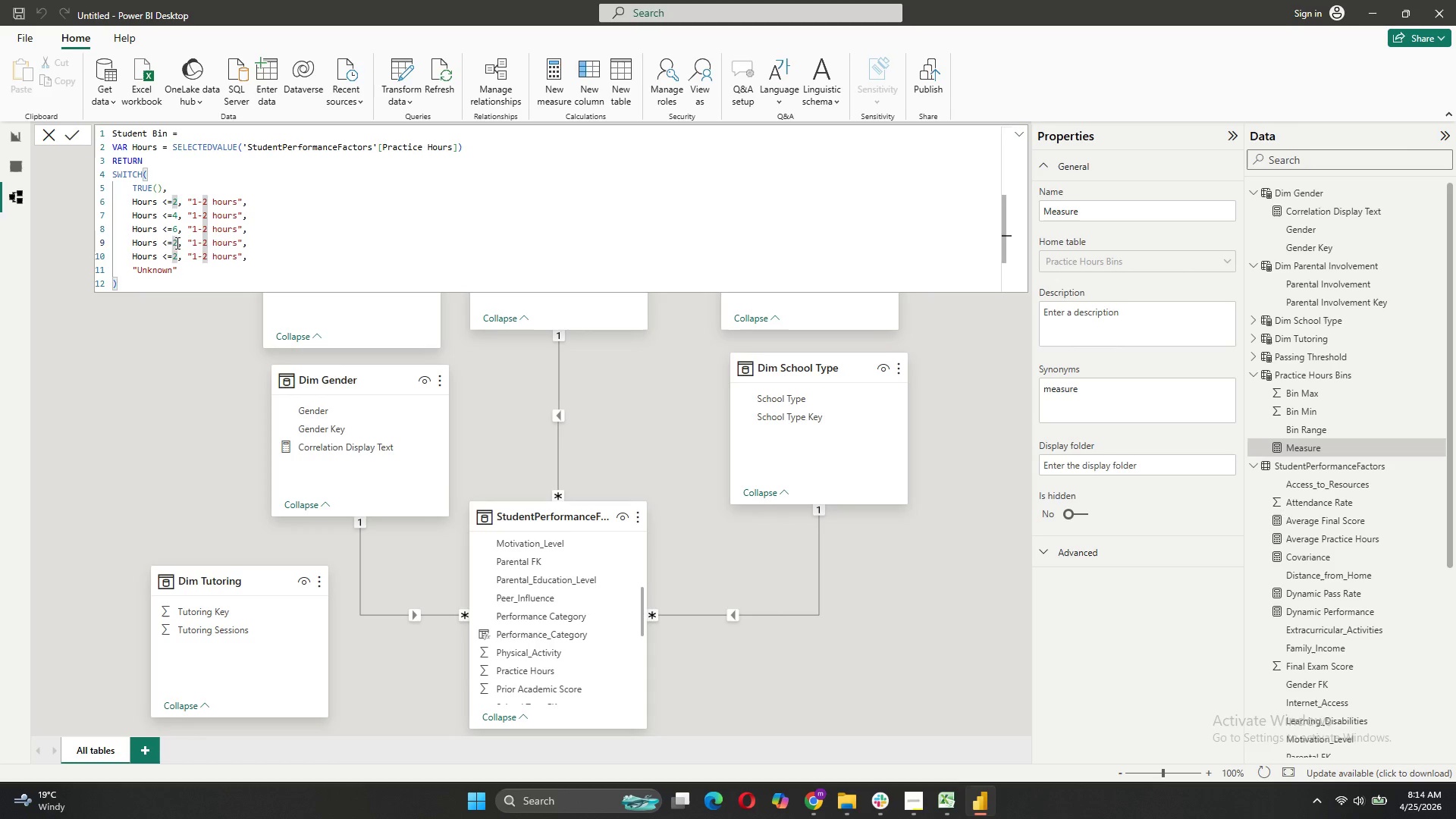 
key(Backspace)
 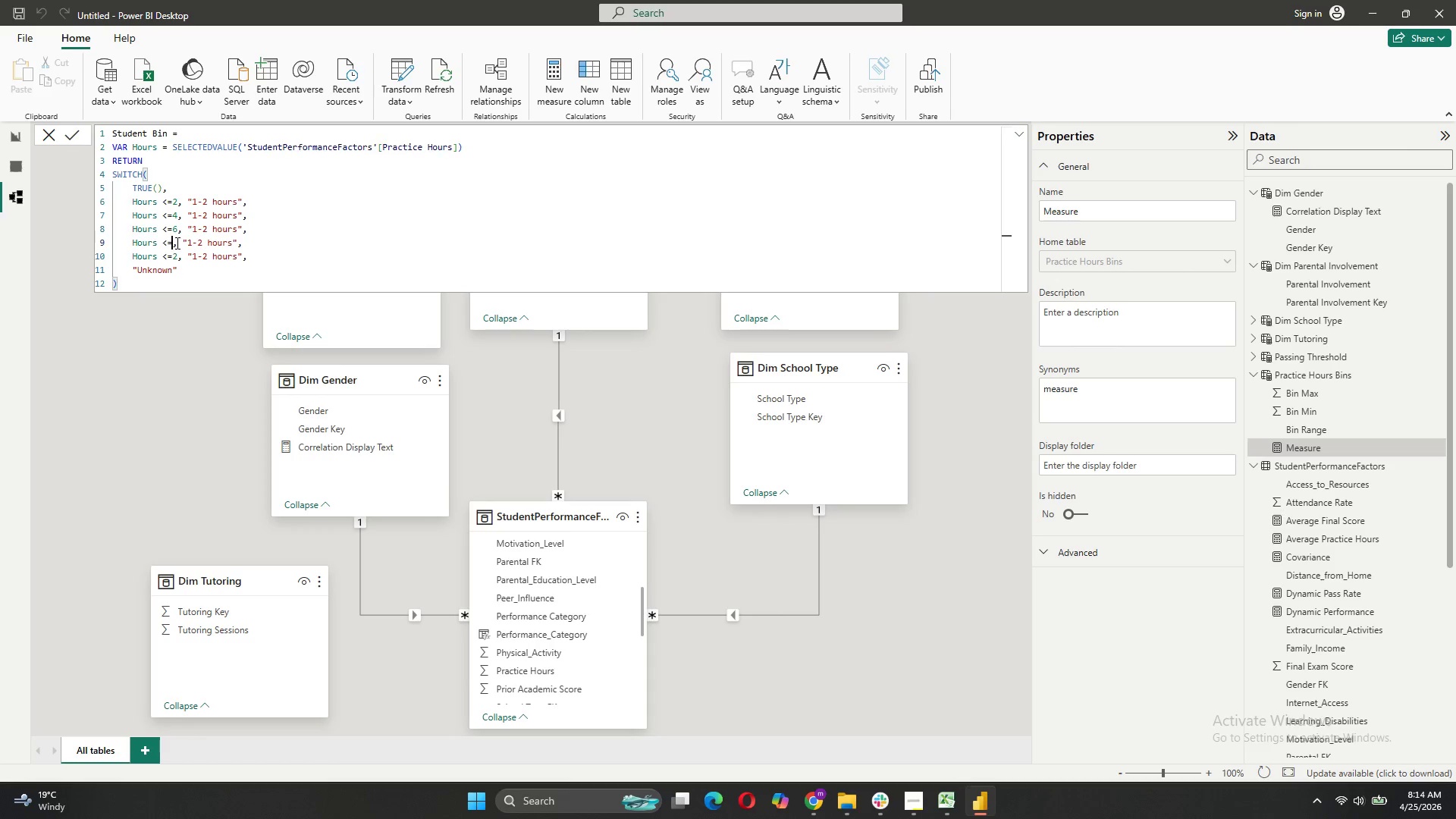 
key(8)
 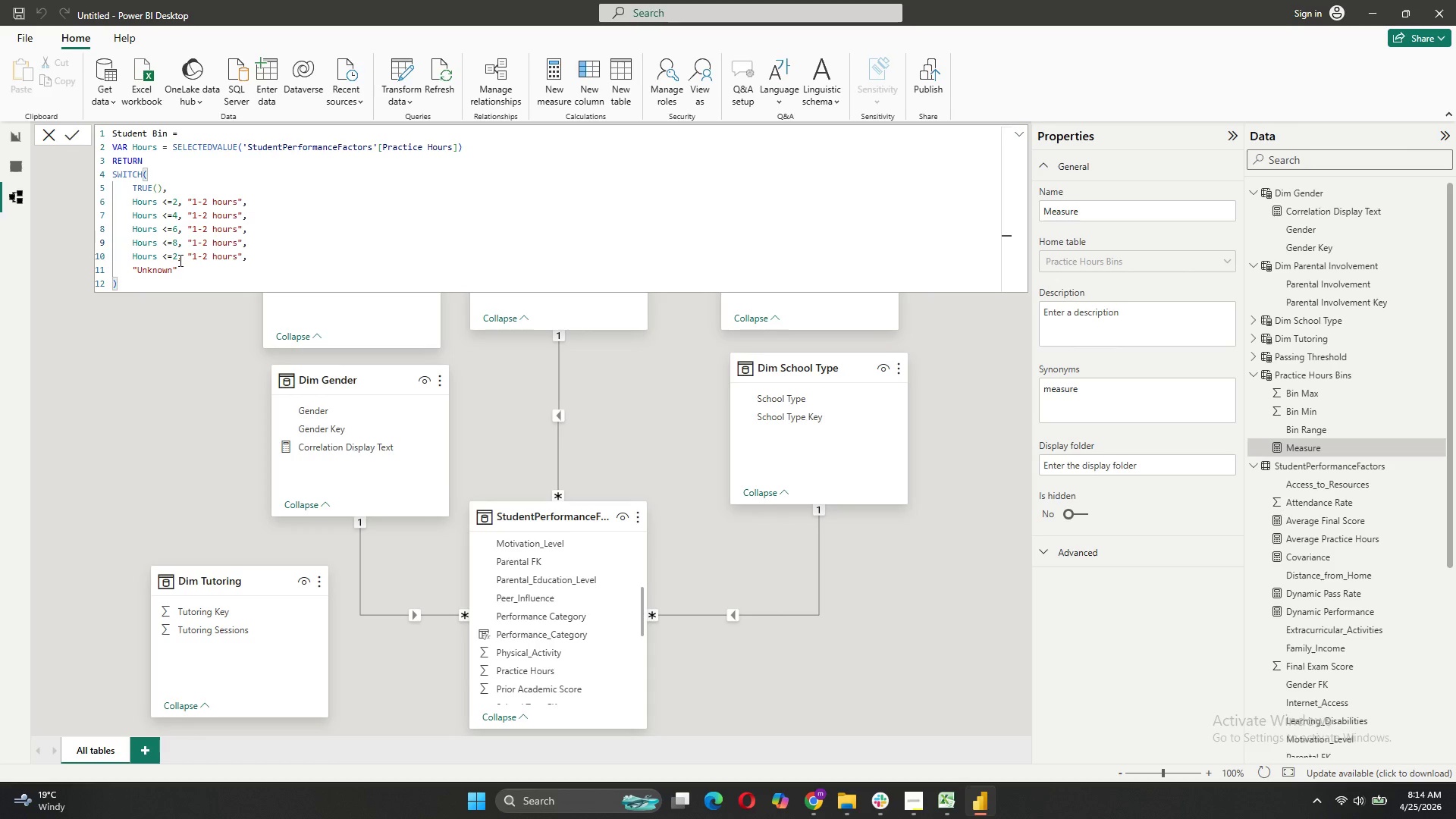 
left_click([179, 260])
 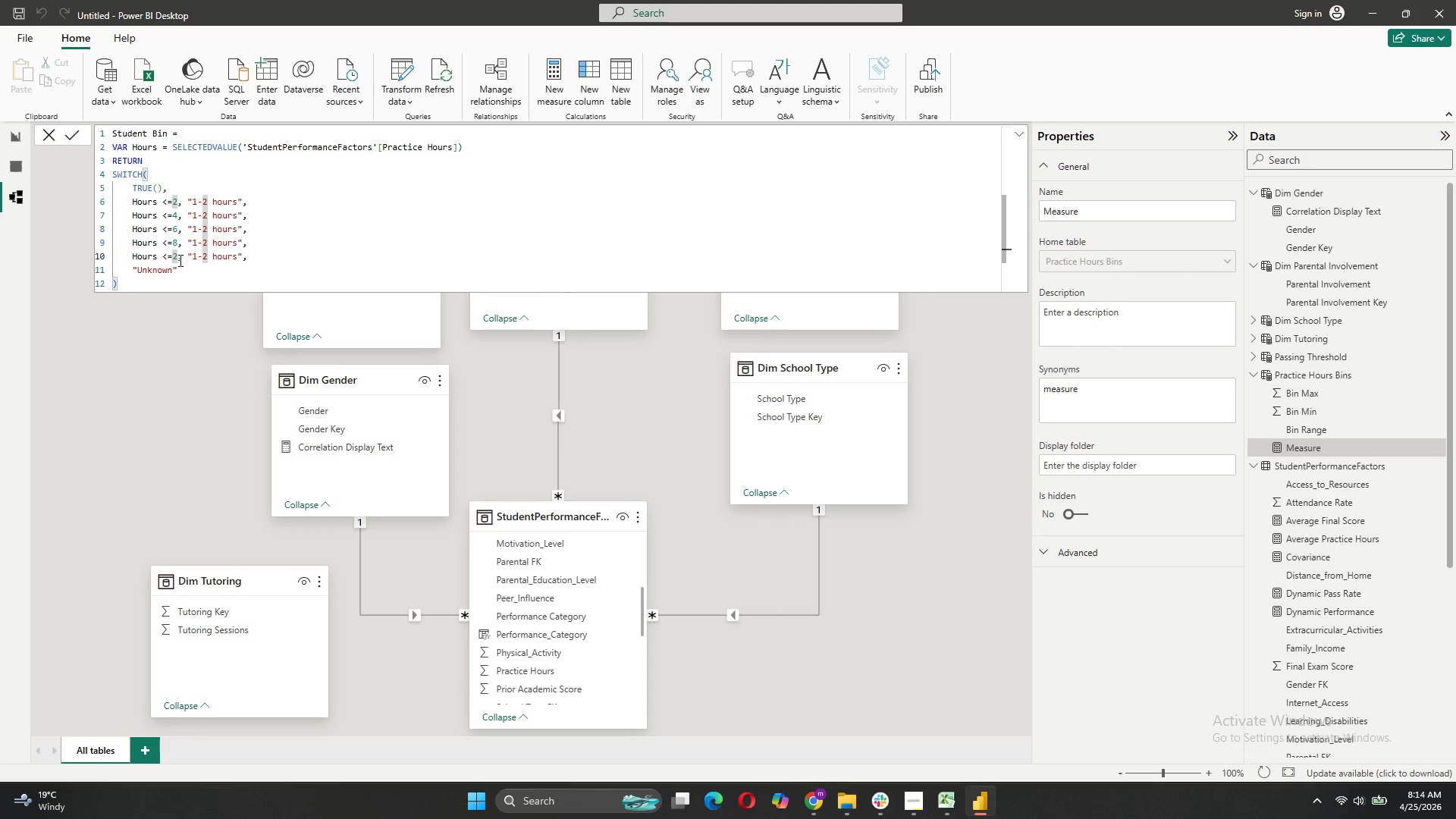 
key(Backspace)
type(10)
 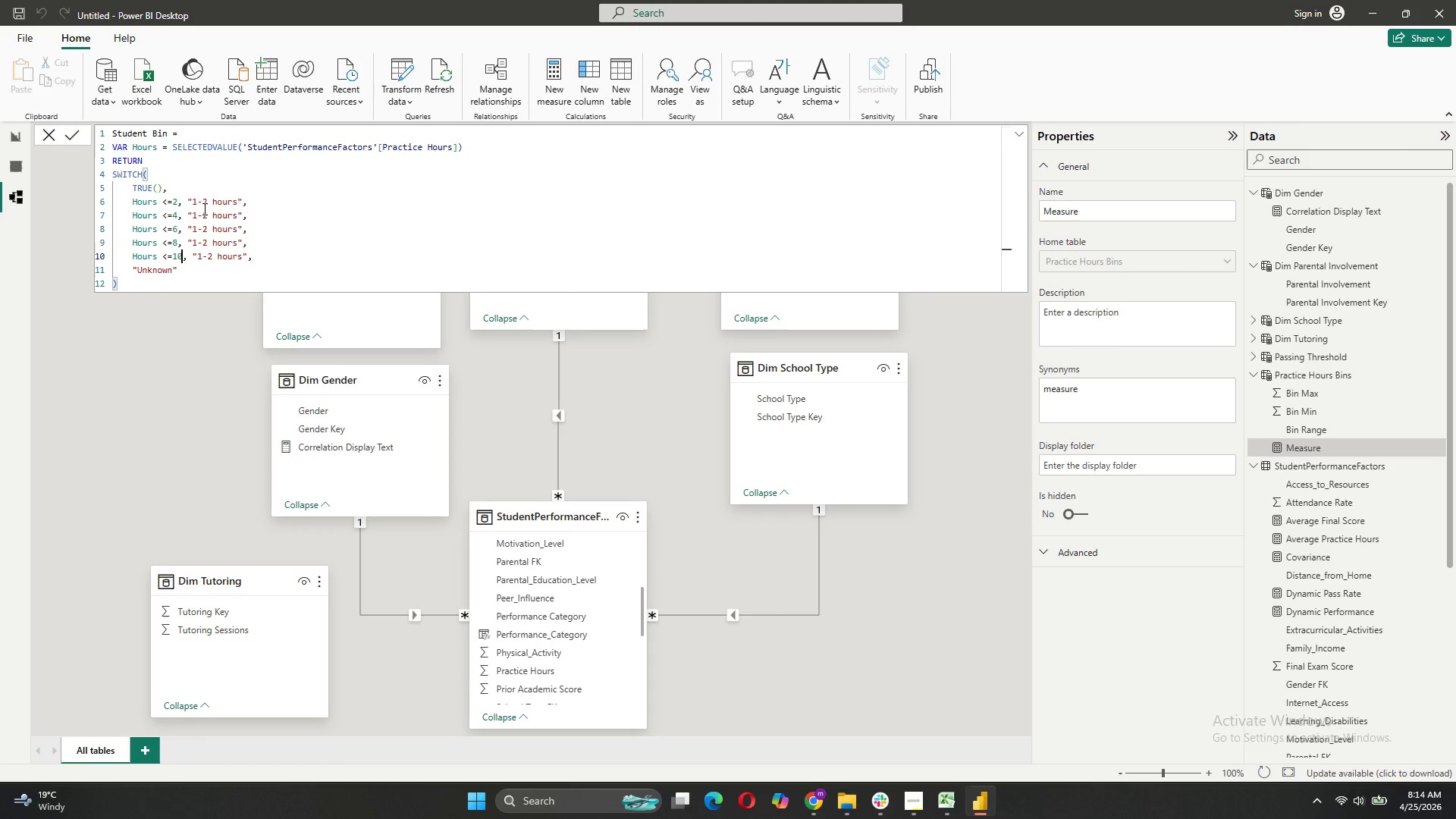 
left_click([207, 214])
 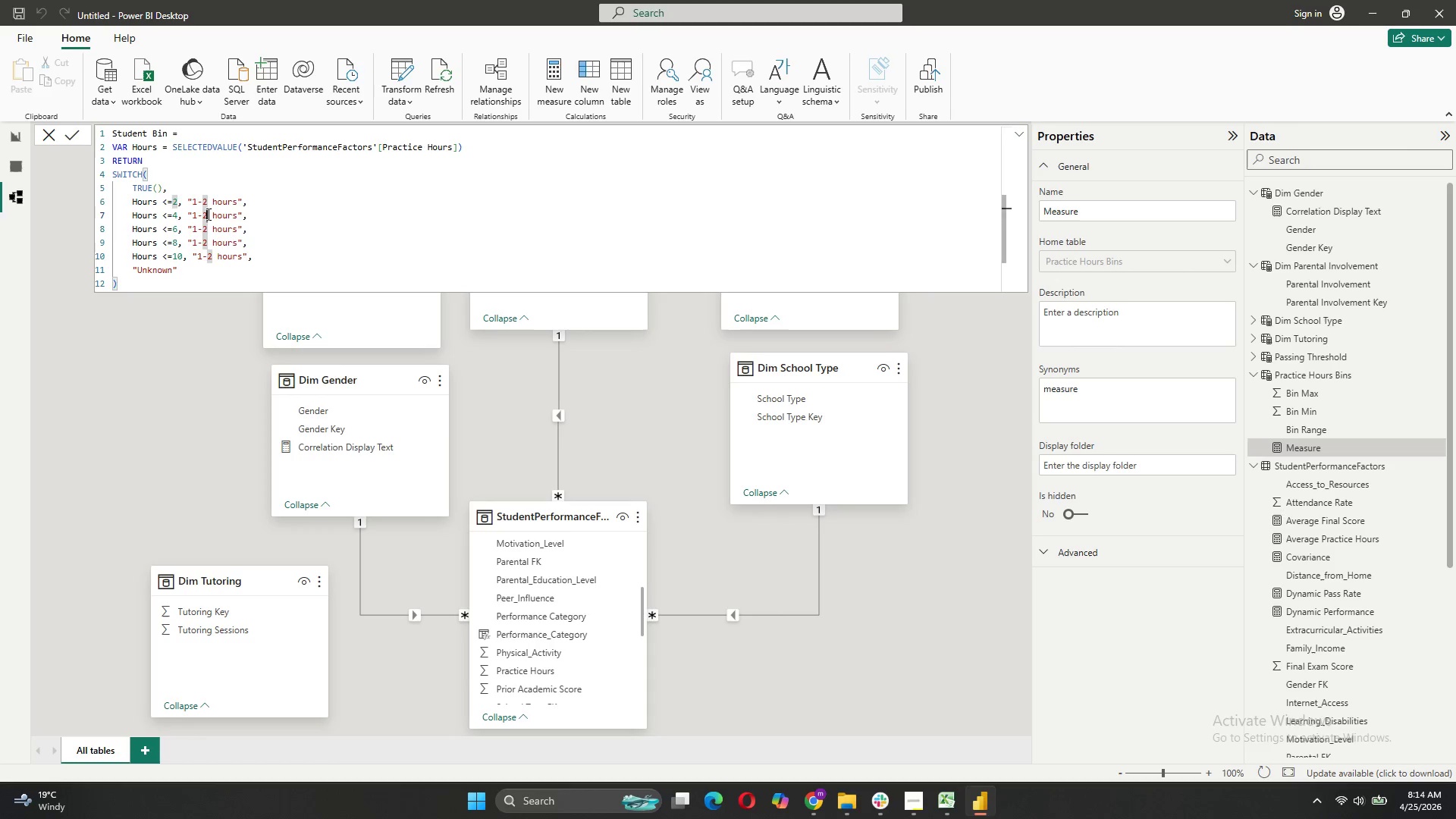 
key(Backspace)
 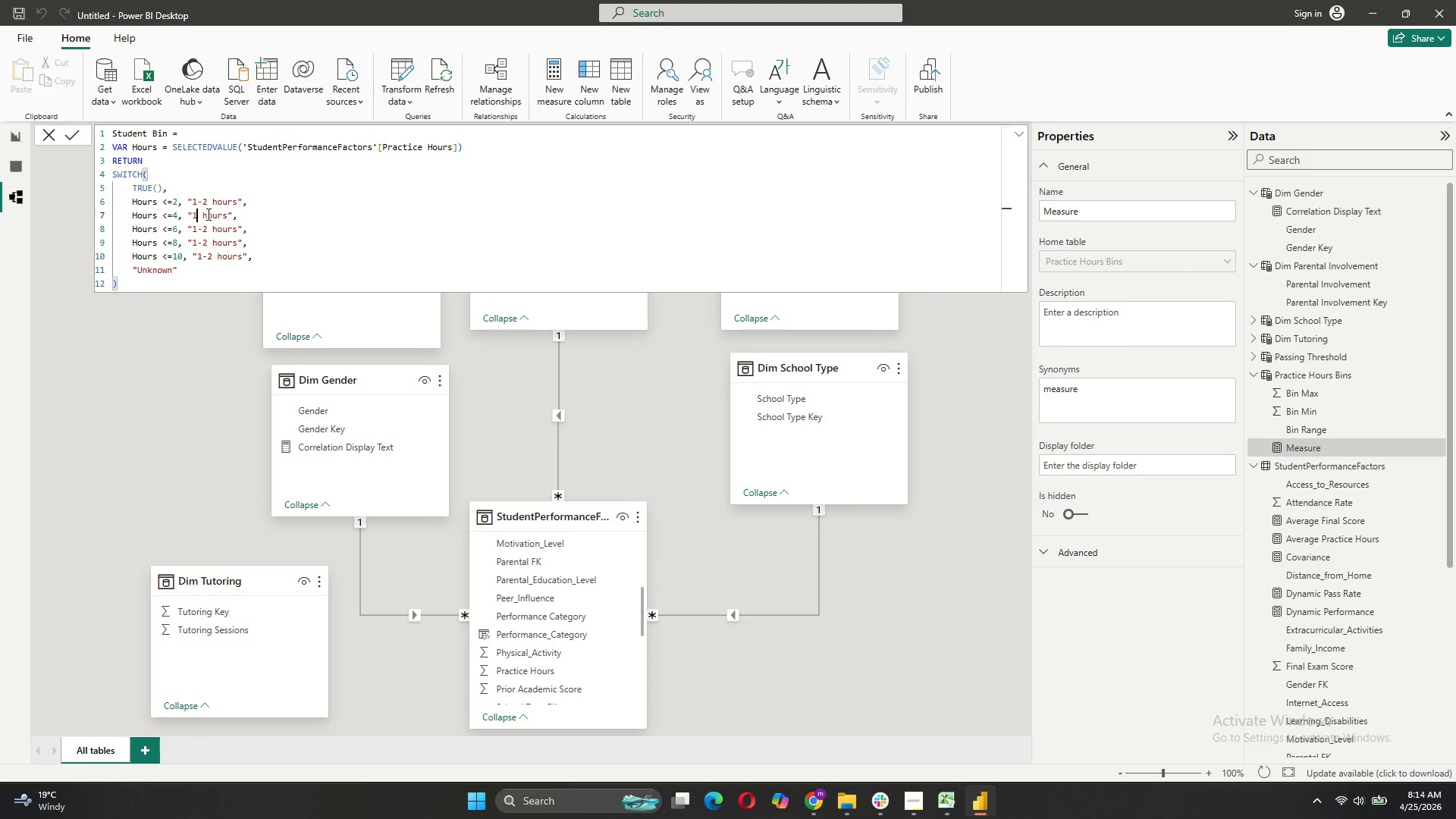 
key(Backspace)
 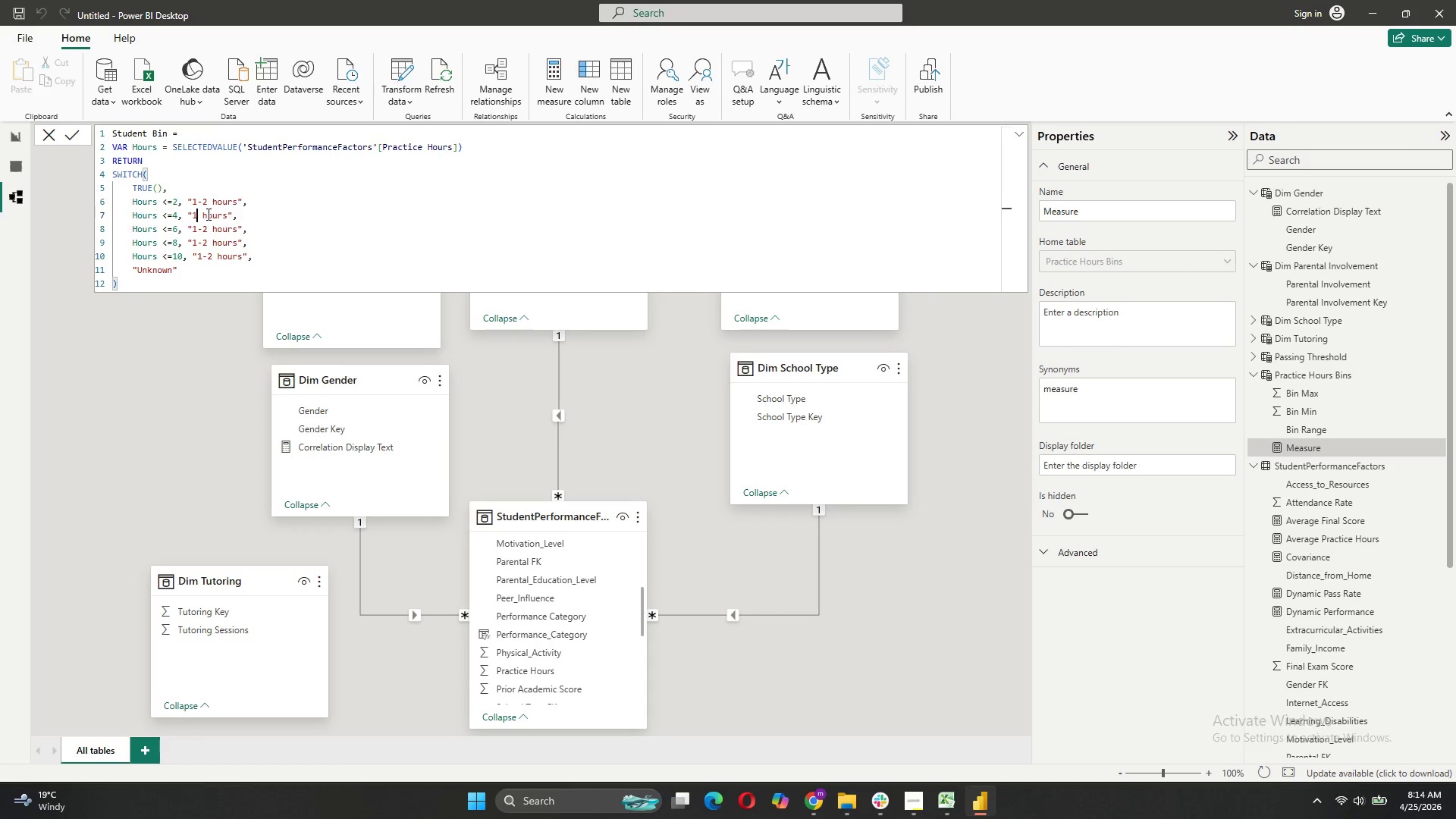 
key(Backspace)
 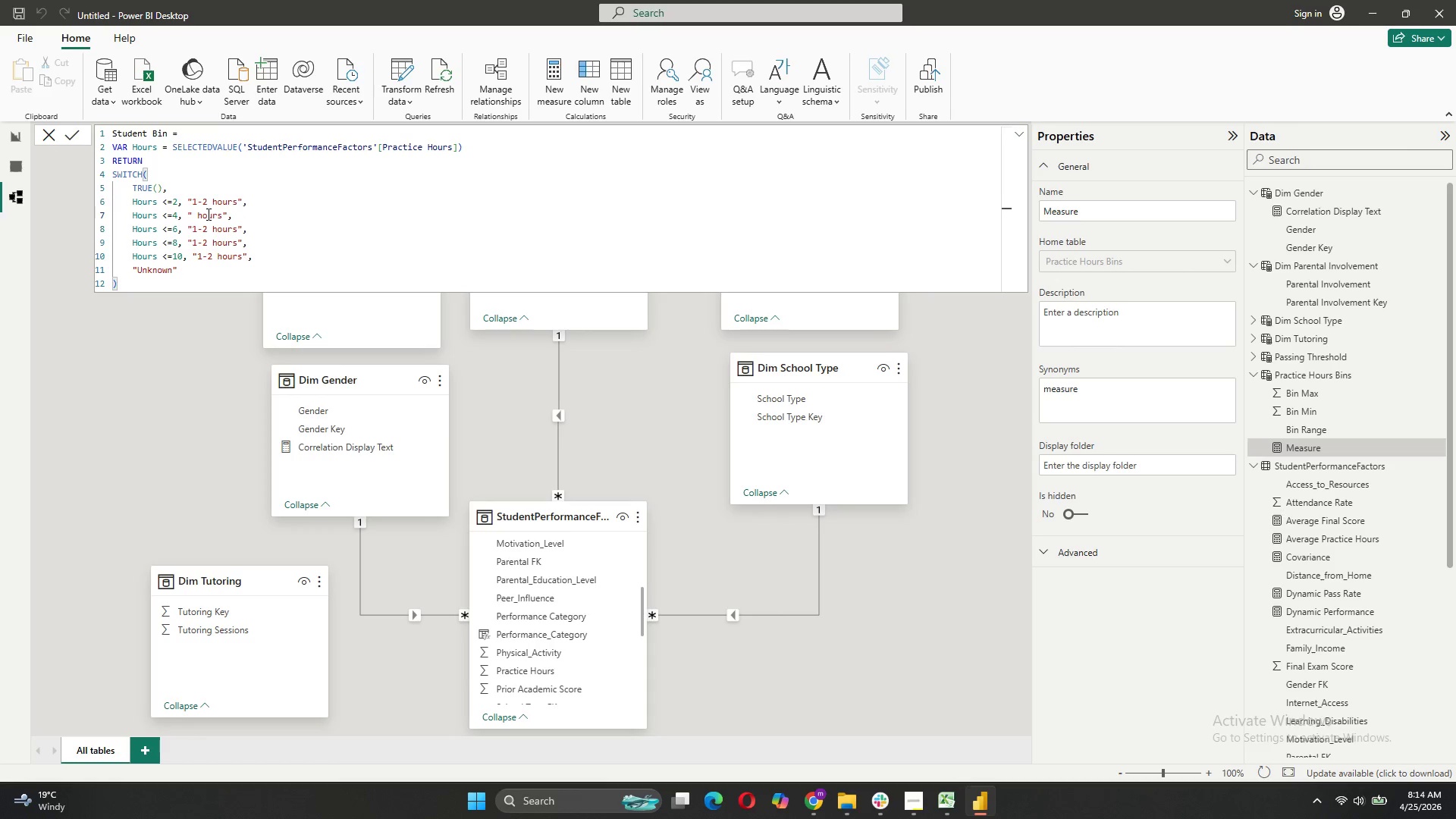 
key(3)
 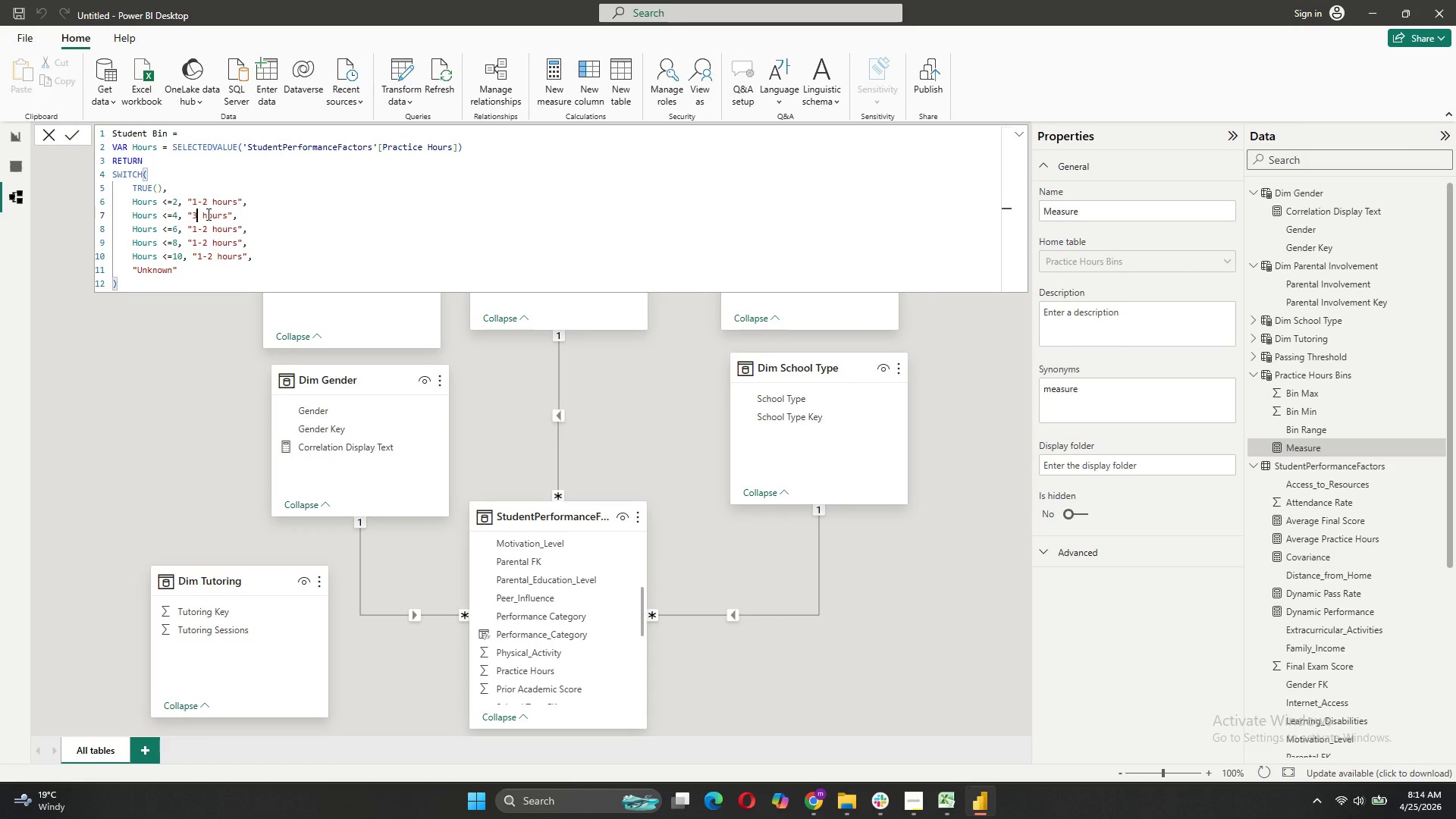 
key(Minus)
 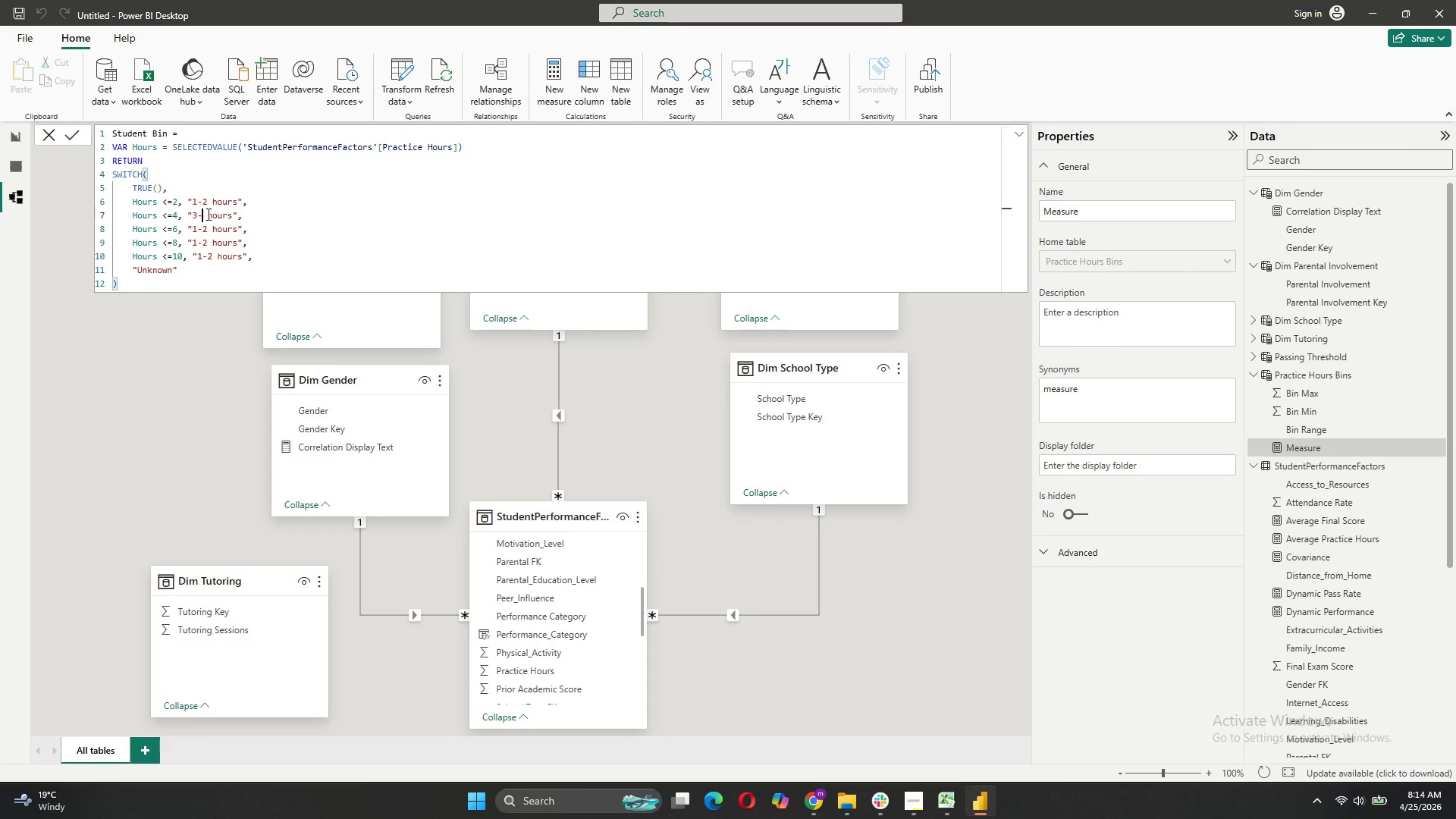 
key(4)
 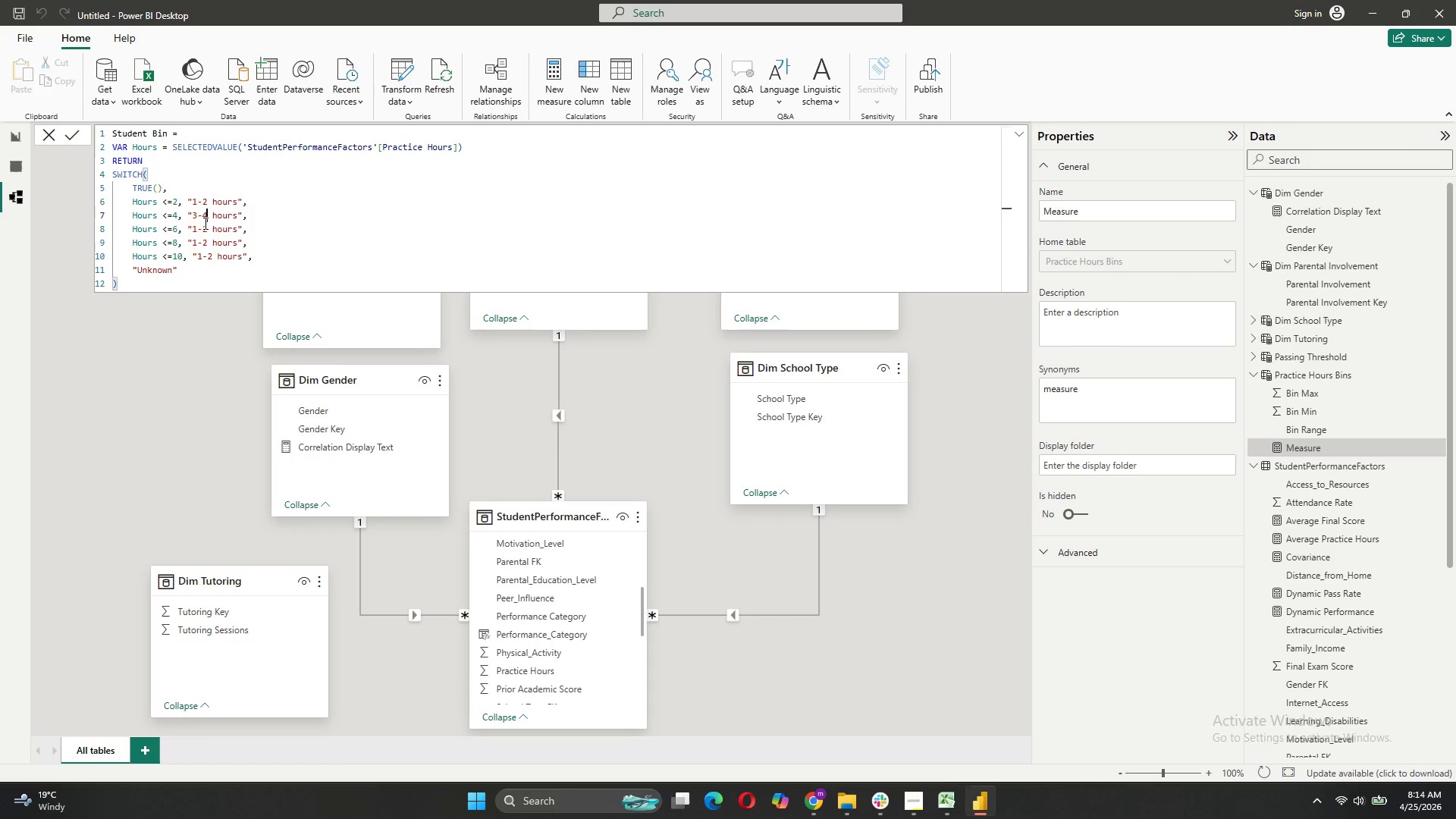 
left_click([209, 231])
 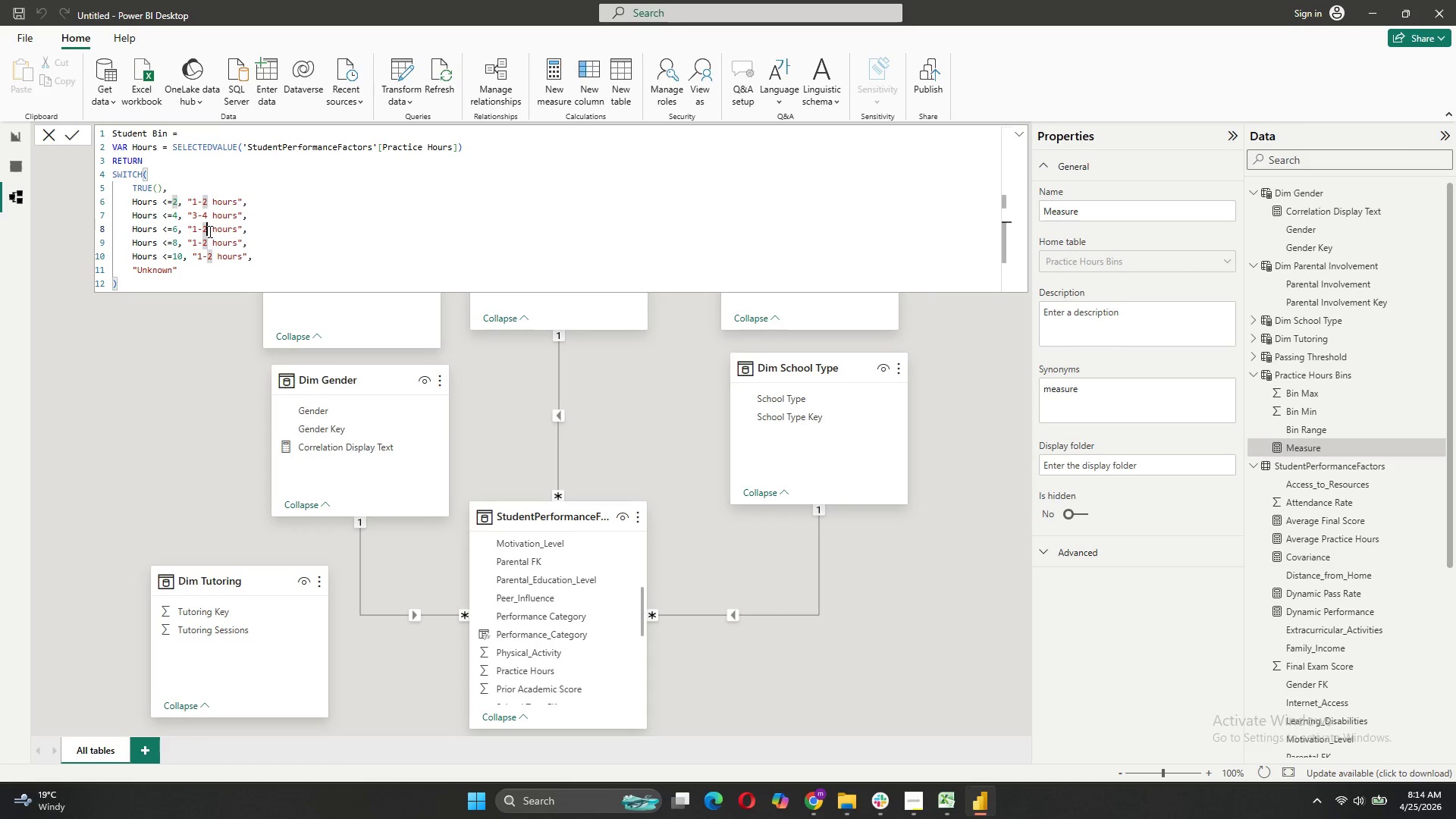 
key(Backspace)
 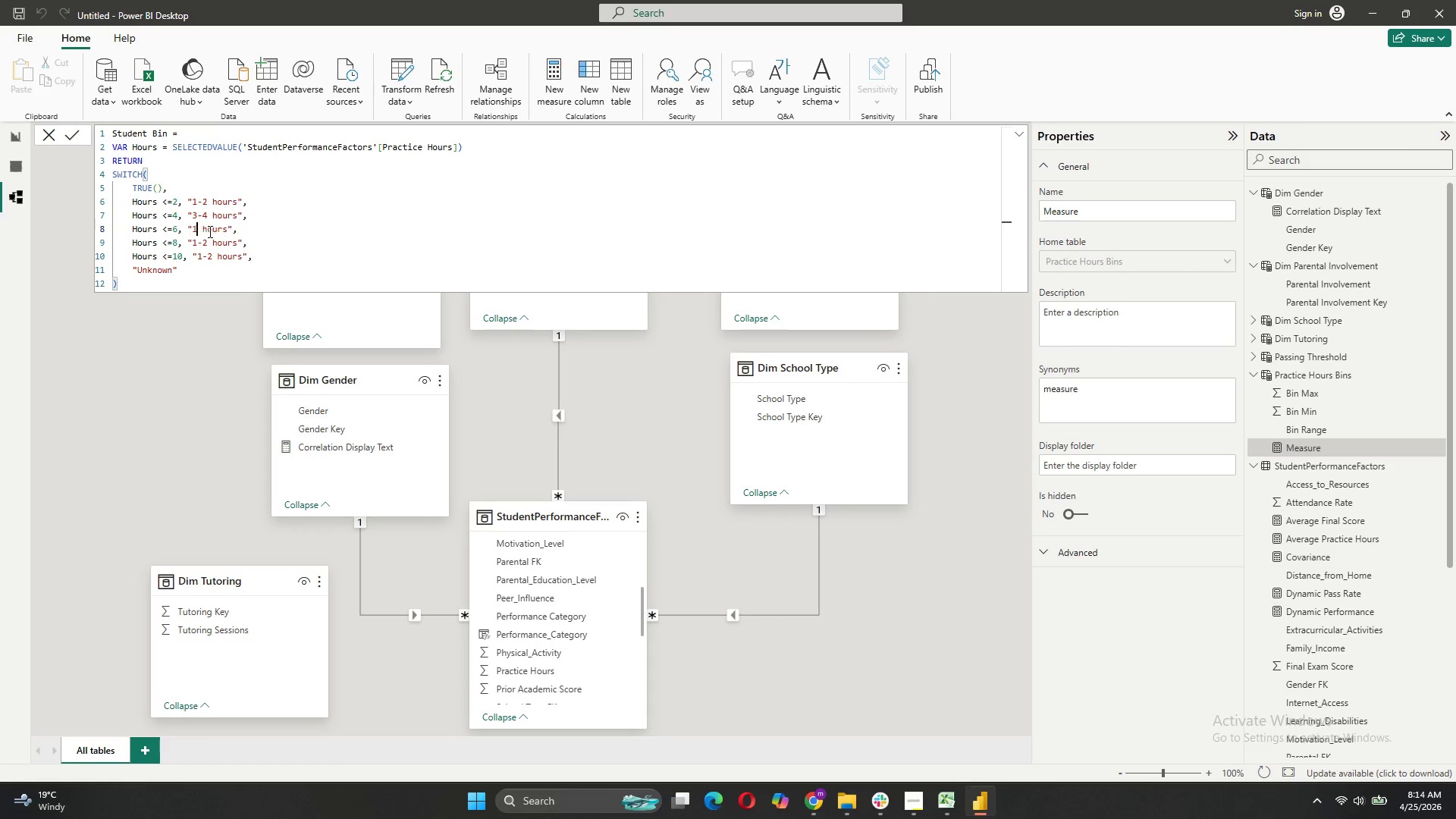 
key(Backspace)
 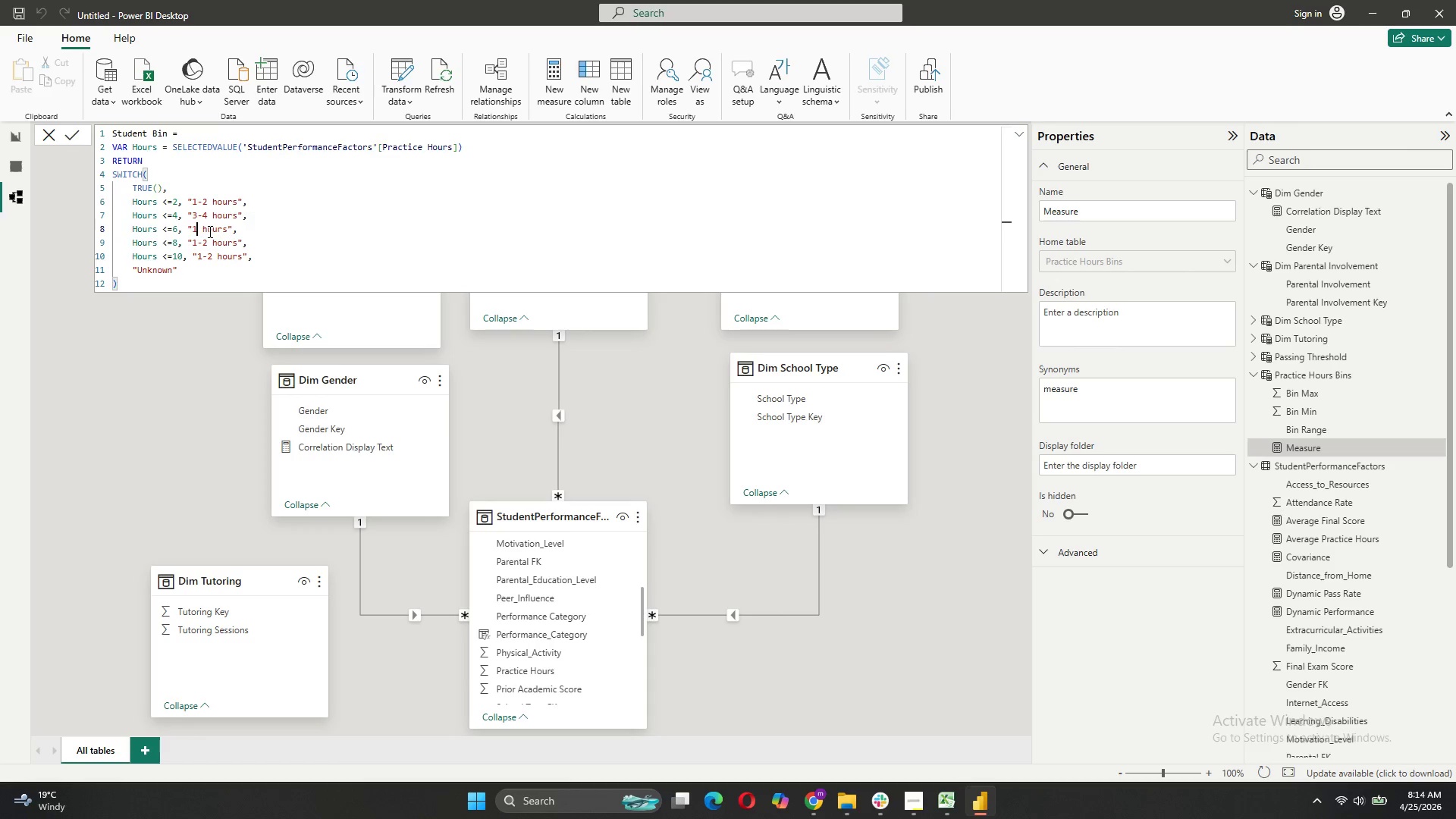 
key(Backspace)
 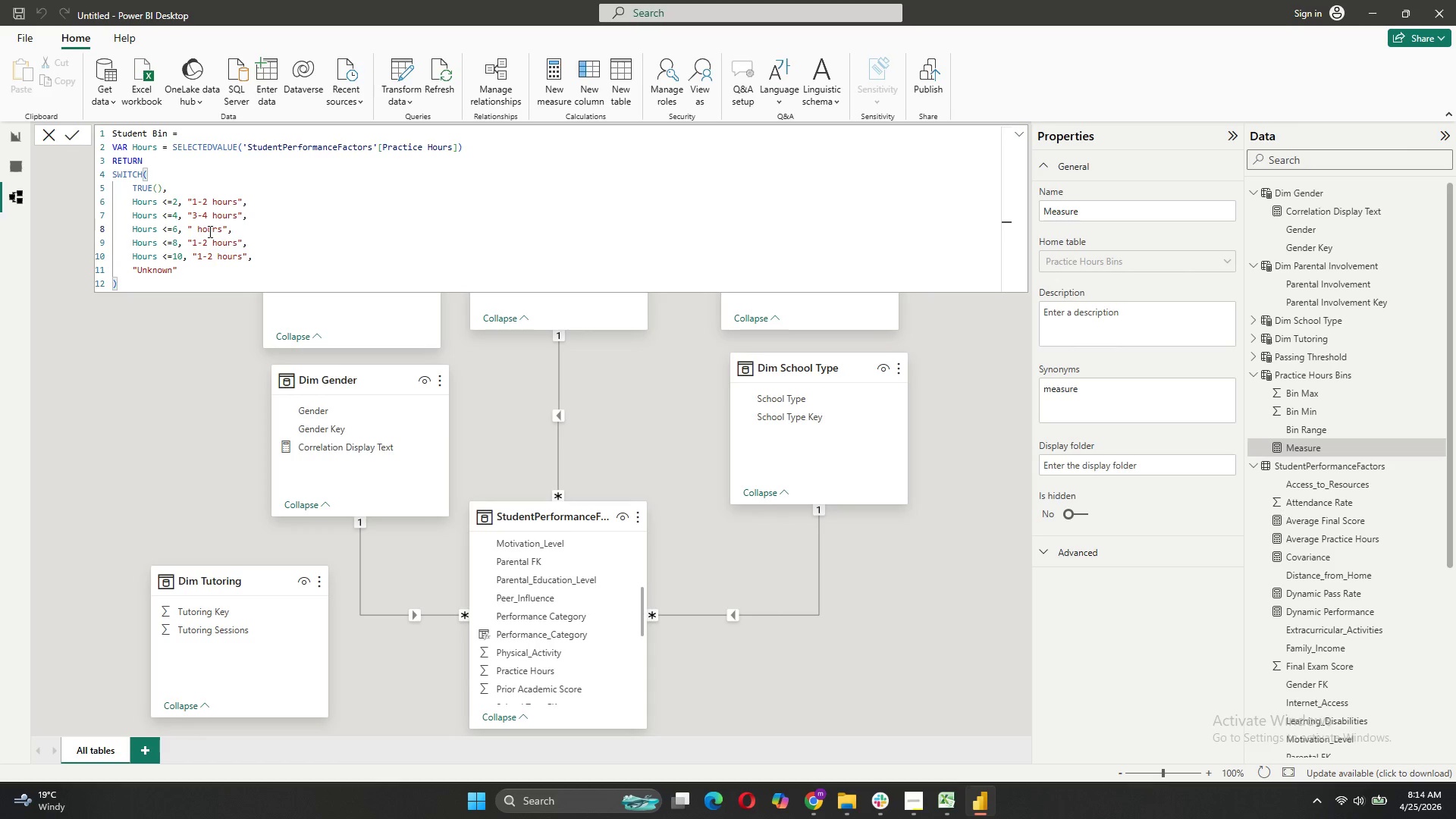 
key(5)
 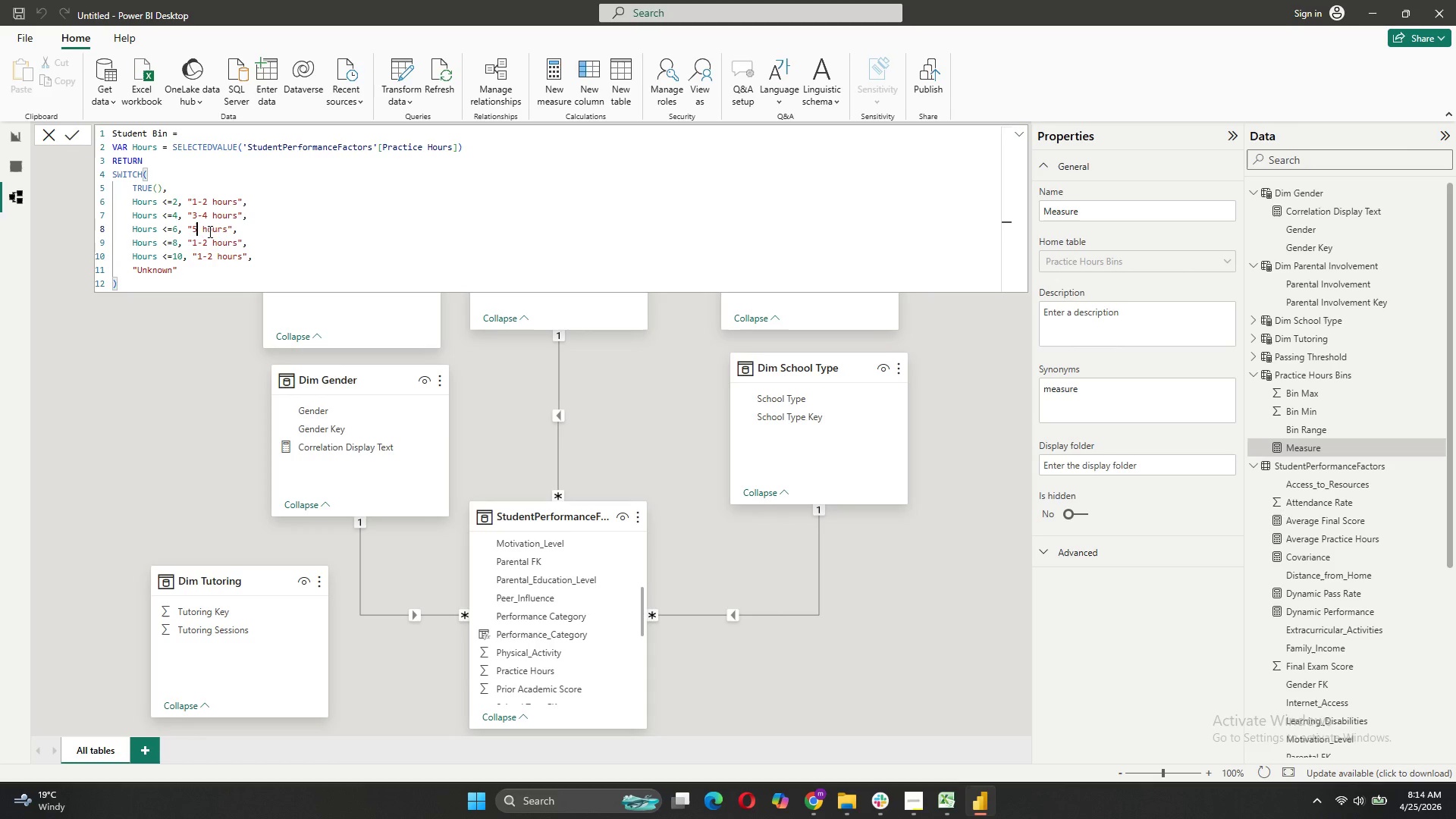 
key(Minus)
 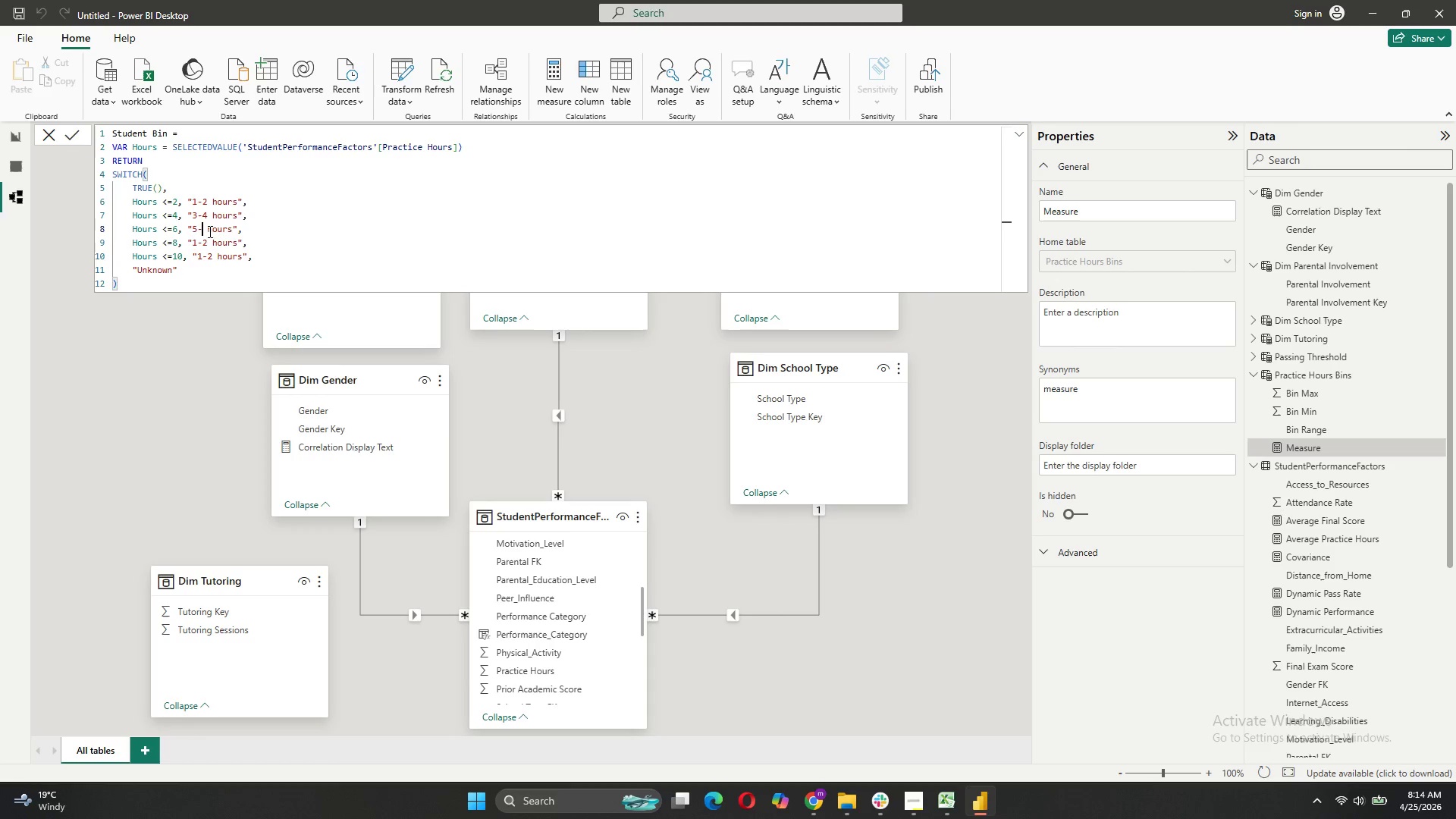 
key(6)
 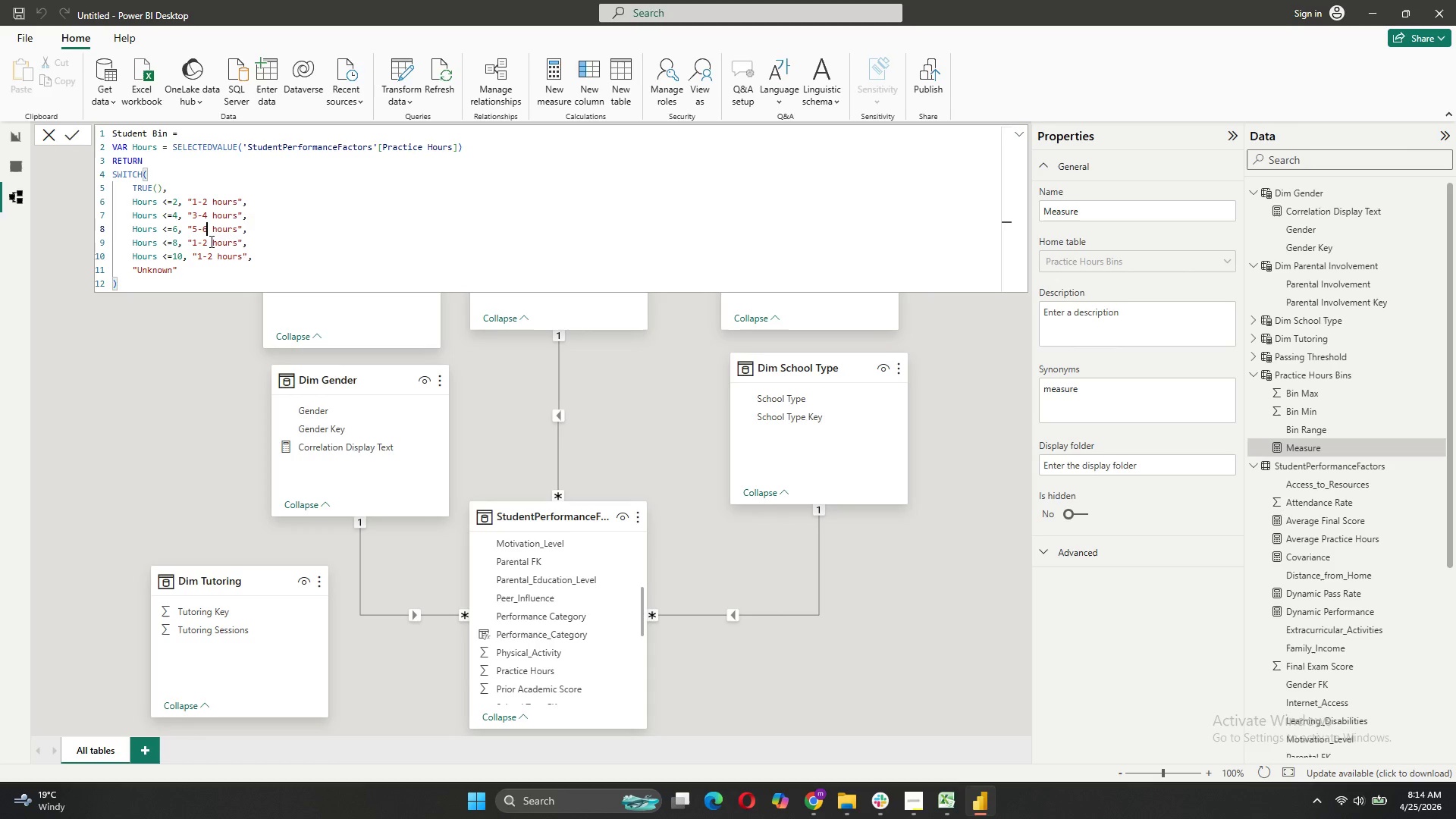 
left_click([204, 240])
 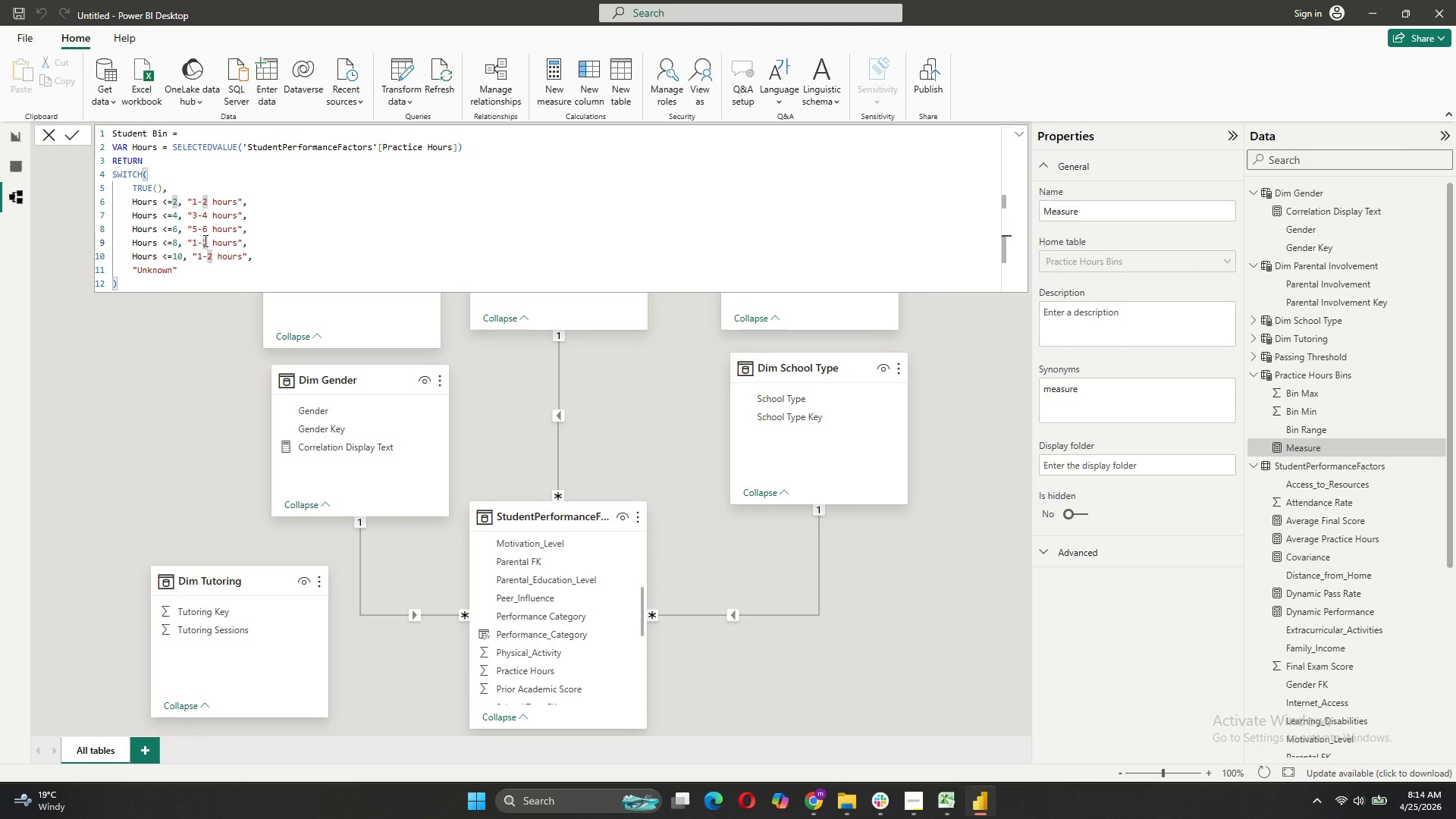 
key(ArrowRight)
 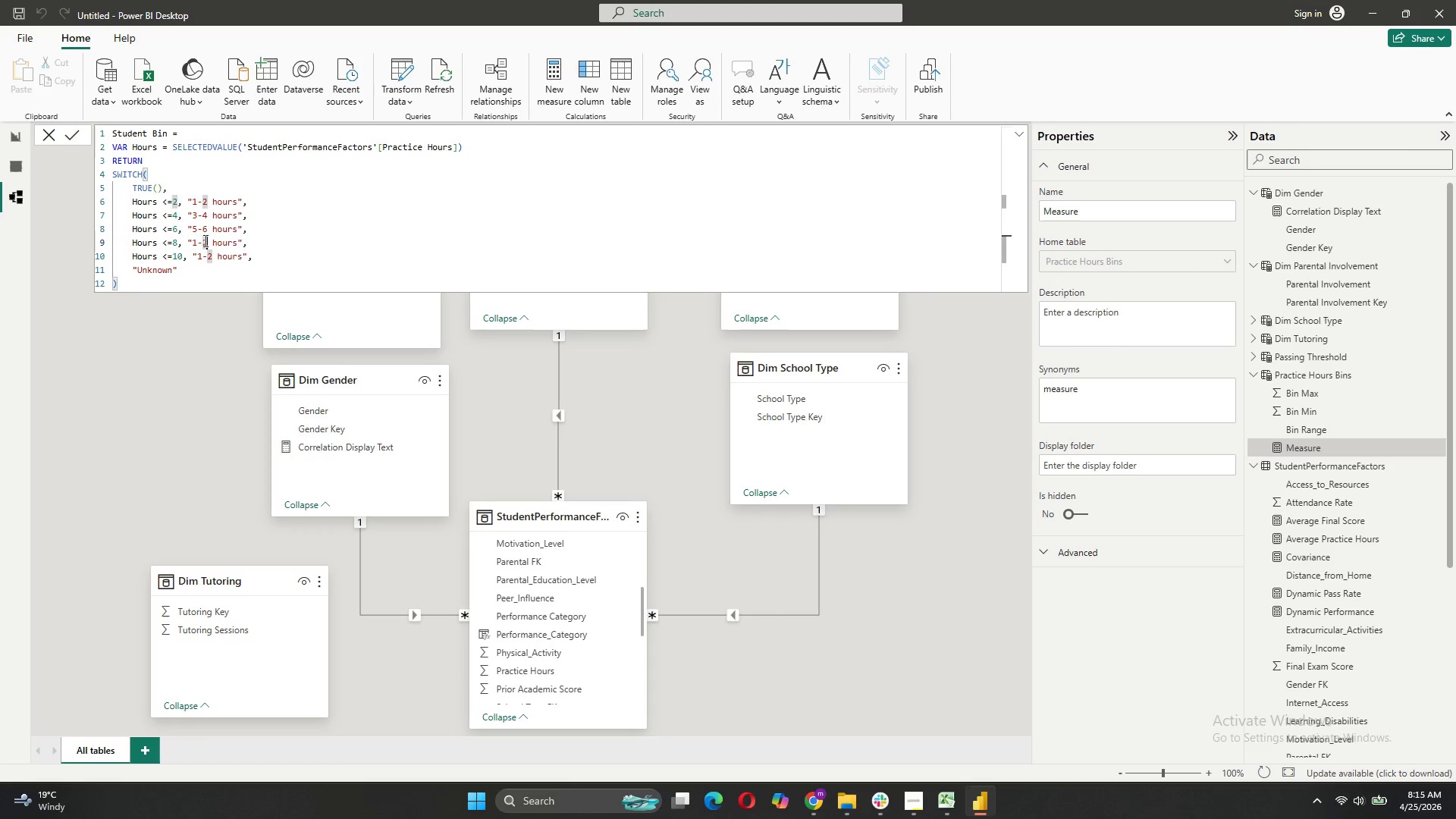 
key(Backspace)
 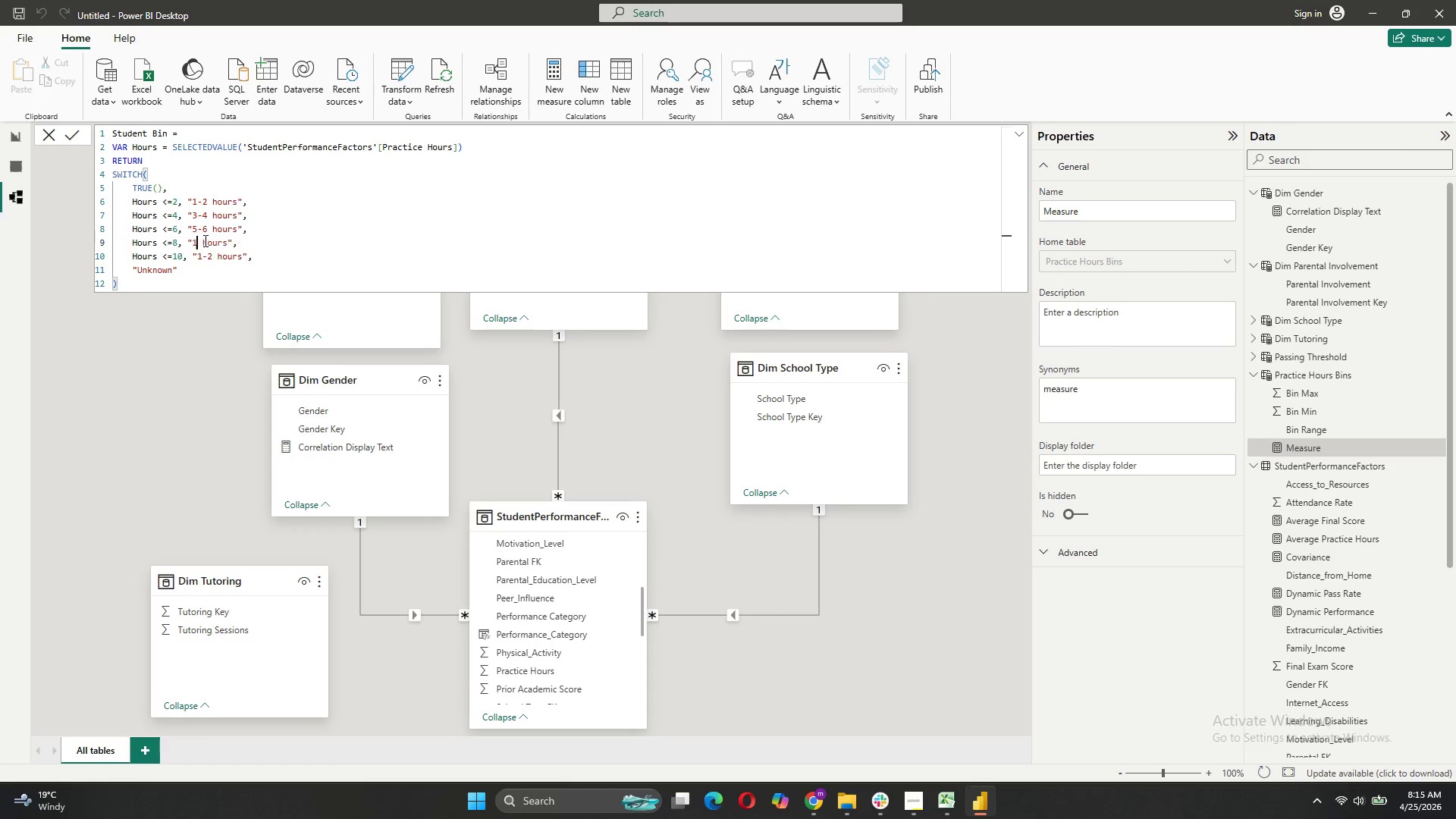 
key(Backspace)
 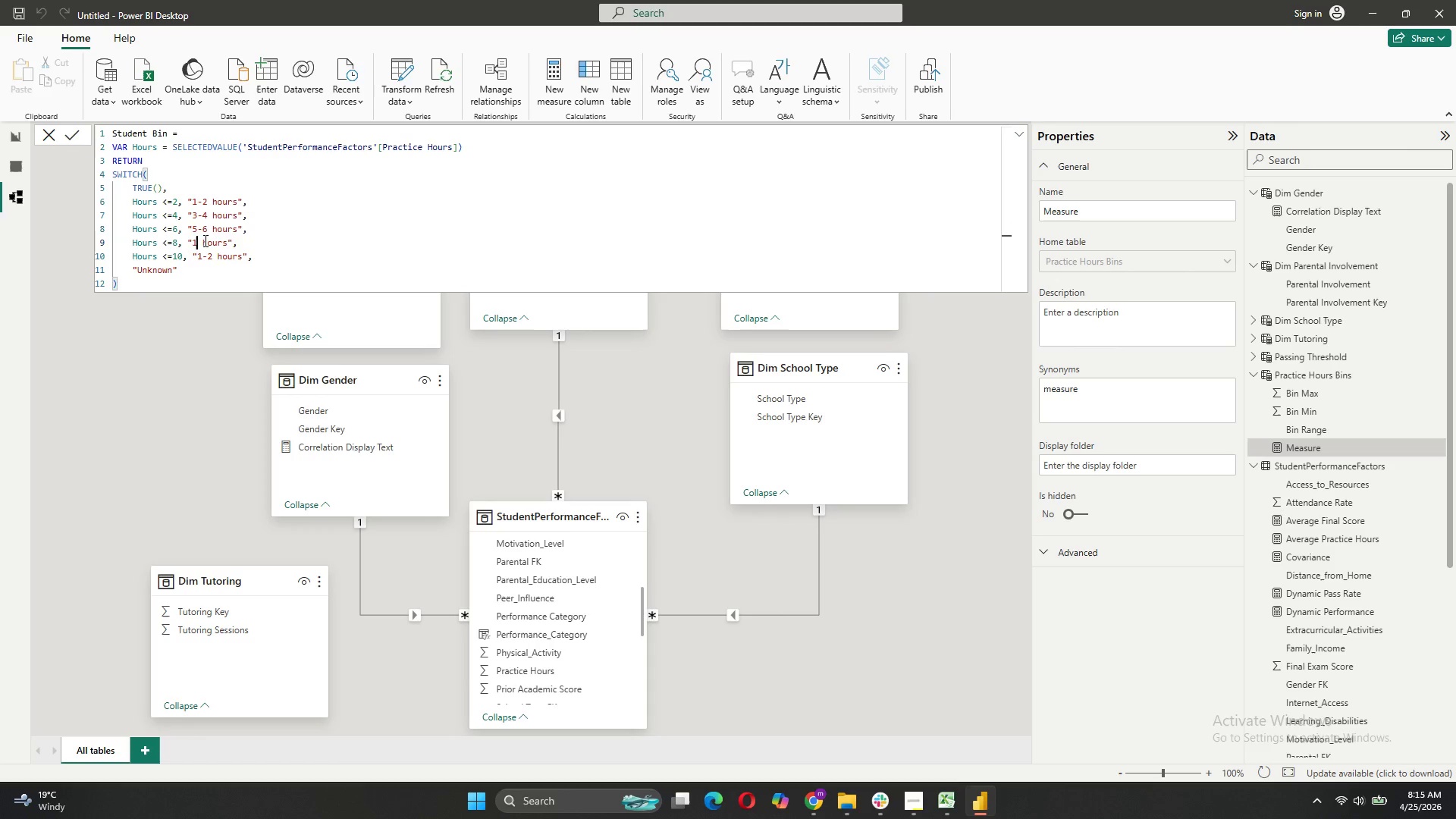 
key(Backspace)
 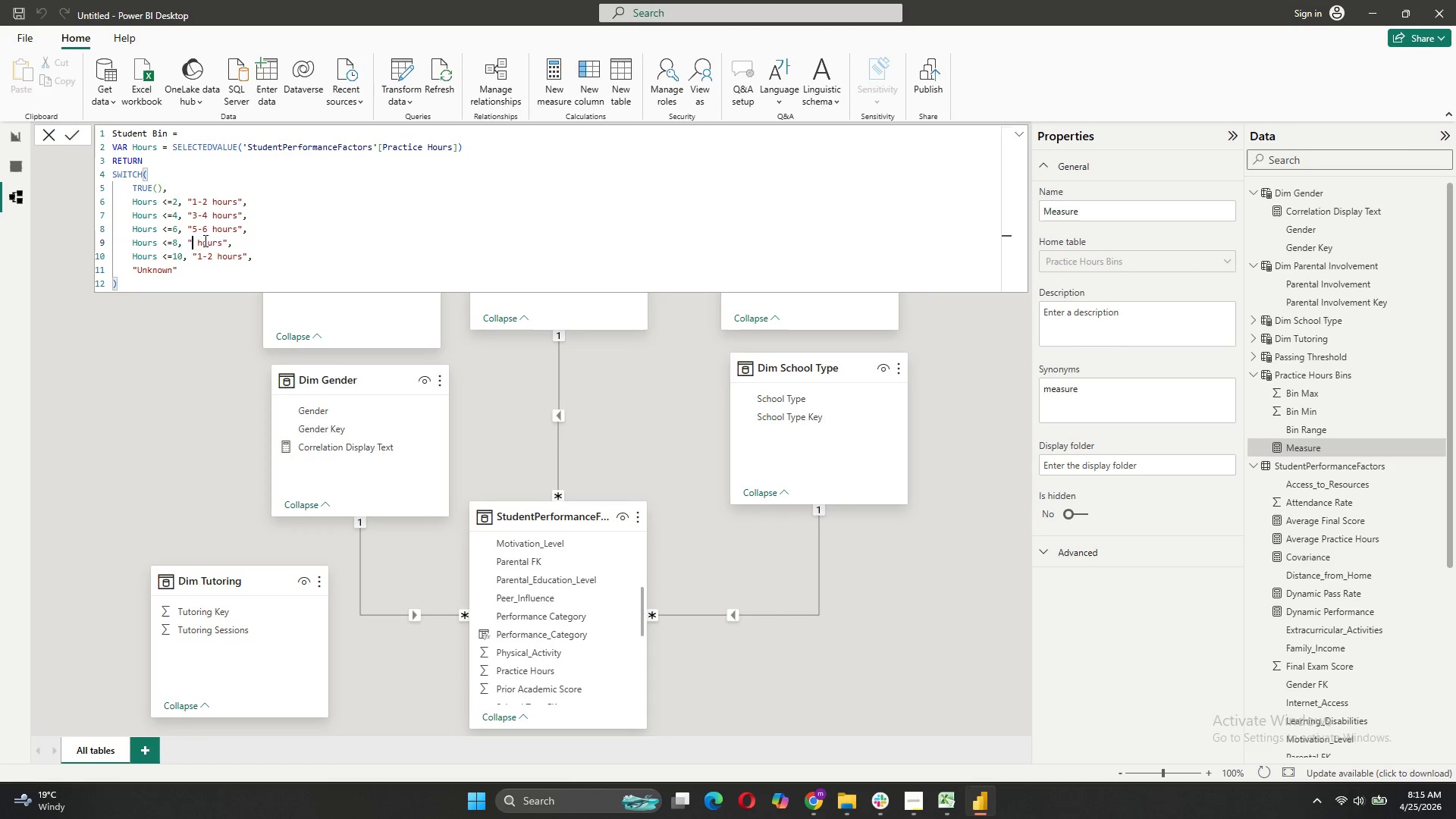 
key(7)
 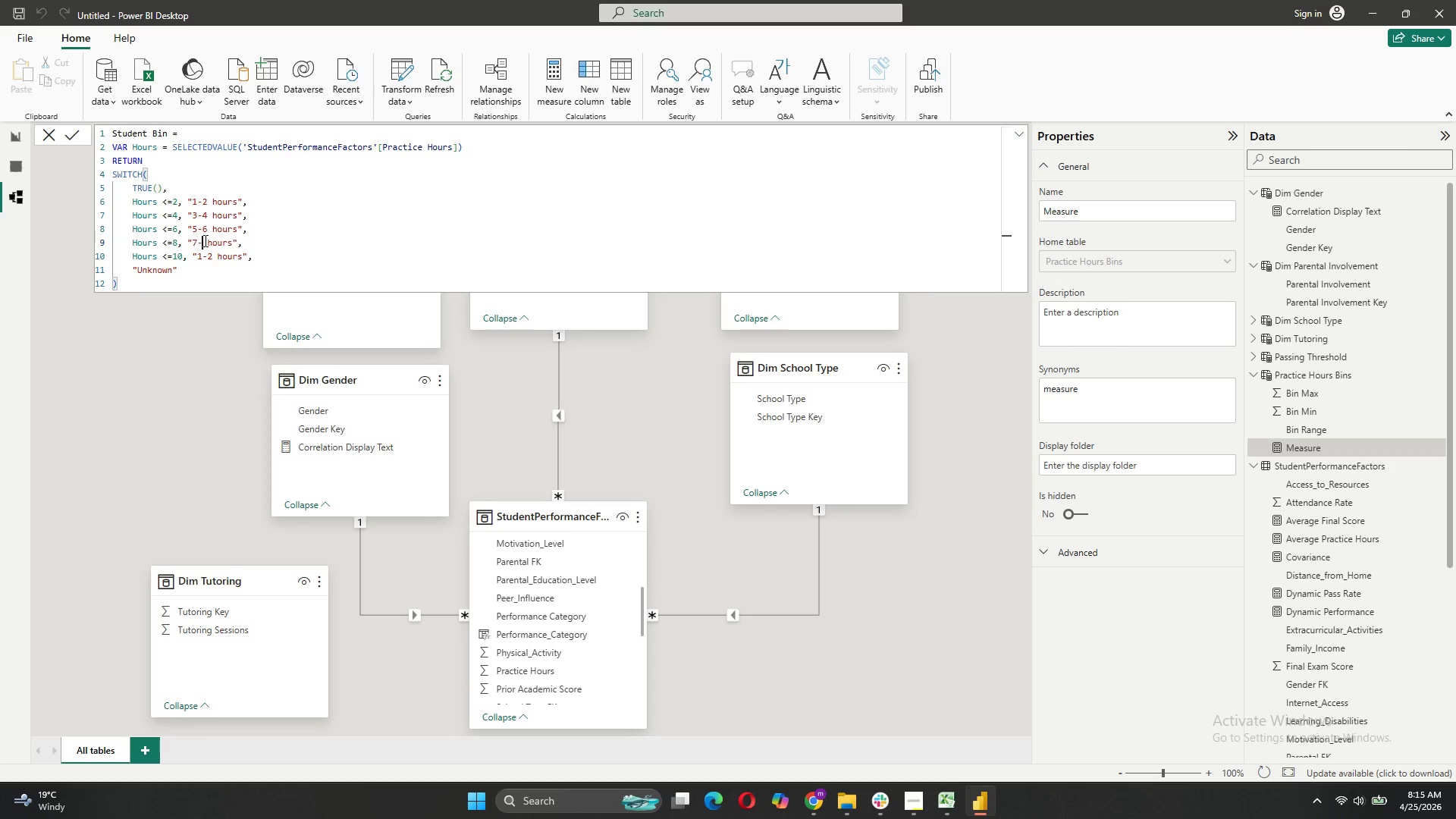 
key(Minus)
 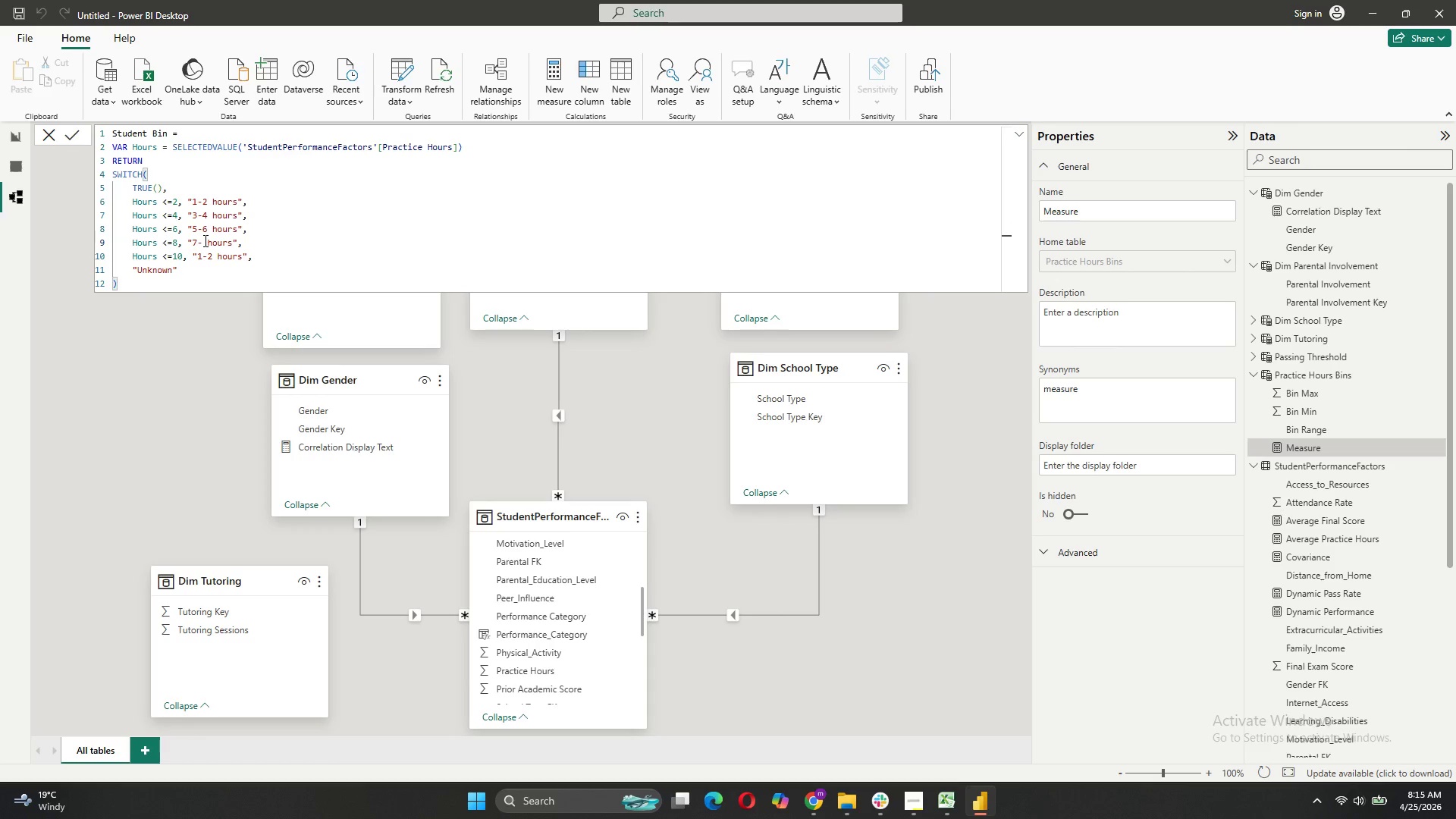 
key(8)
 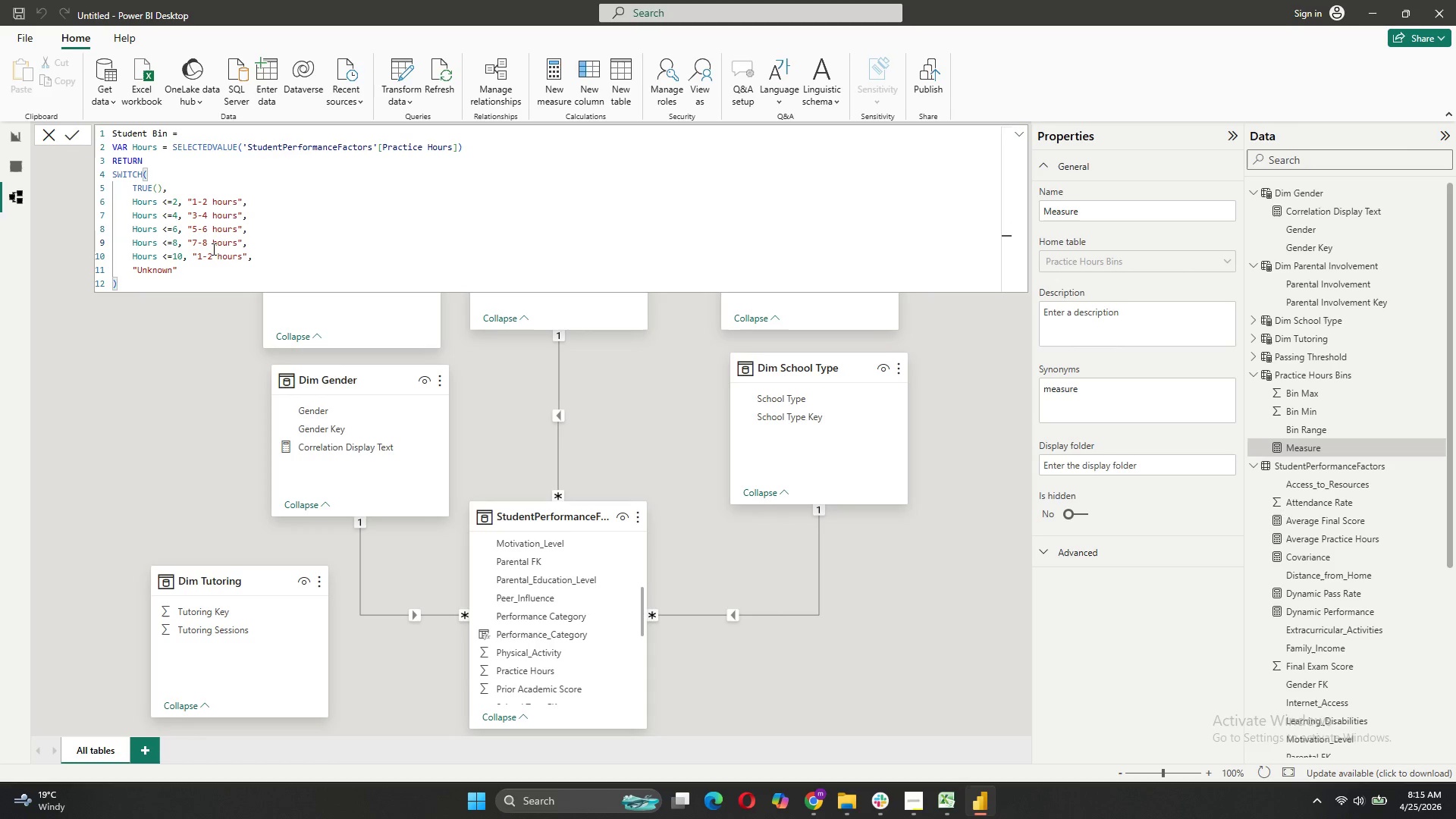 
left_click([212, 254])
 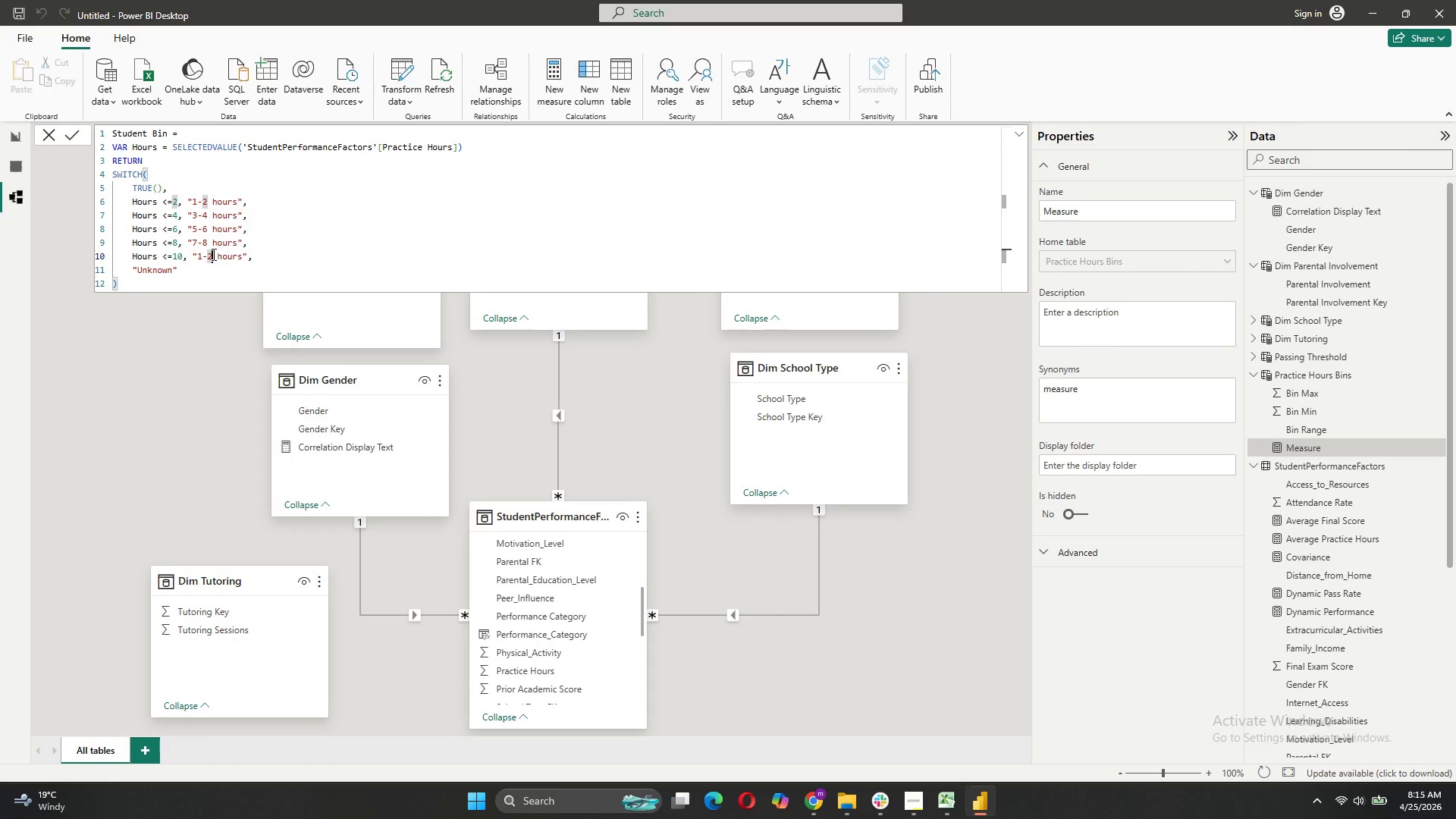 
key(Backspace)
key(Backspace)
key(Backspace)
type(9-10)
 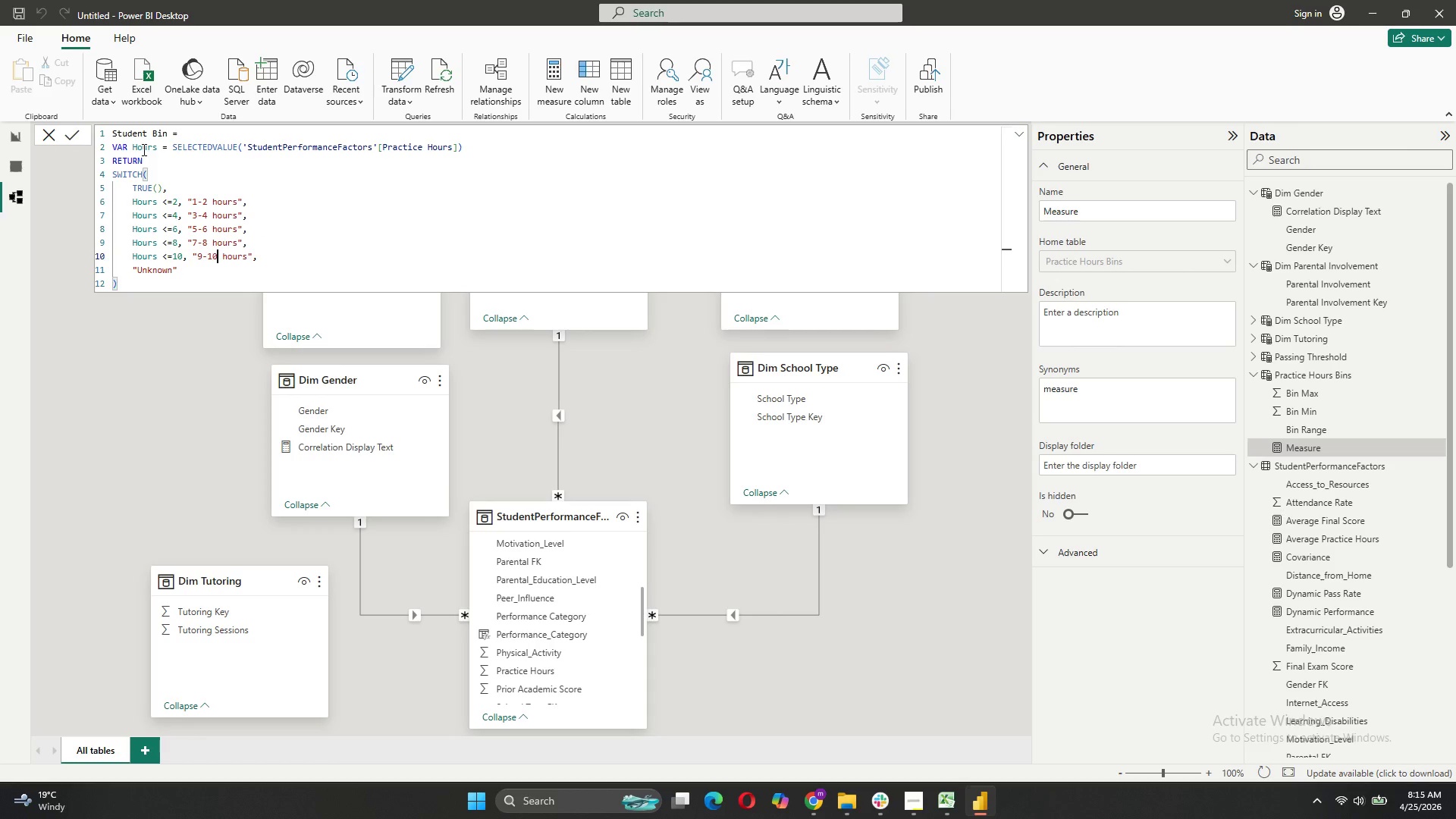 
left_click([77, 133])
 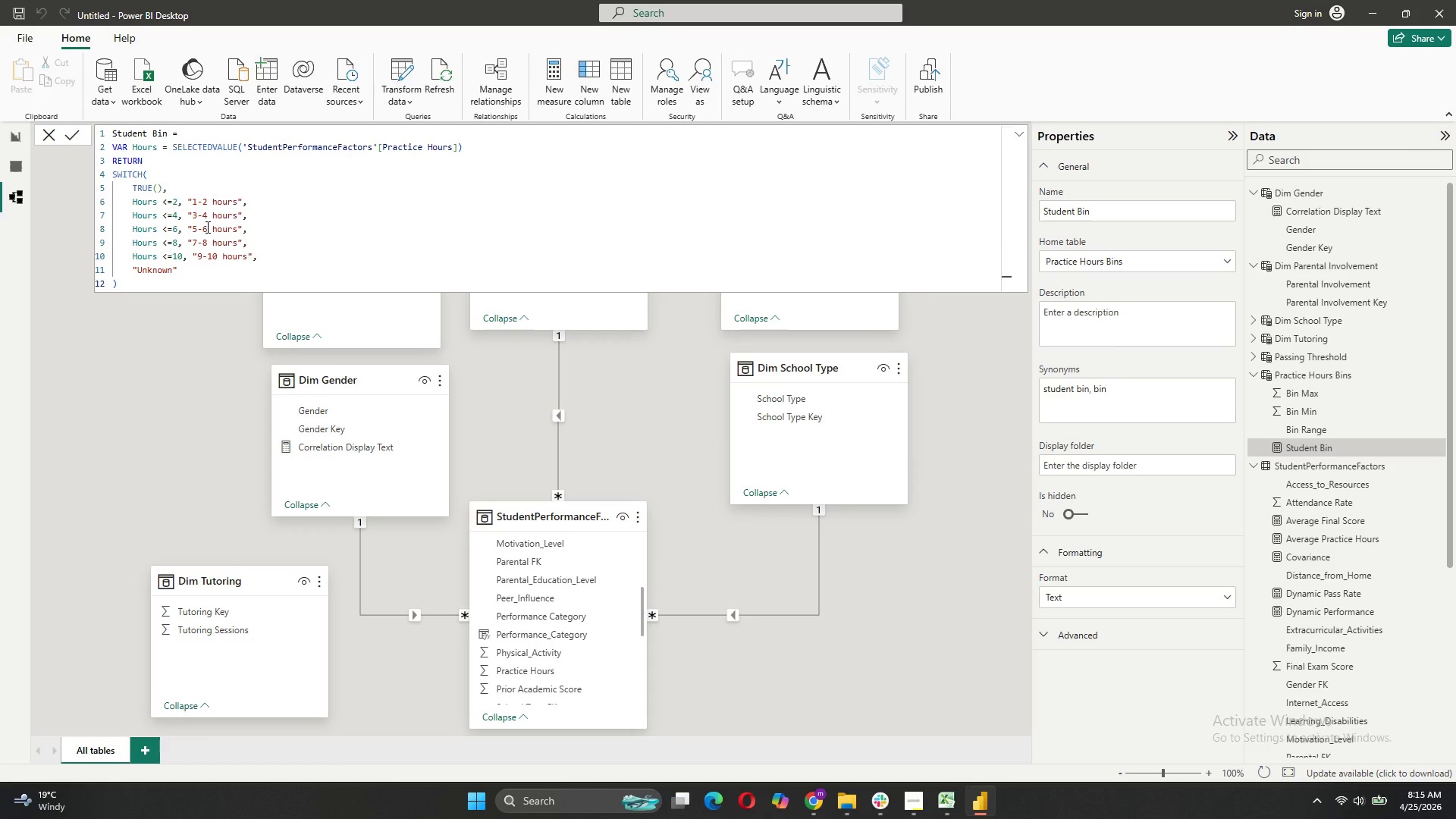 
wait(9.52)
 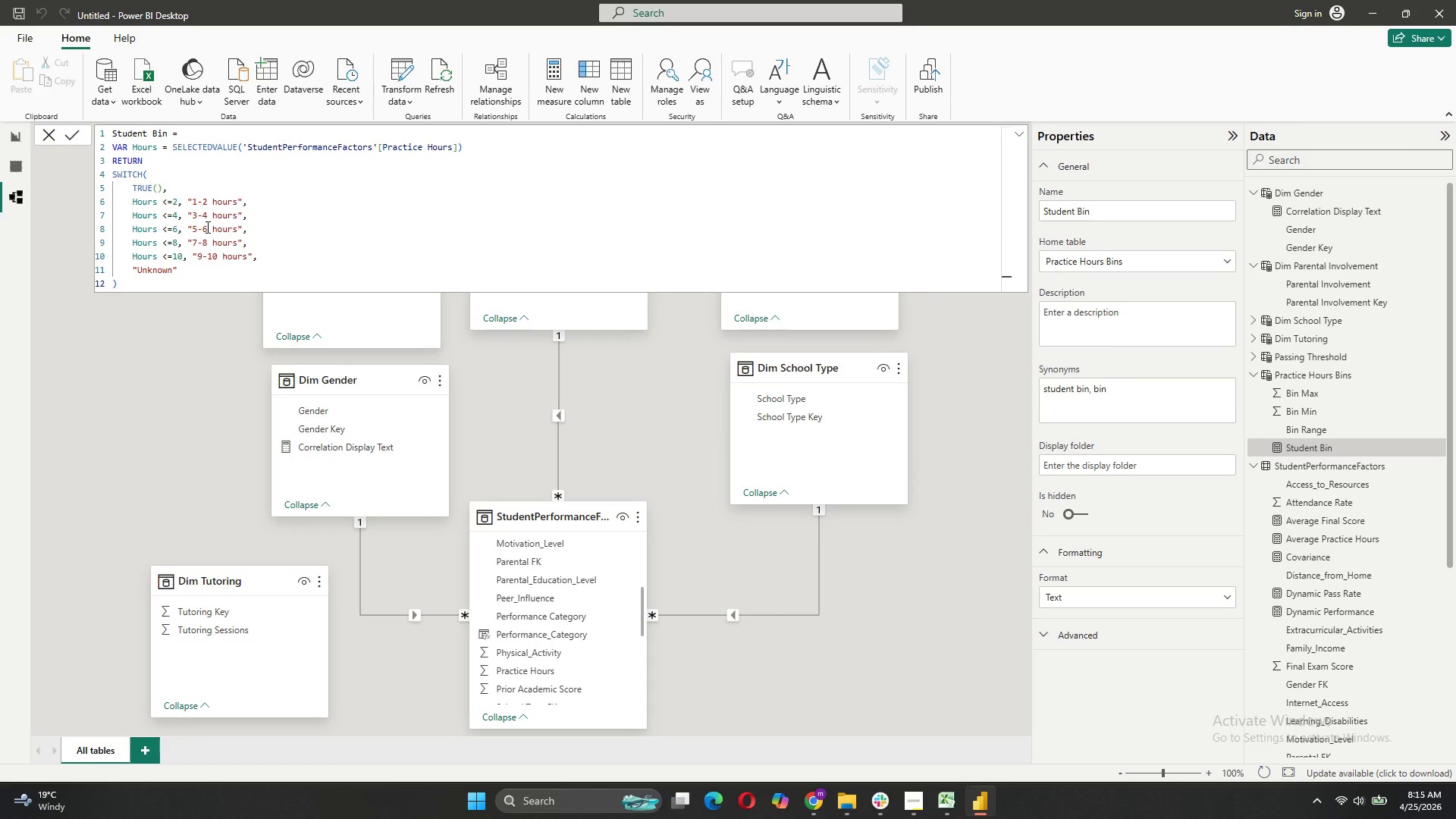 
left_click([15, 136])
 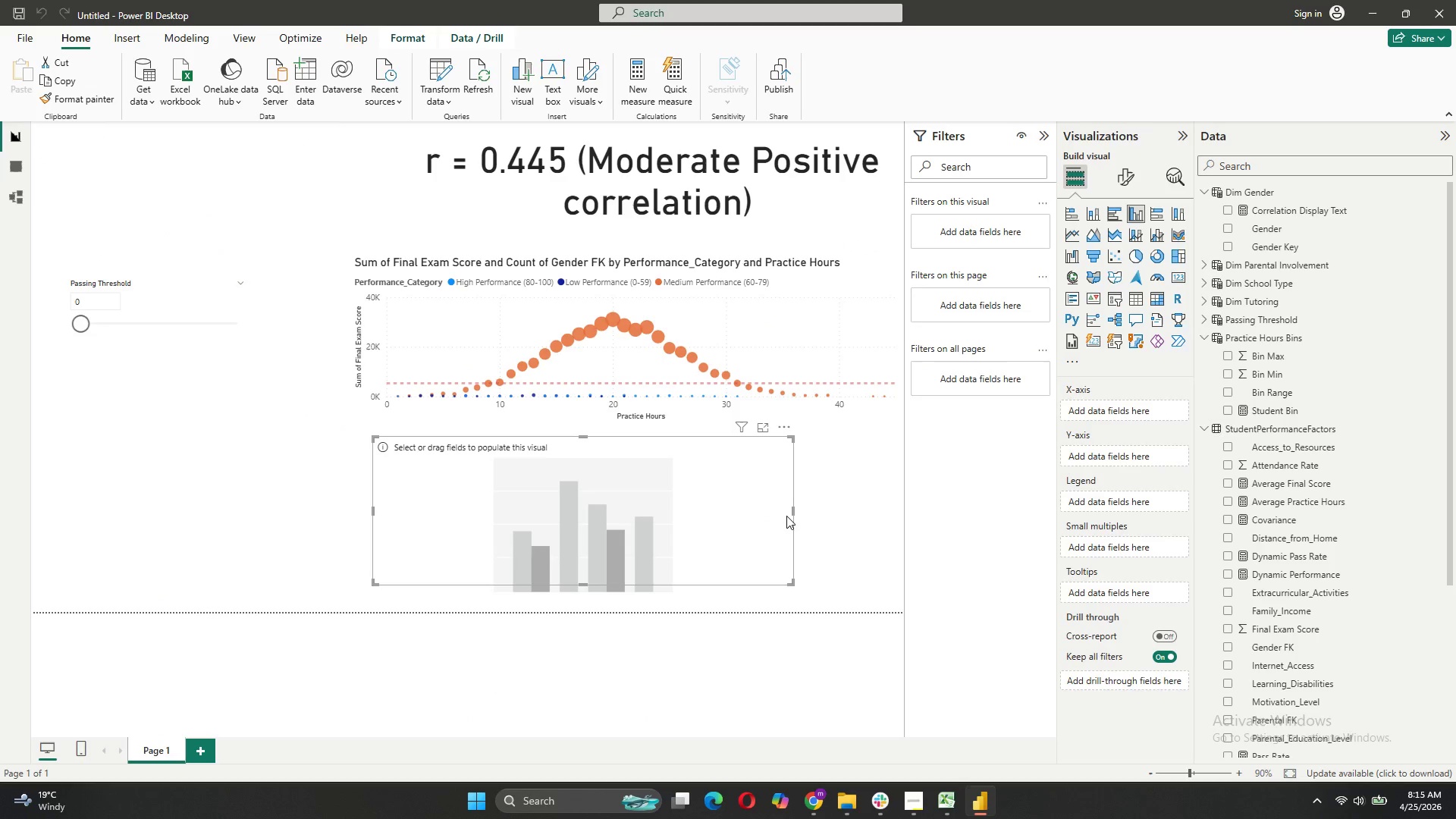 
wait(7.03)
 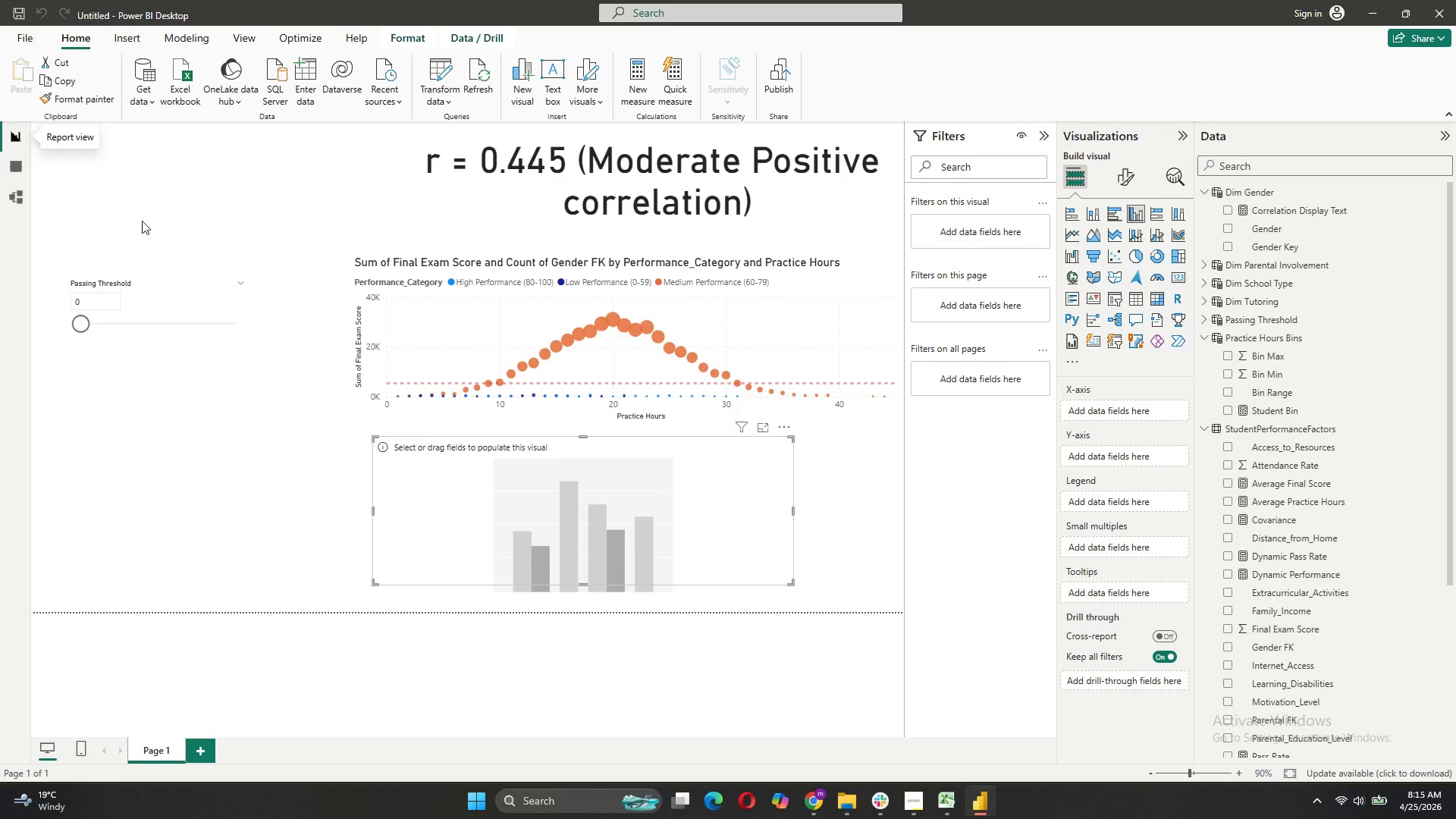 
mouse_move([1239, 278])
 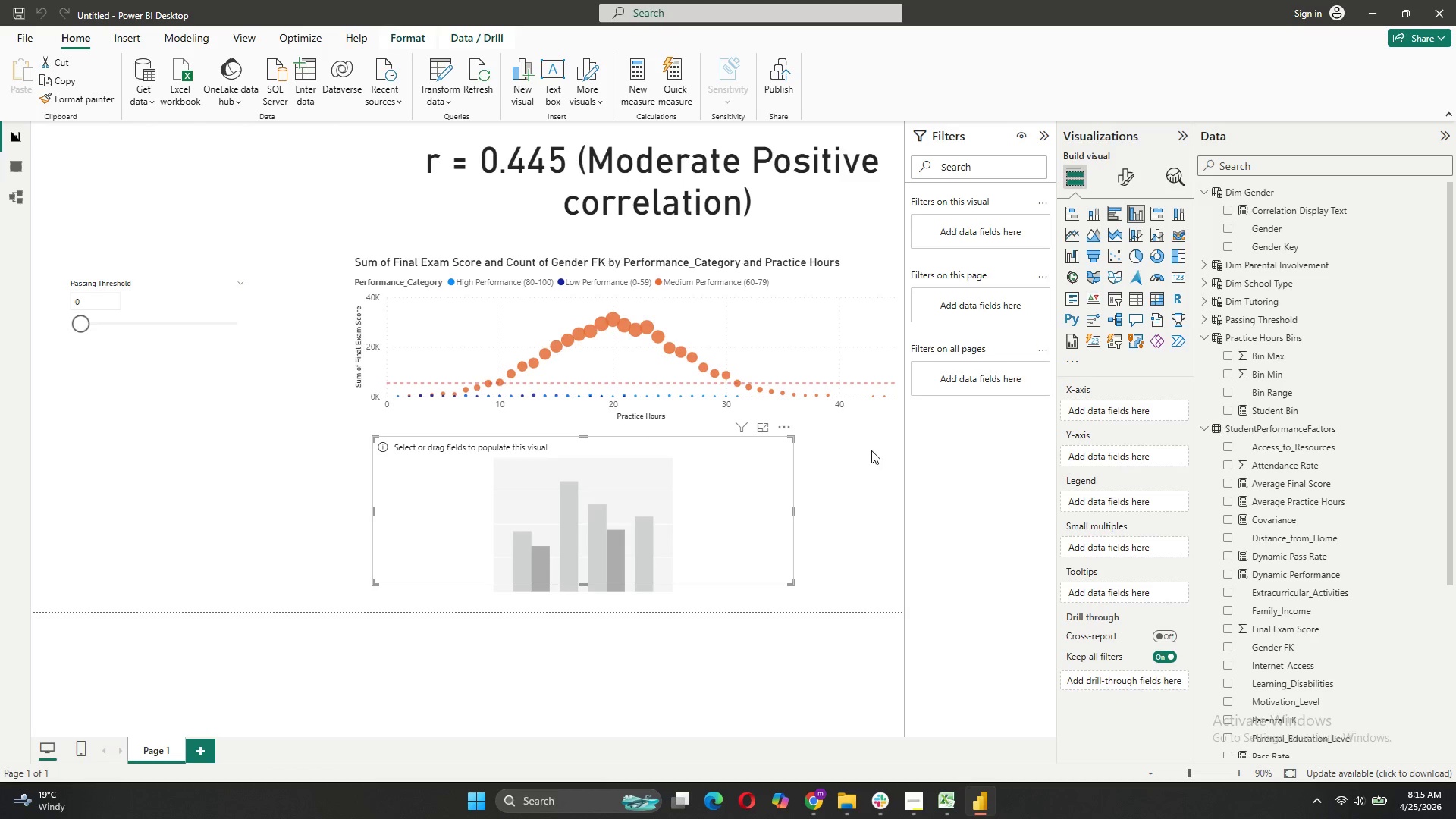 
wait(11.08)
 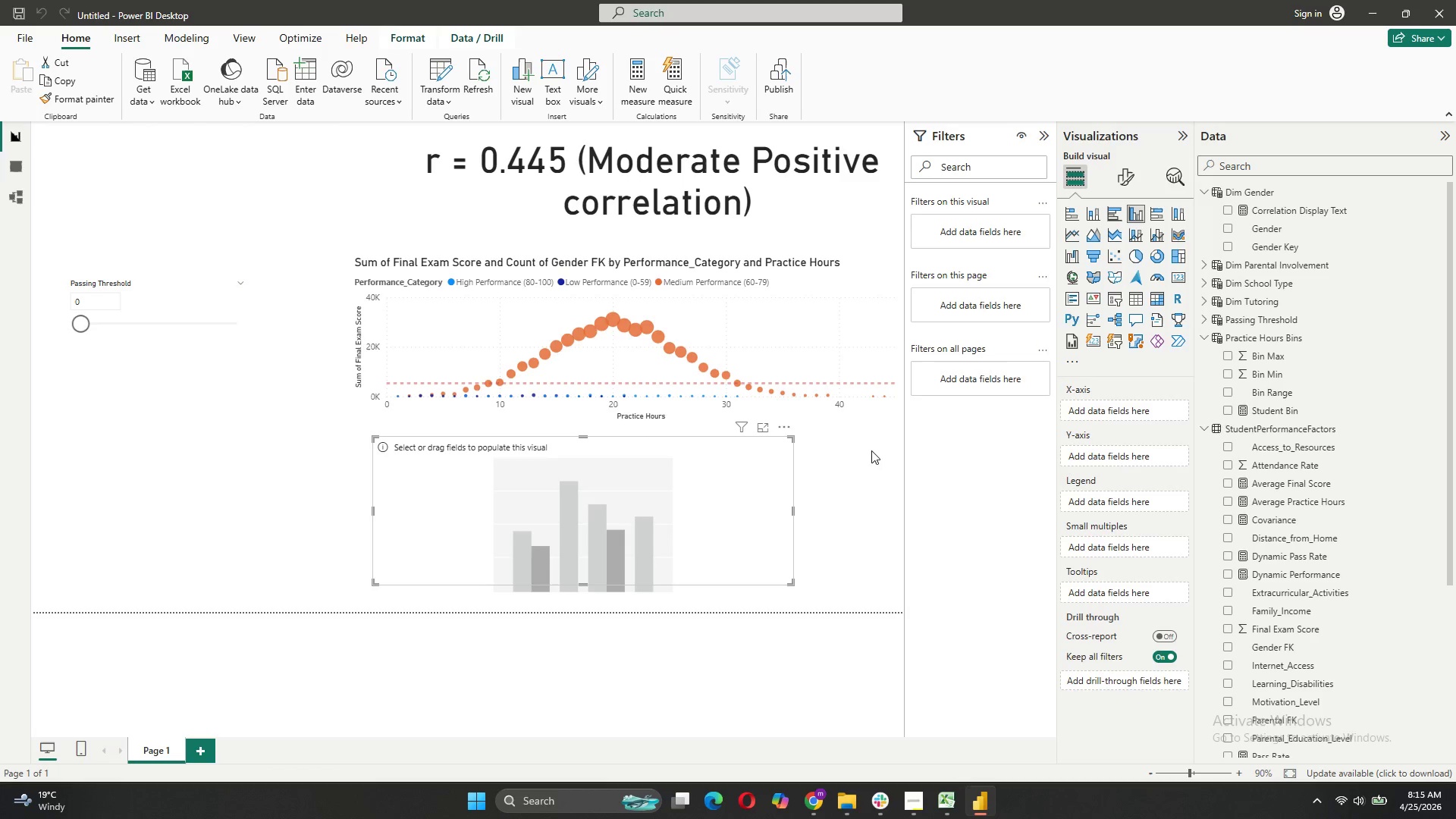 
left_click_drag(start_coordinate=[1304, 393], to_coordinate=[1125, 406])
 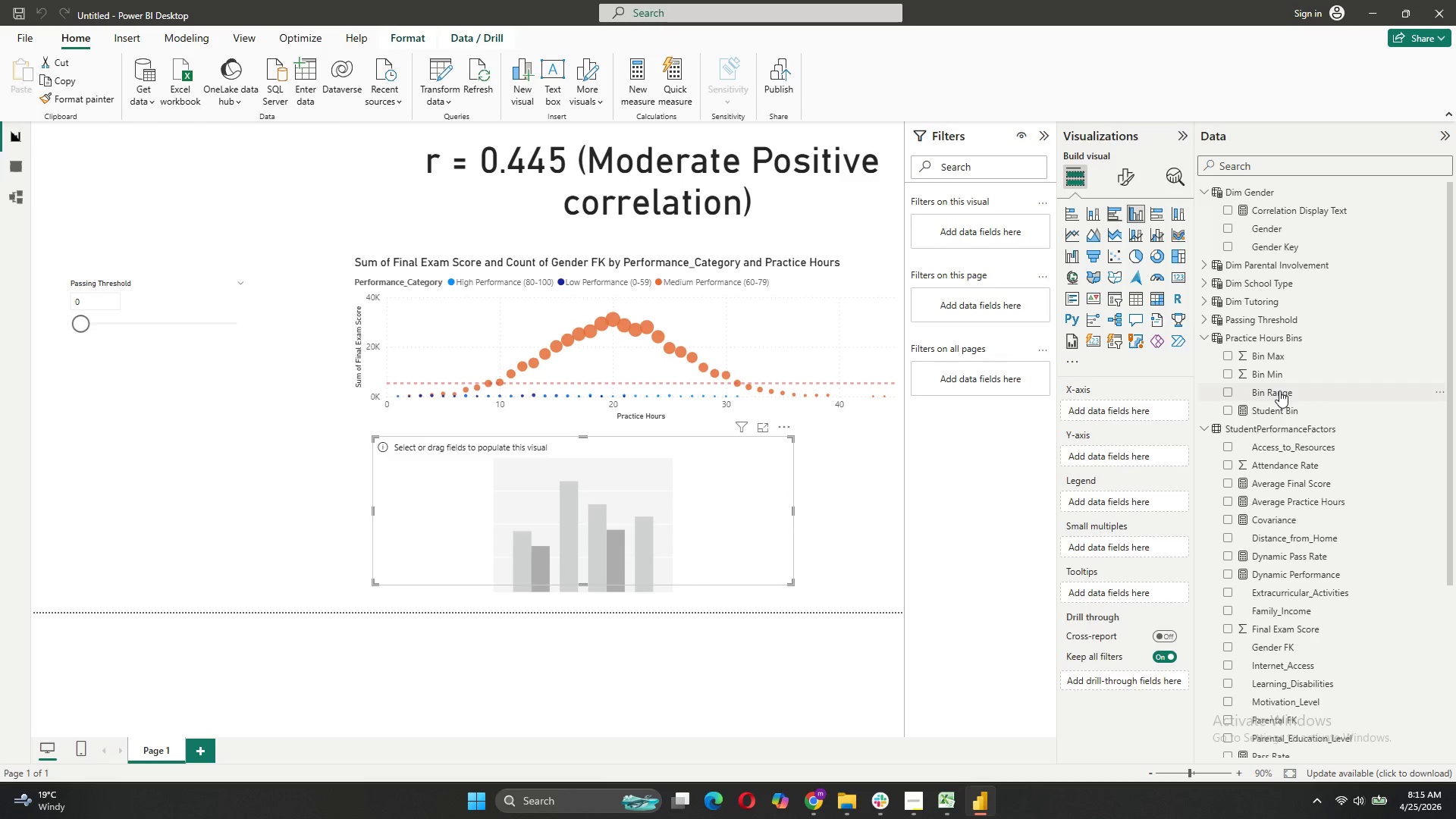 
left_click_drag(start_coordinate=[1279, 391], to_coordinate=[1113, 413])
 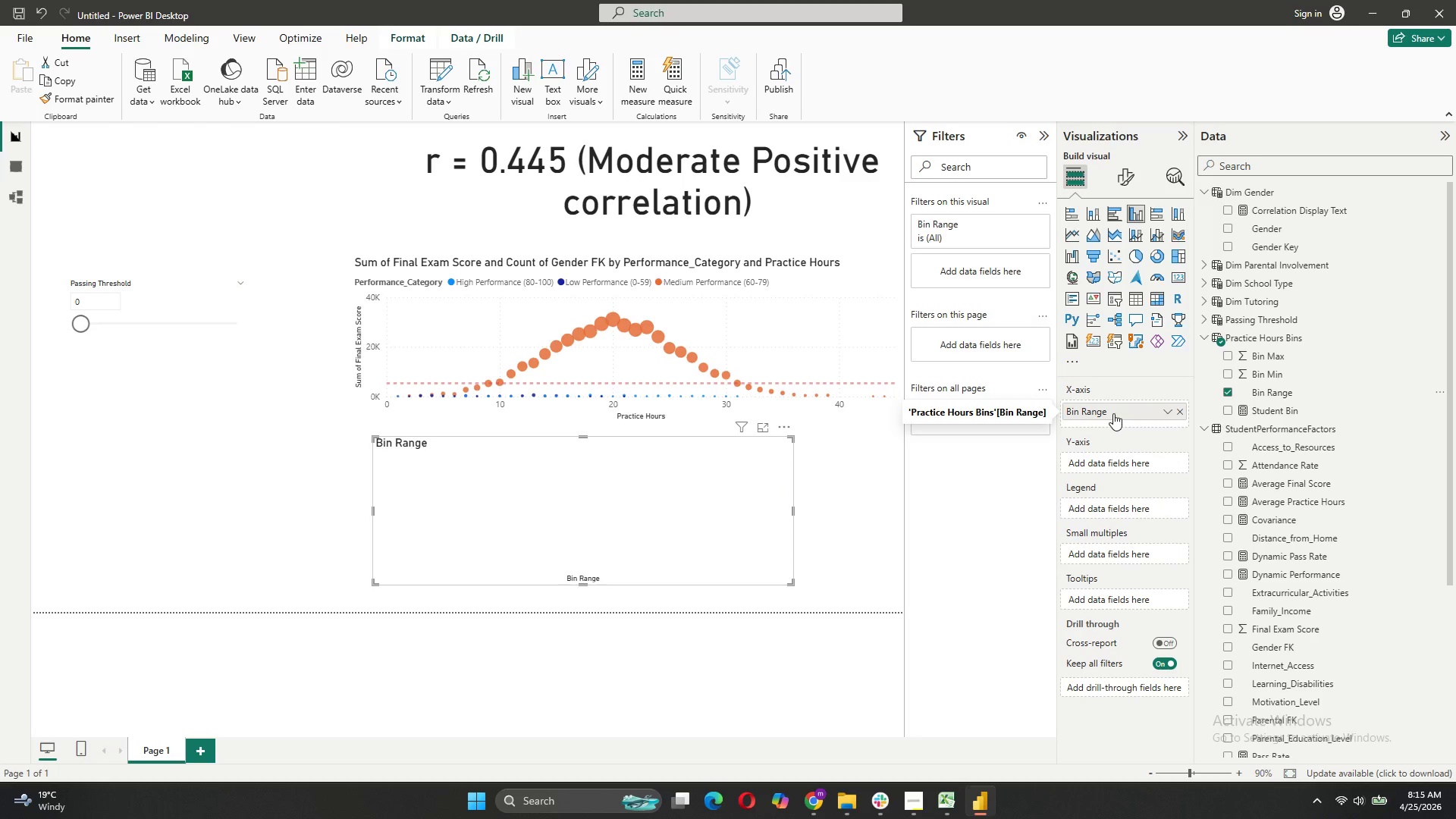 
wait(9.31)
 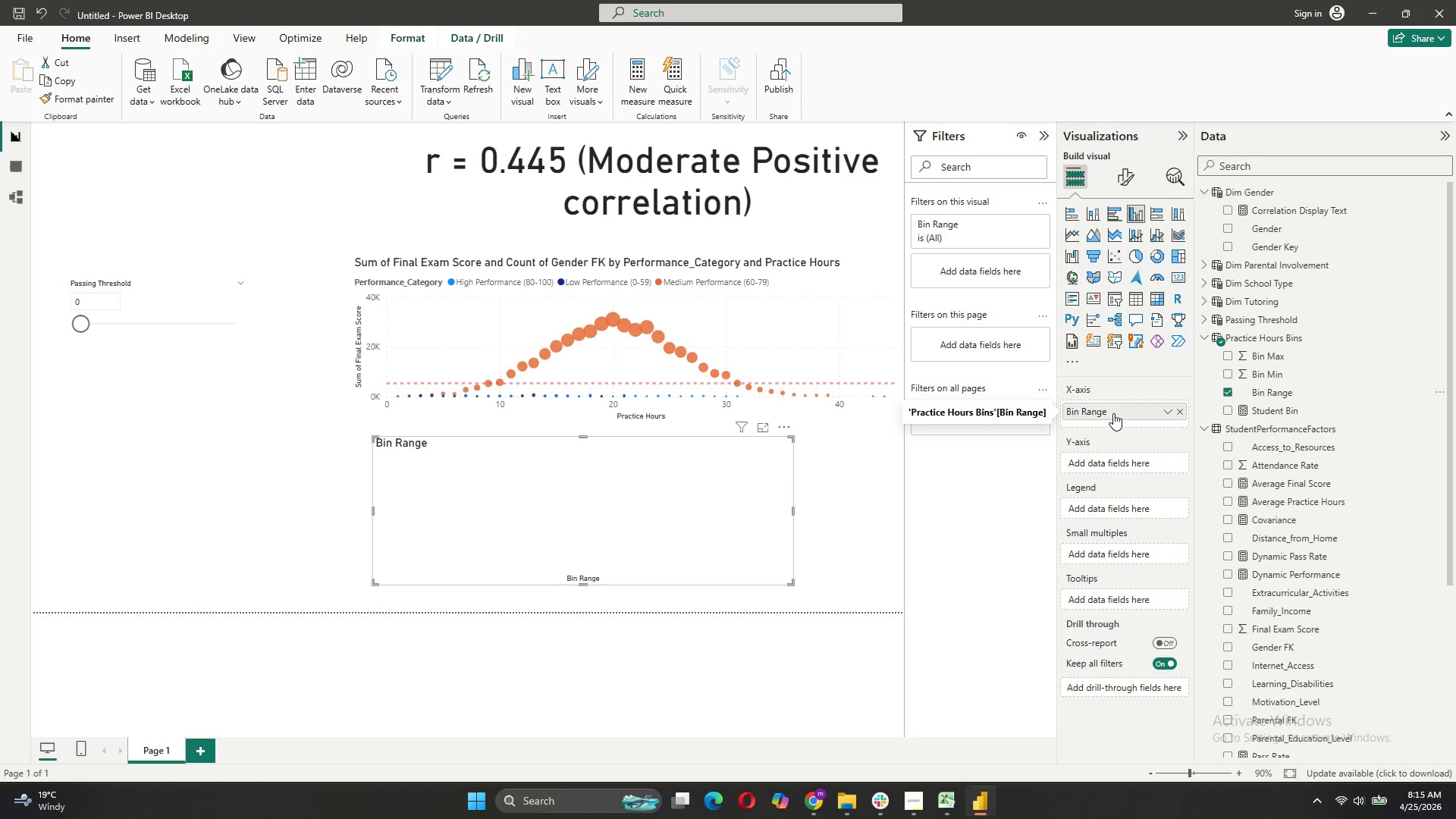 
left_click_drag(start_coordinate=[1293, 417], to_coordinate=[1138, 469])
 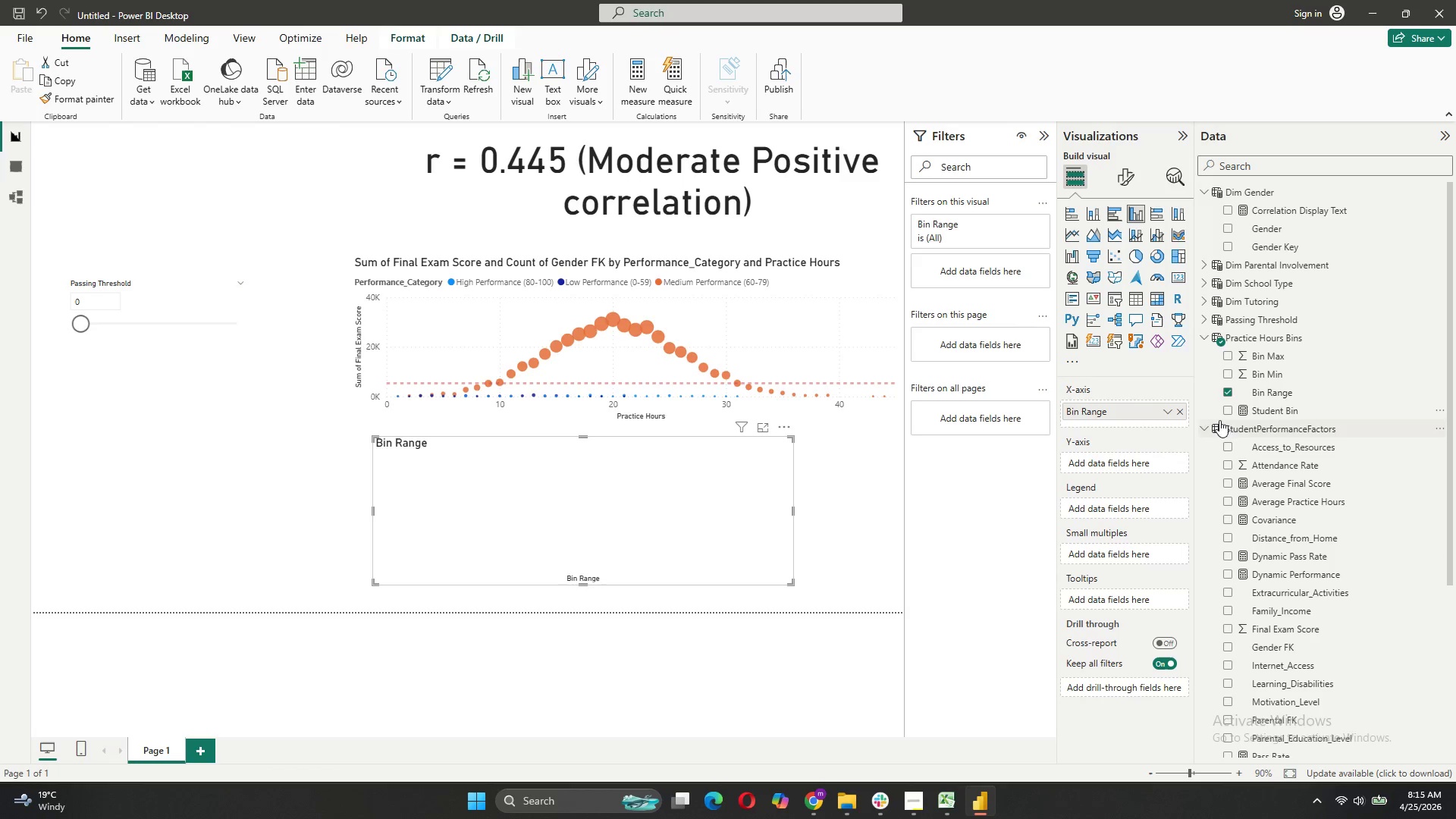 
mouse_move([1249, 435])
 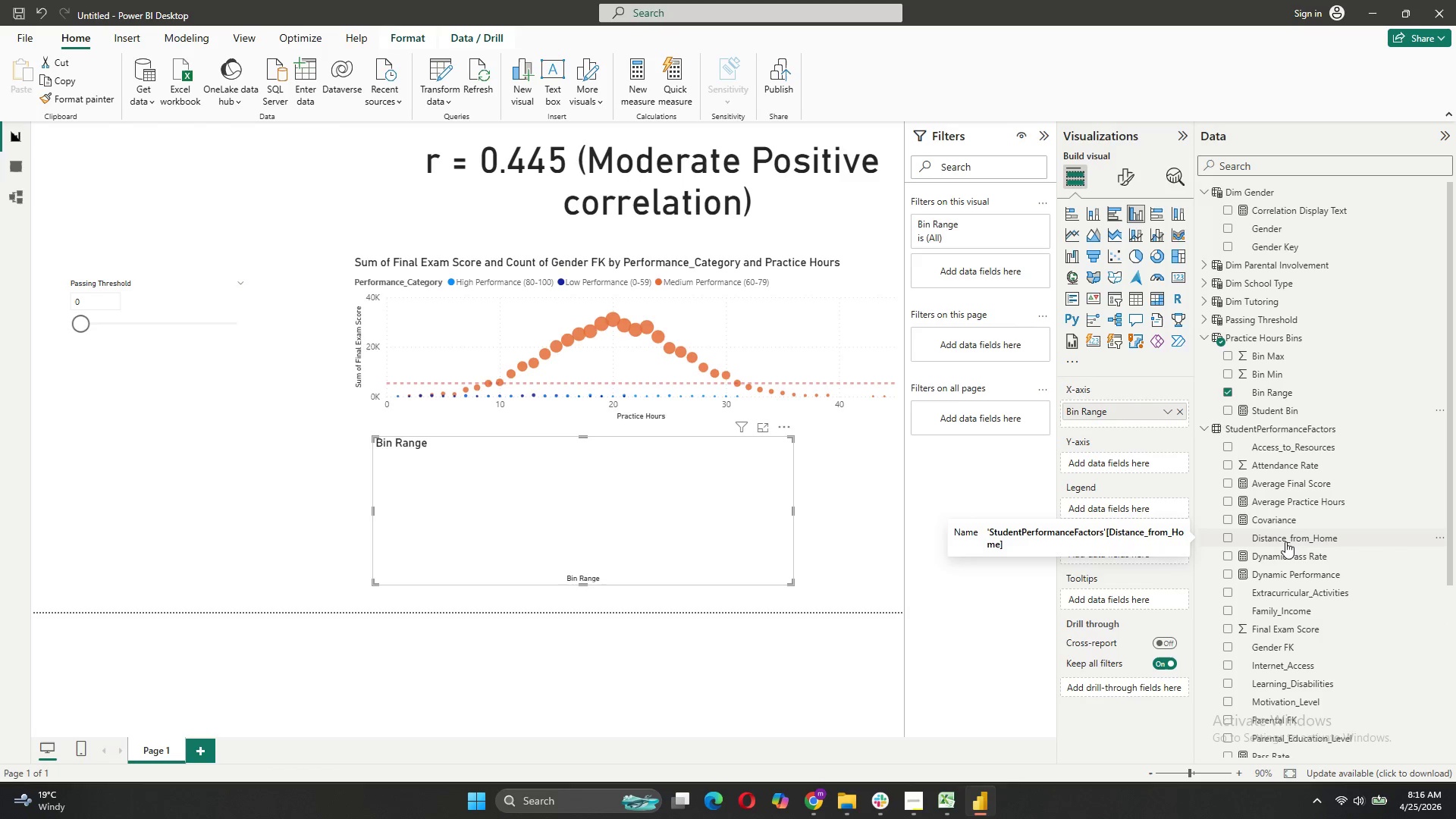 
mouse_move([1280, 654])
 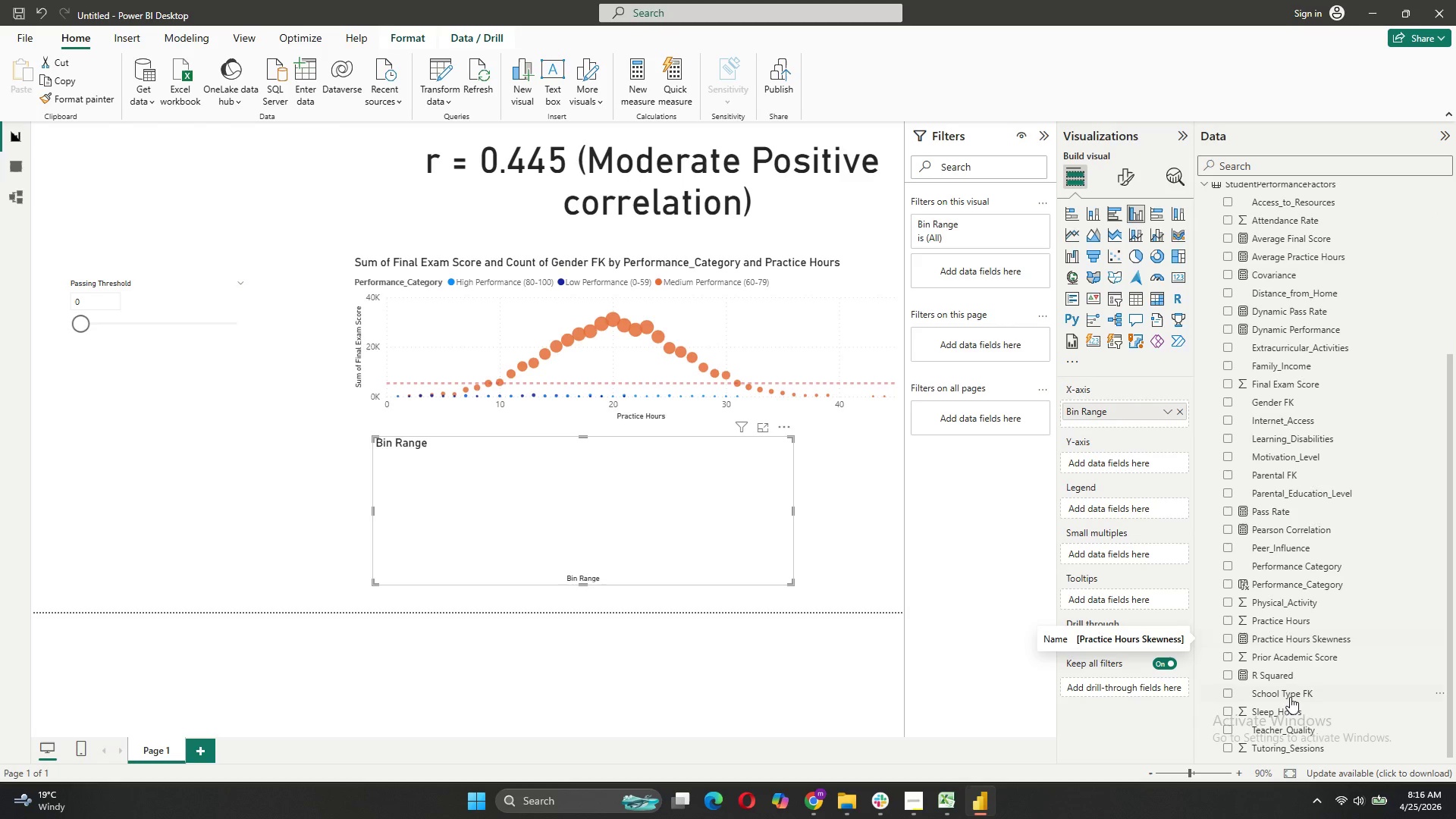 
mouse_move([1297, 667])
 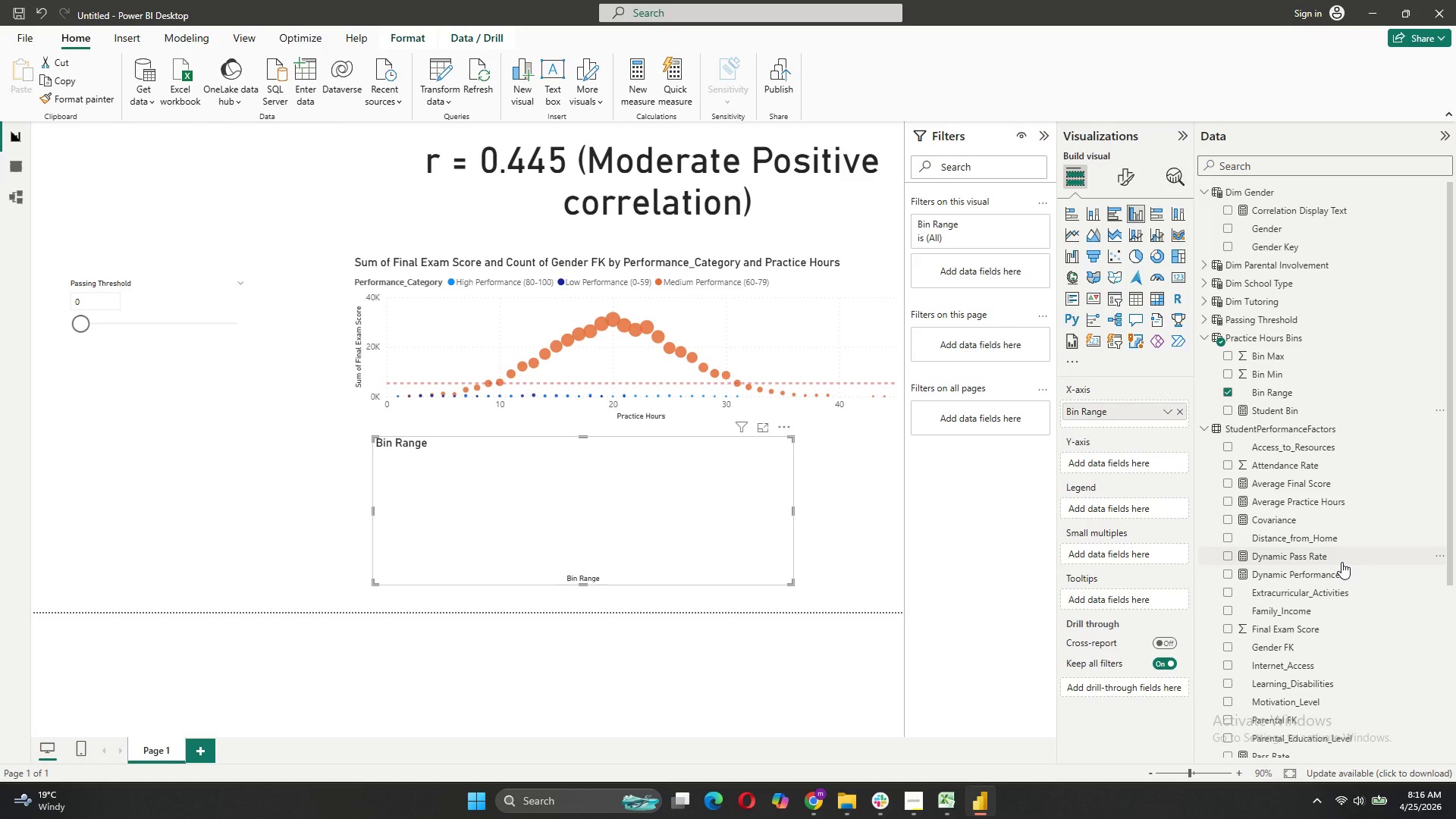 
mouse_move([1296, 416])
 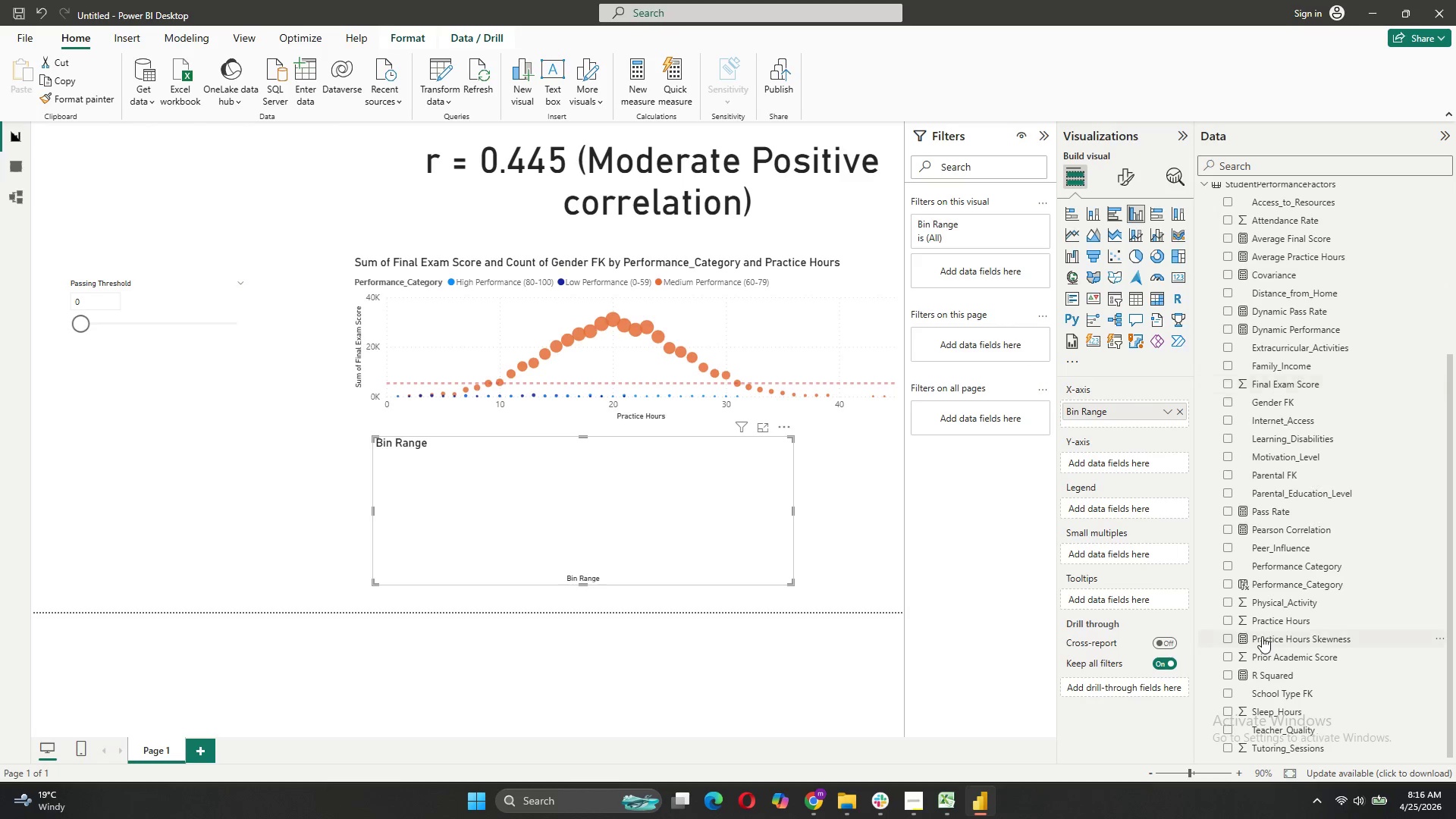 
wait(6.27)
 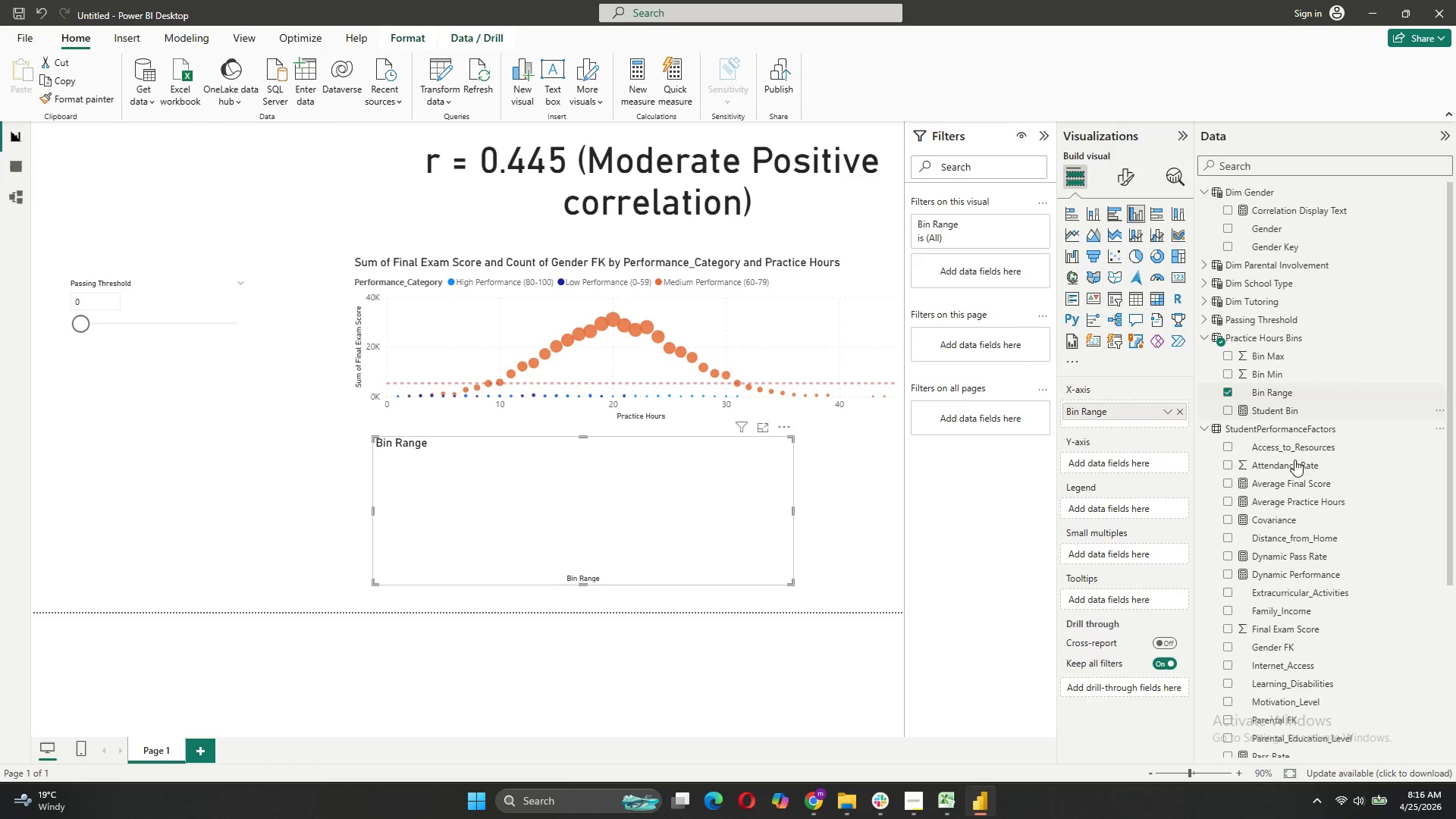 
mouse_move([1283, 475])
 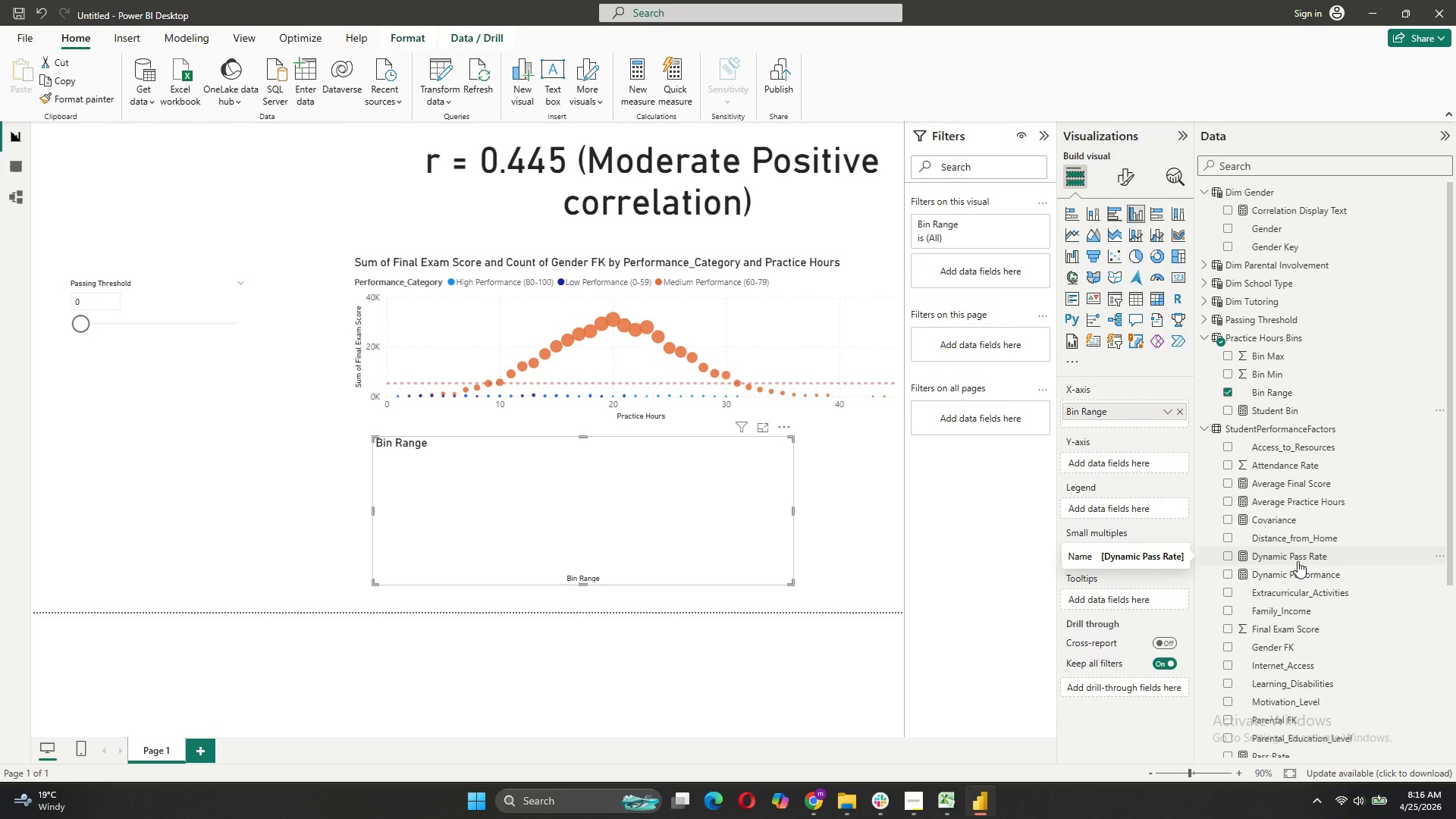 
mouse_move([1325, 699])
 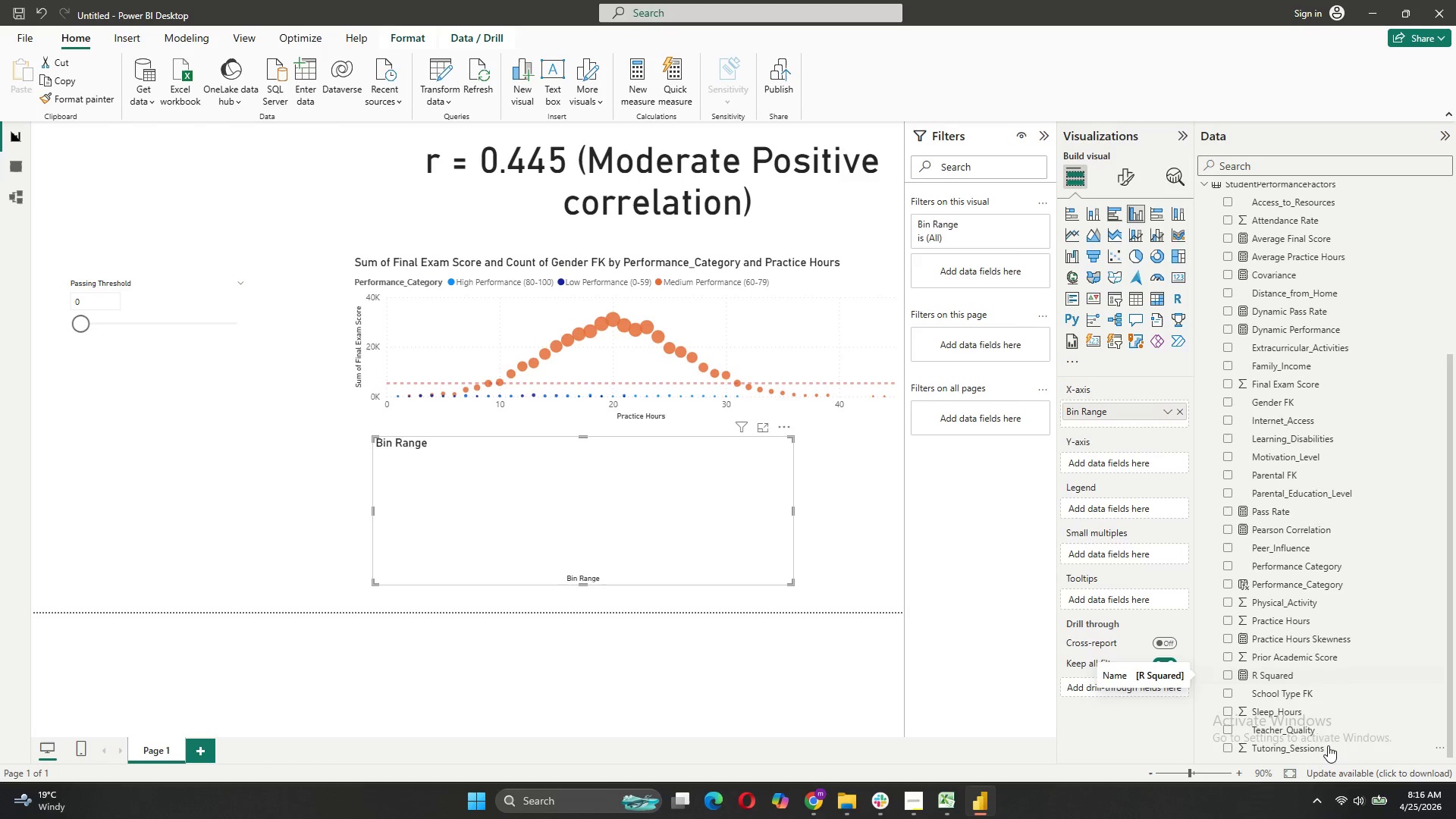 
mouse_move([1329, 718])
 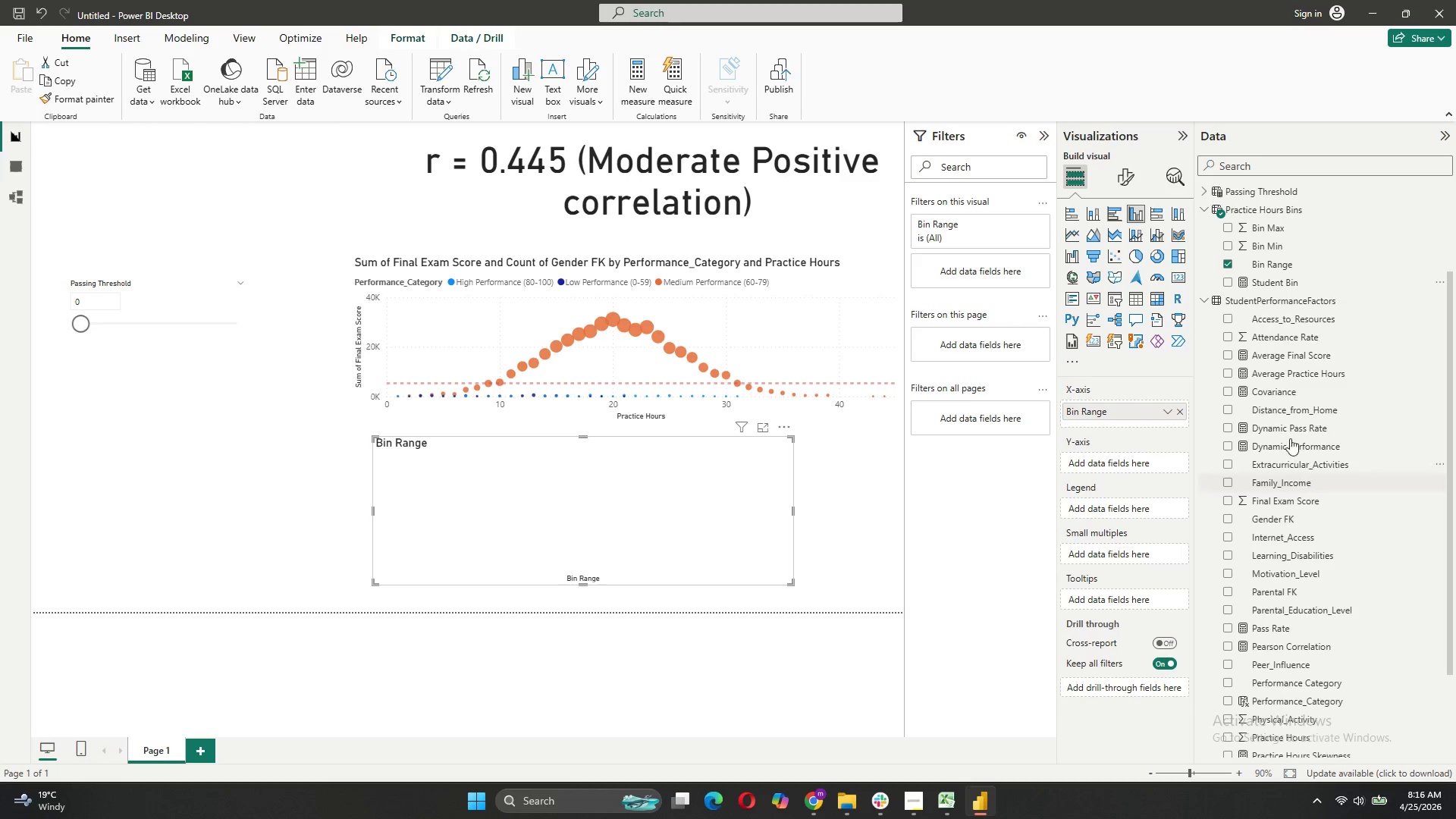 
wait(8.17)
 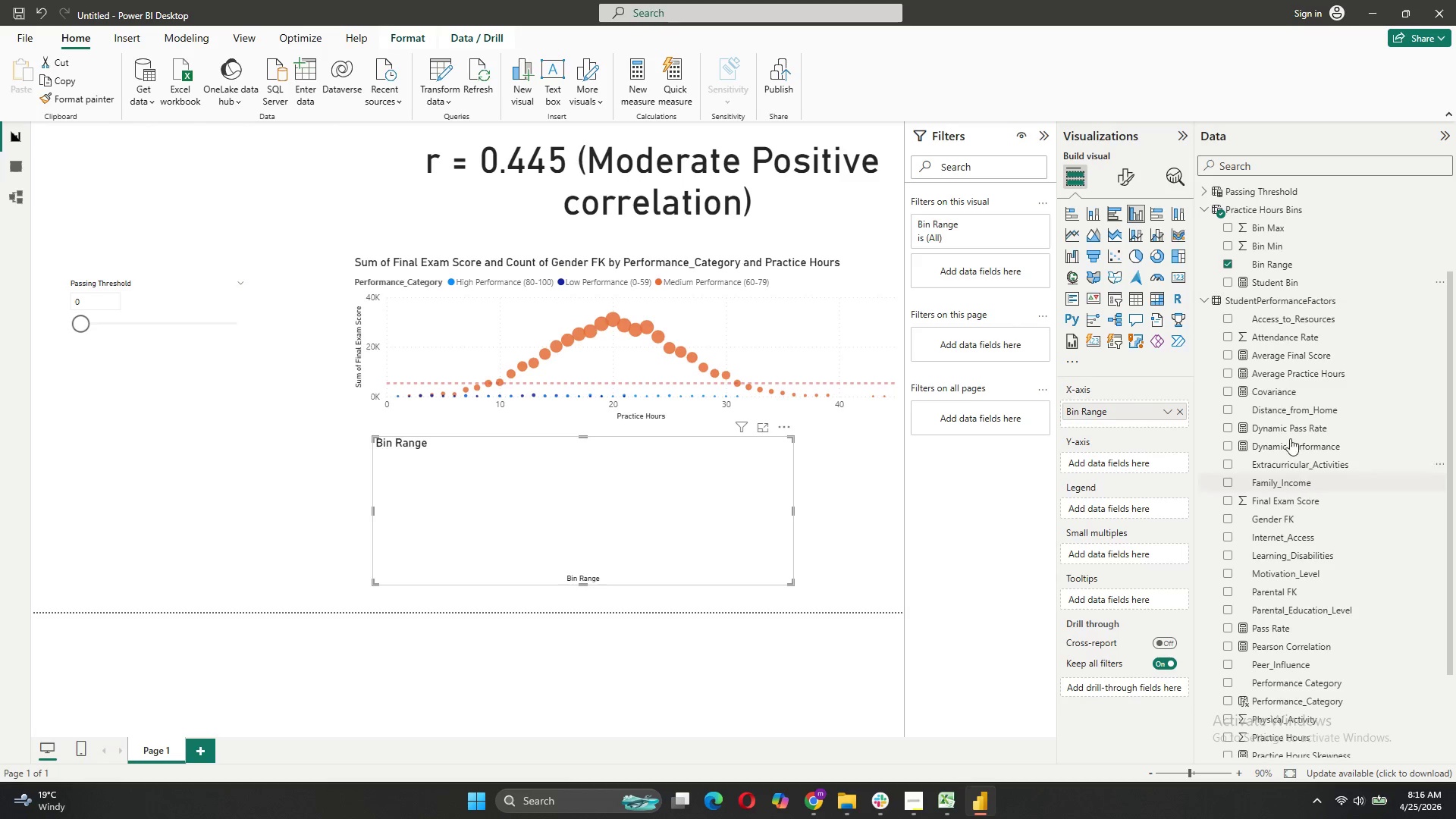 
left_click_drag(start_coordinate=[1306, 546], to_coordinate=[1150, 460])
 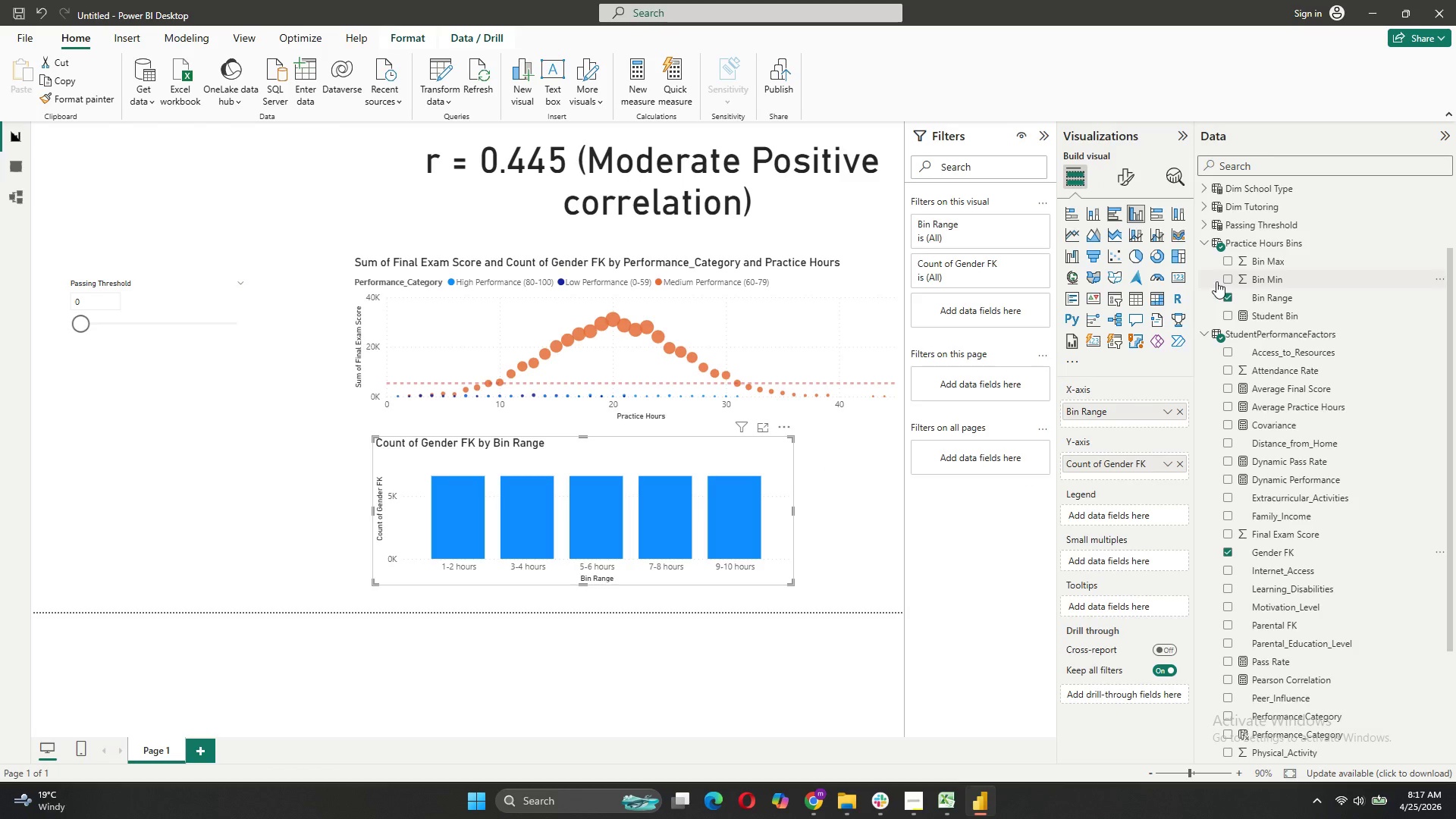 
wait(28.23)
 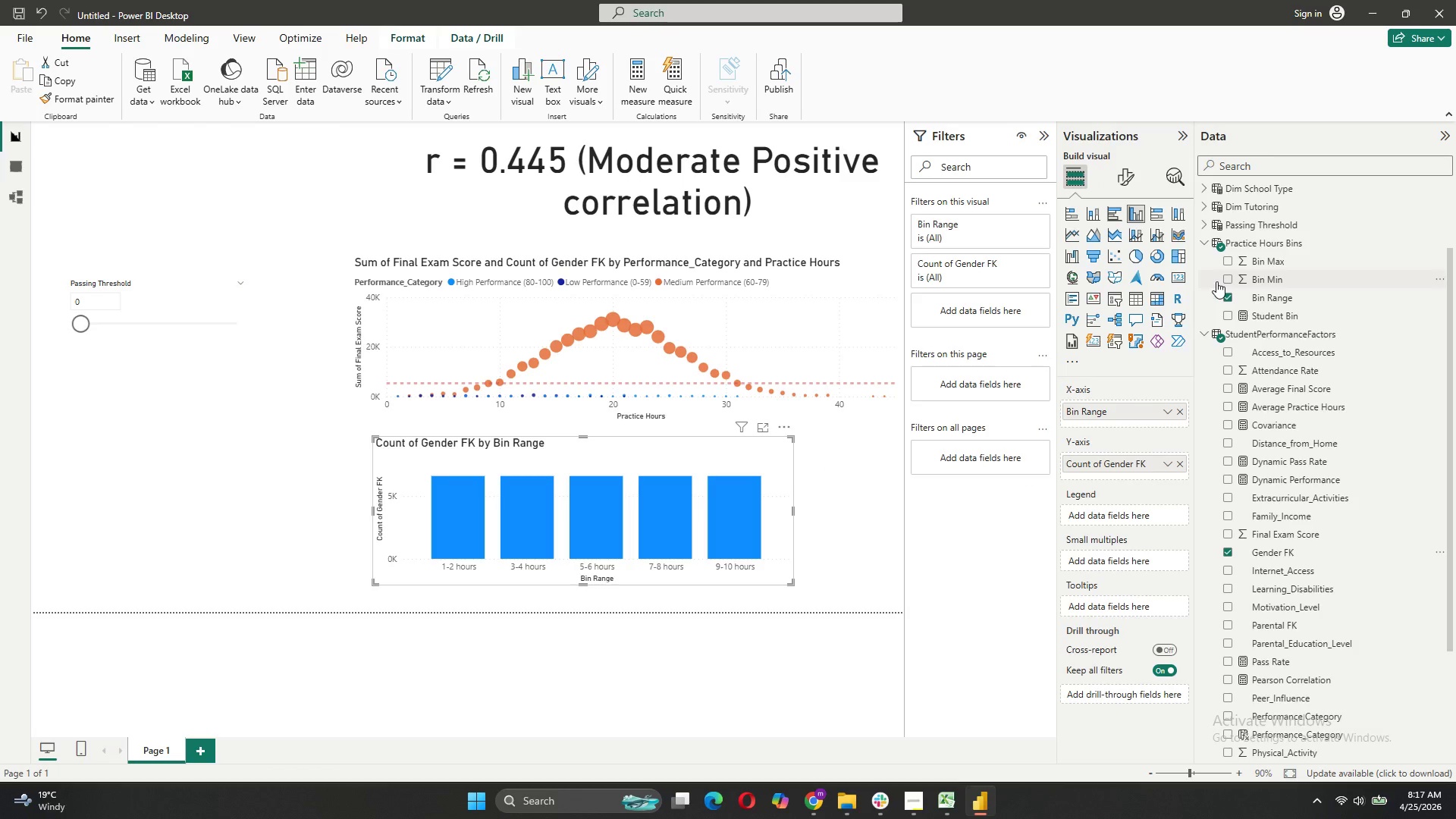 
left_click([629, 89])
 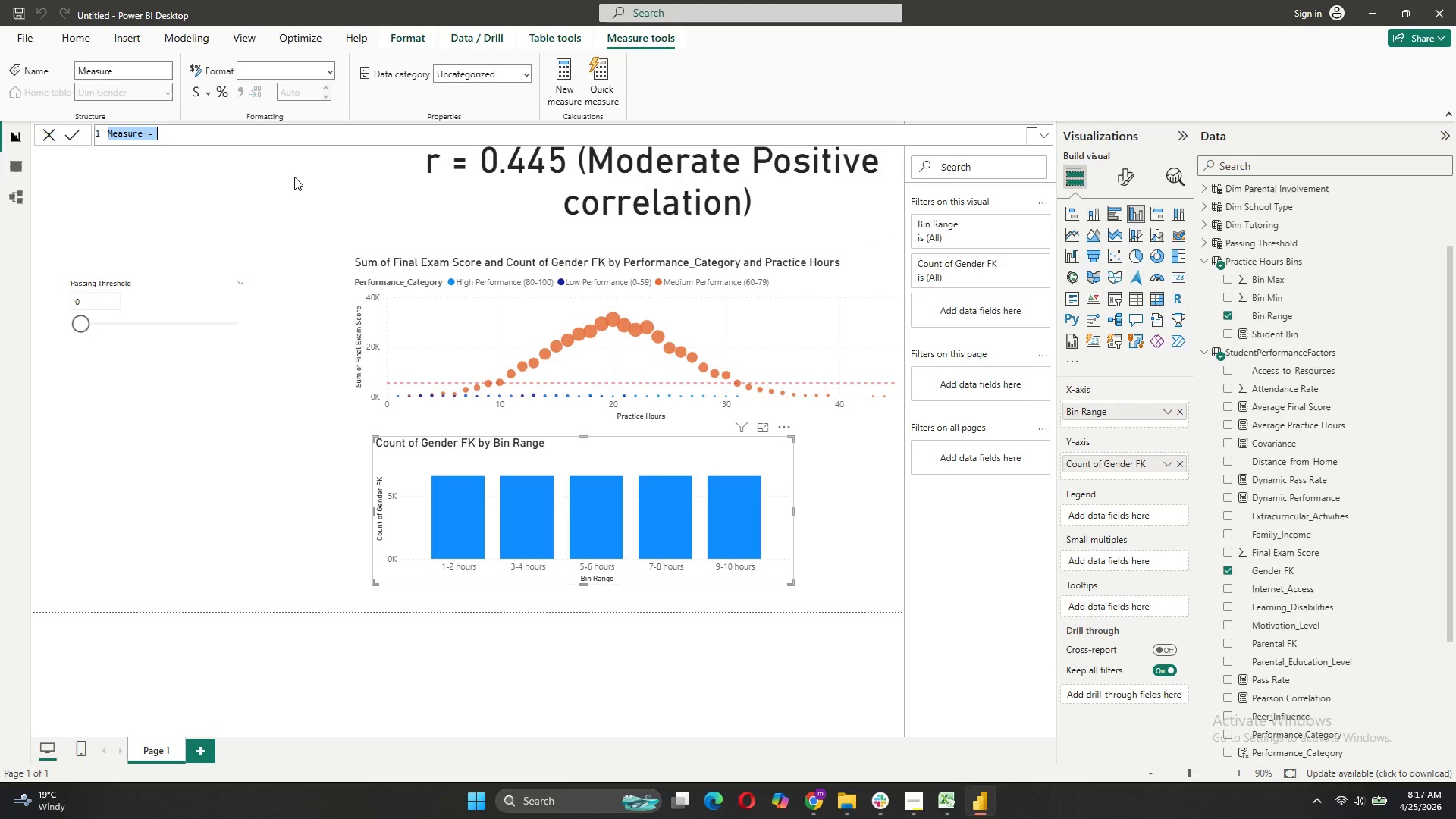 
wait(7.67)
 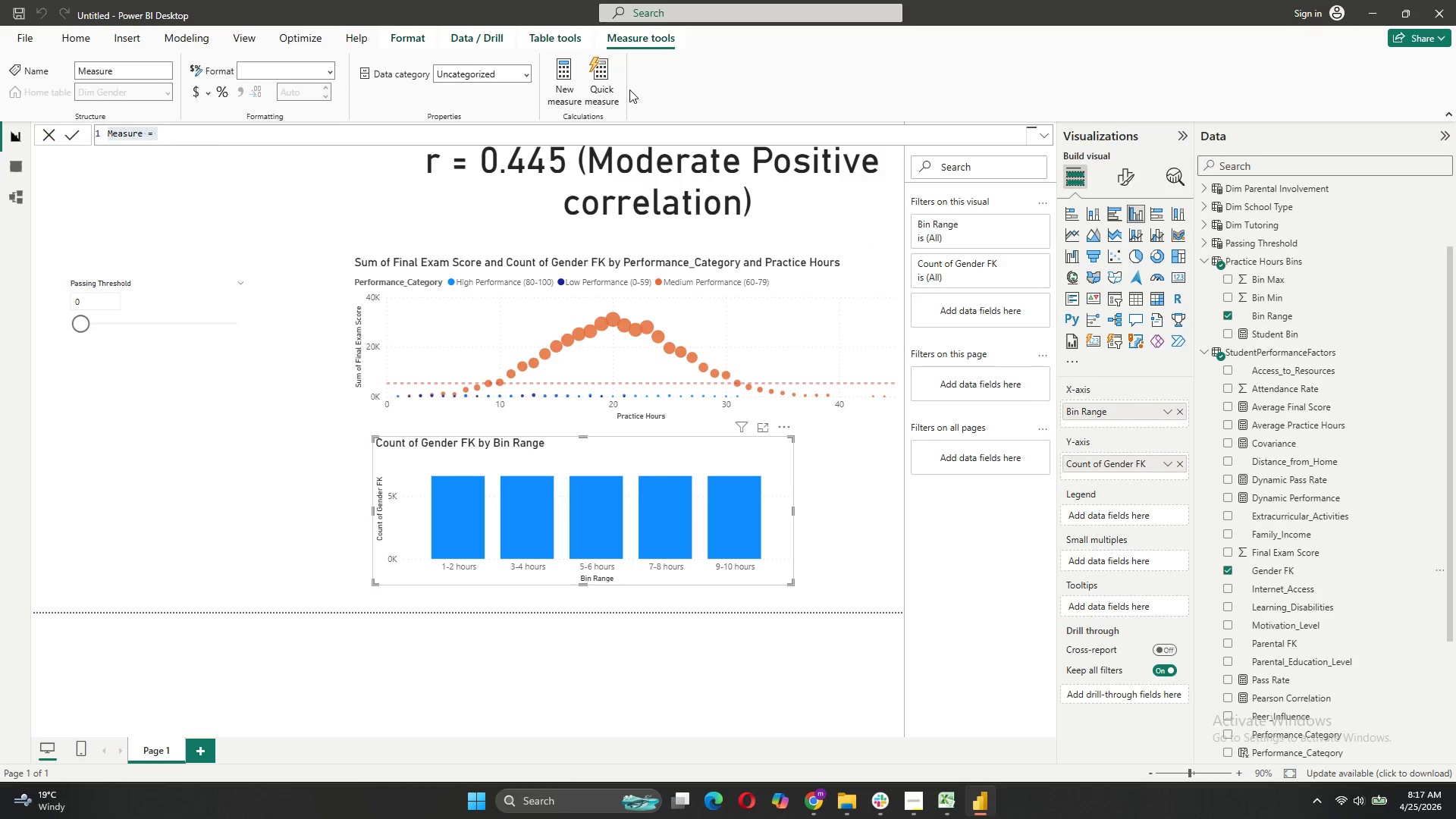 
left_click([42, 136])
 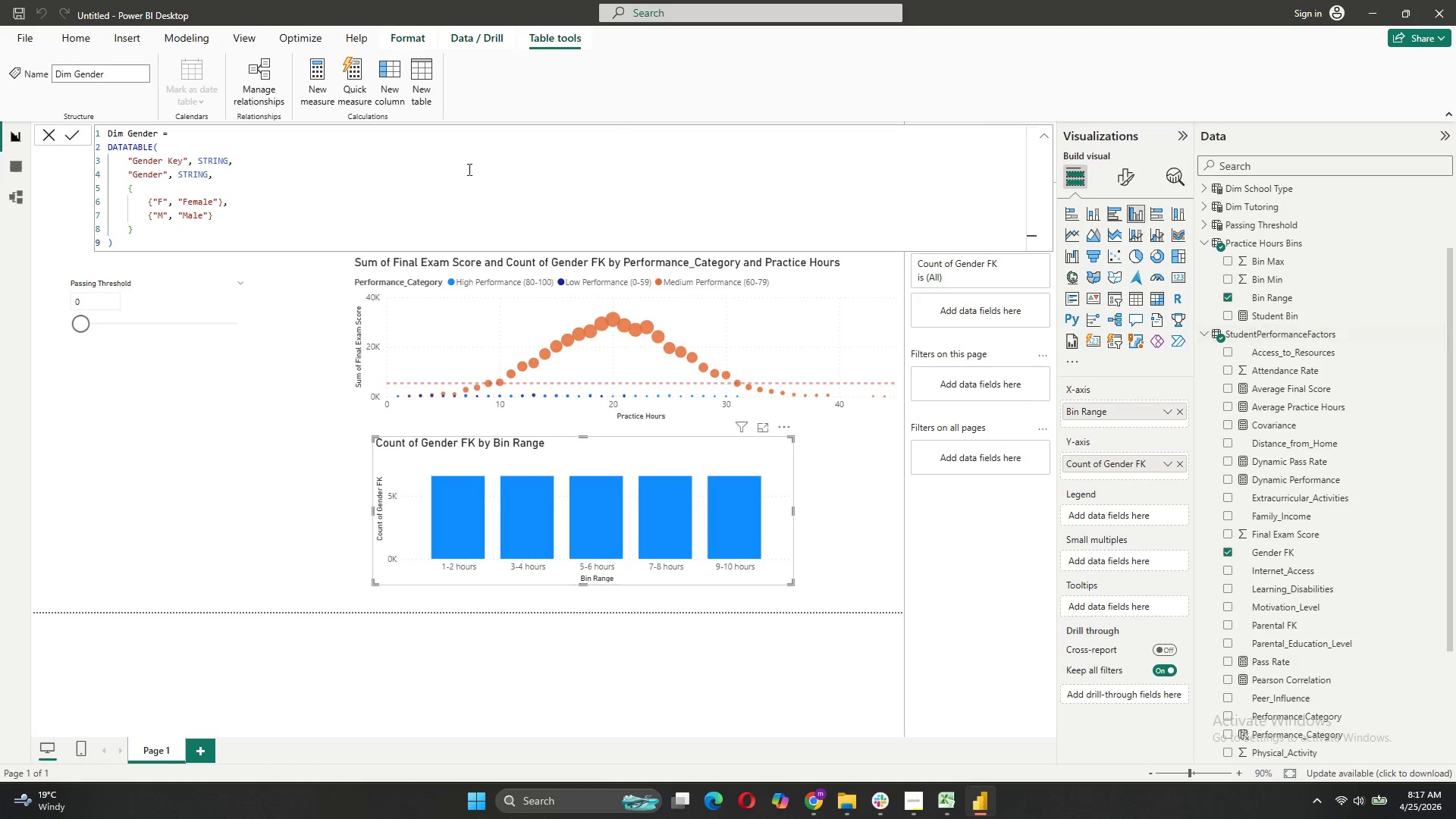 
left_click([51, 136])
 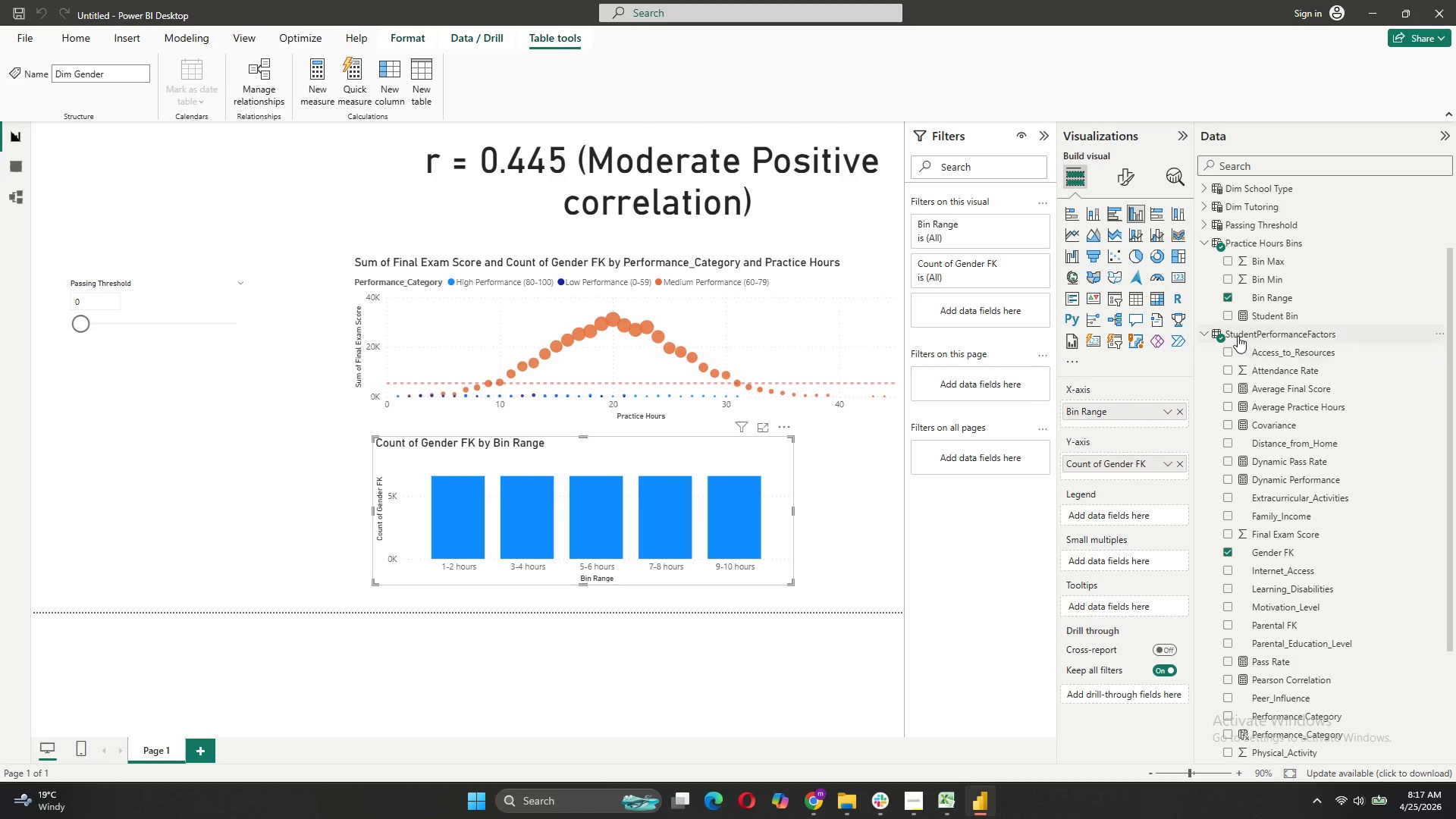 
right_click([1238, 336])
 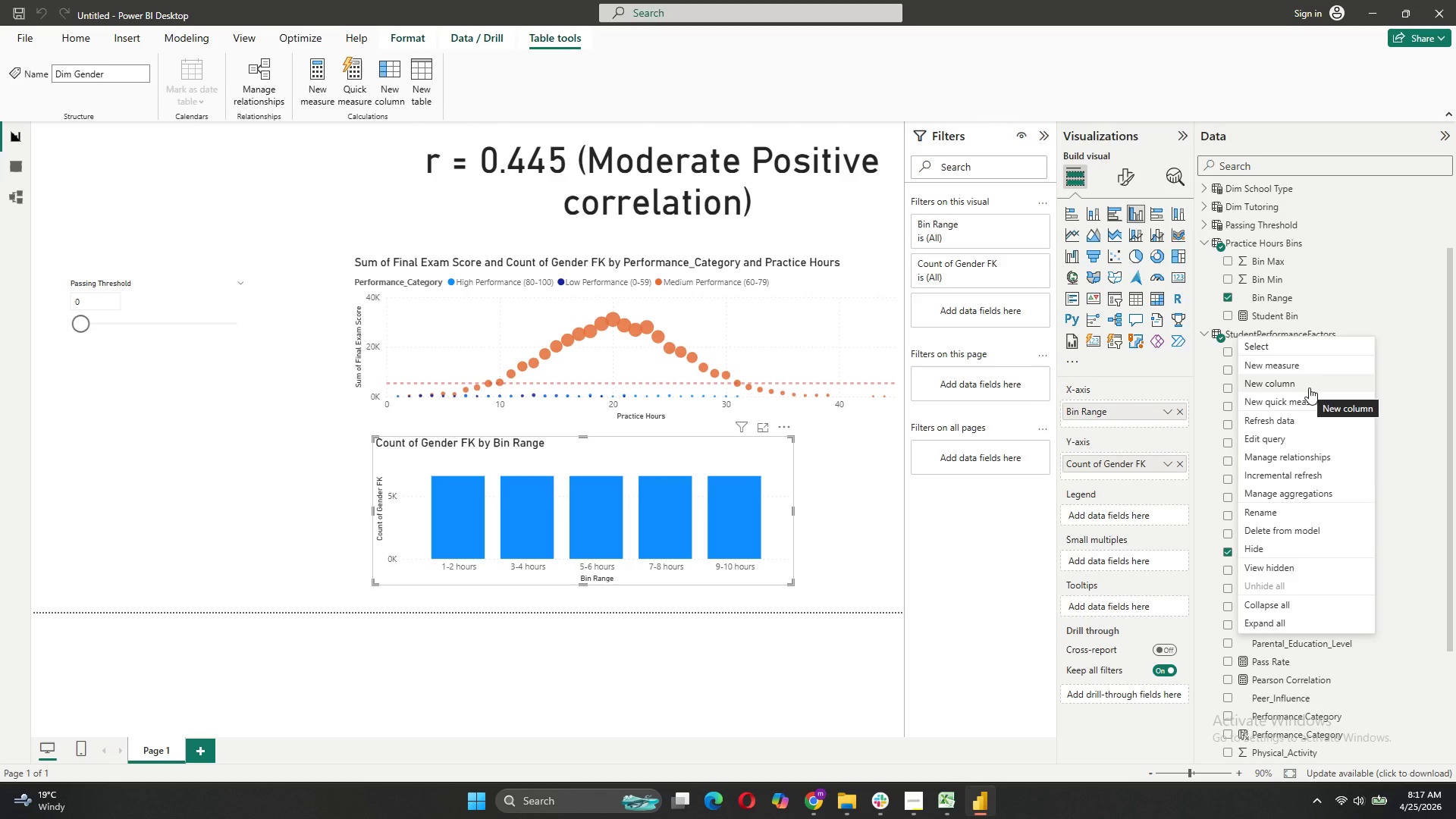 
left_click([1275, 434])
 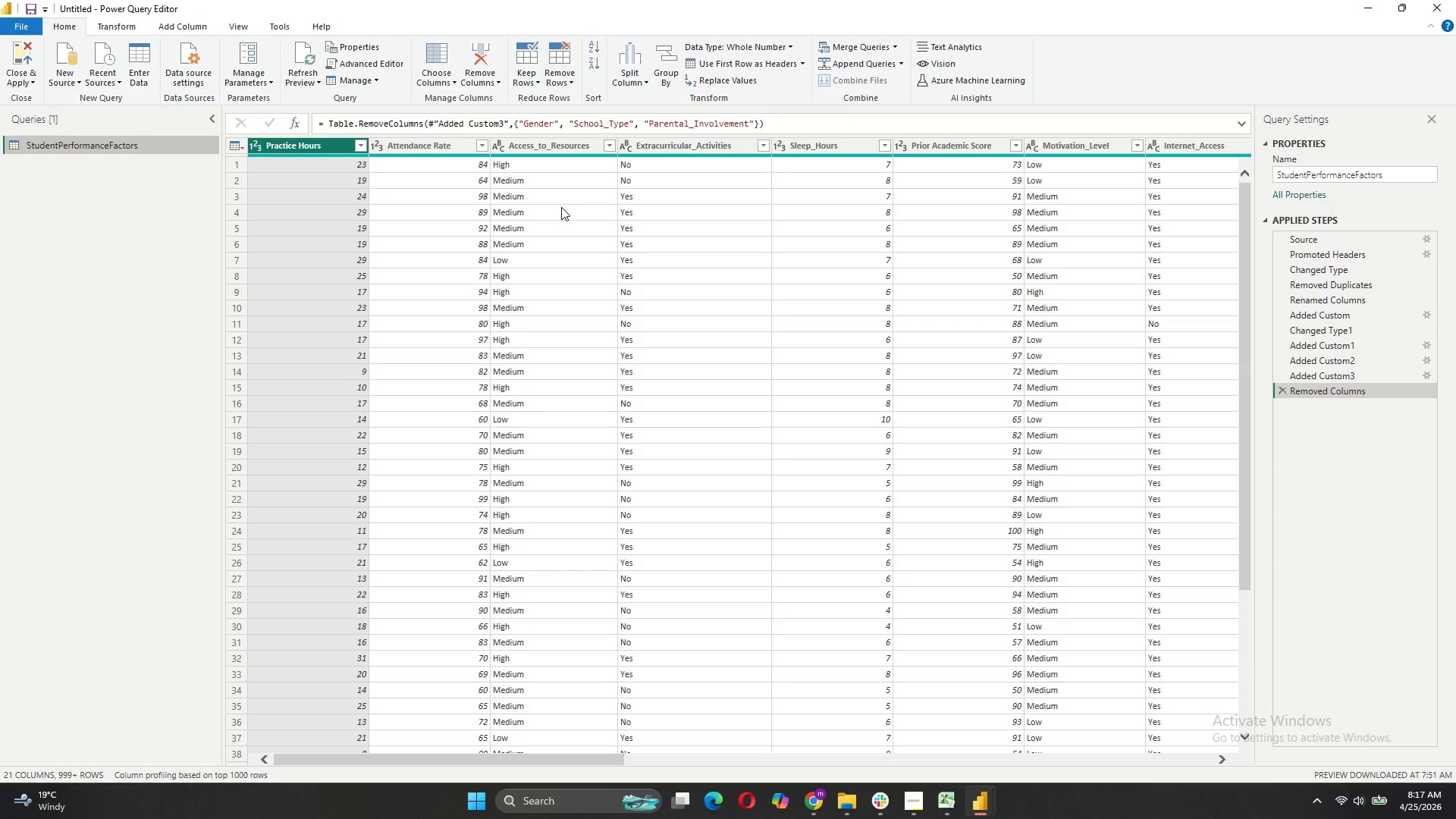 
wait(12.56)
 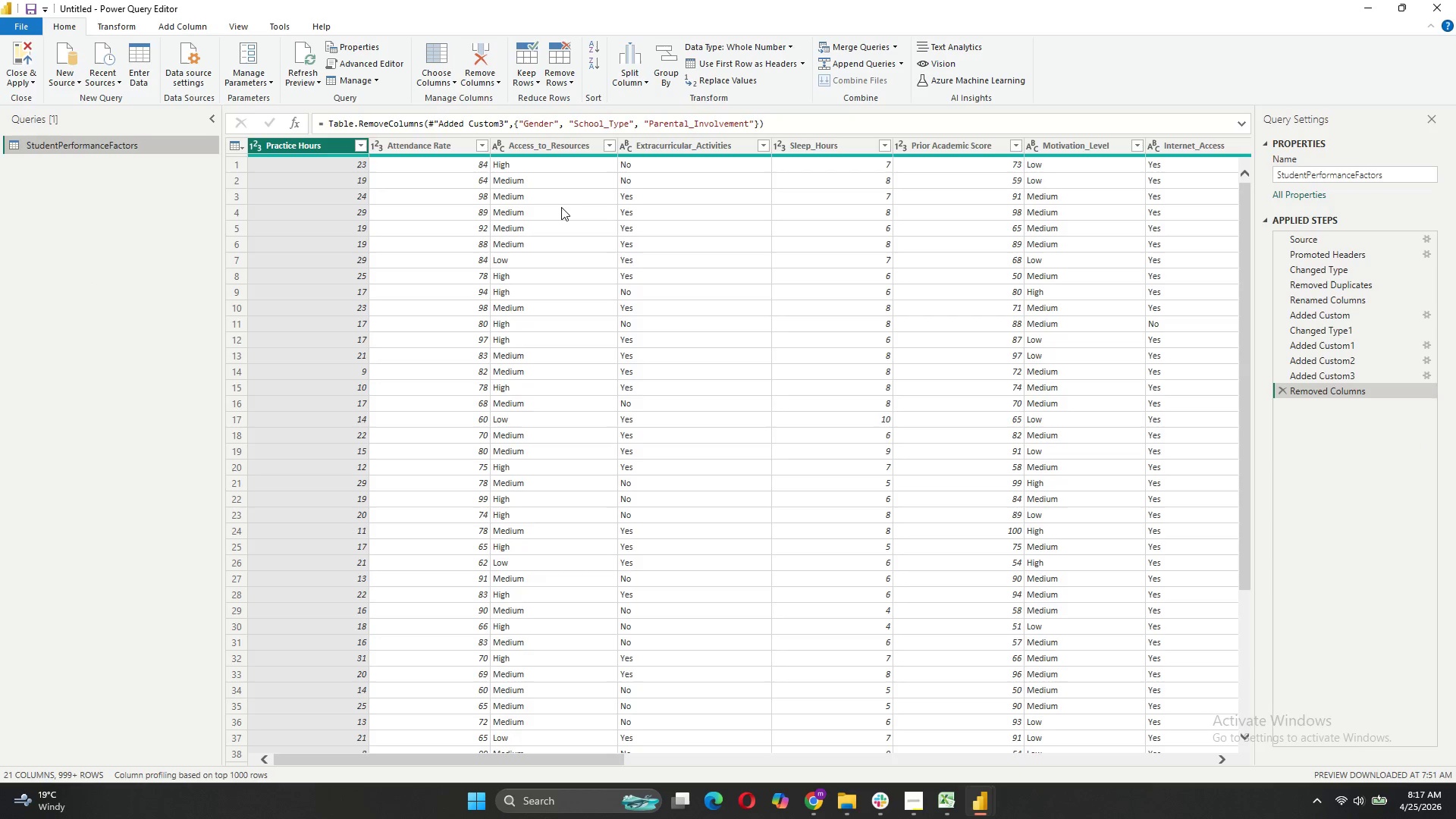 
scroll: coordinate [615, 344], scroll_direction: up, amount: 13.0
 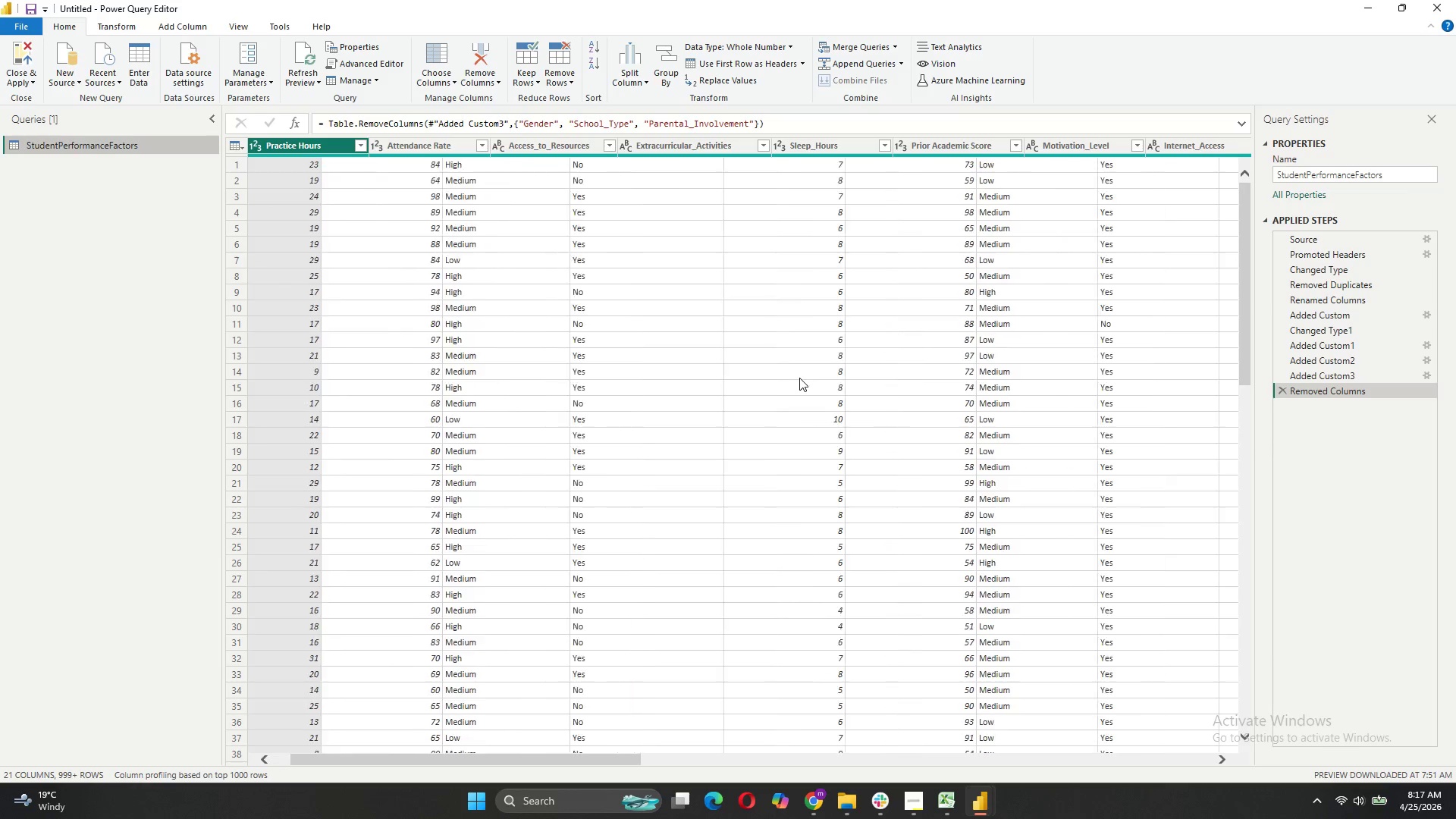 
scroll: coordinate [799, 378], scroll_direction: down, amount: 7.0
 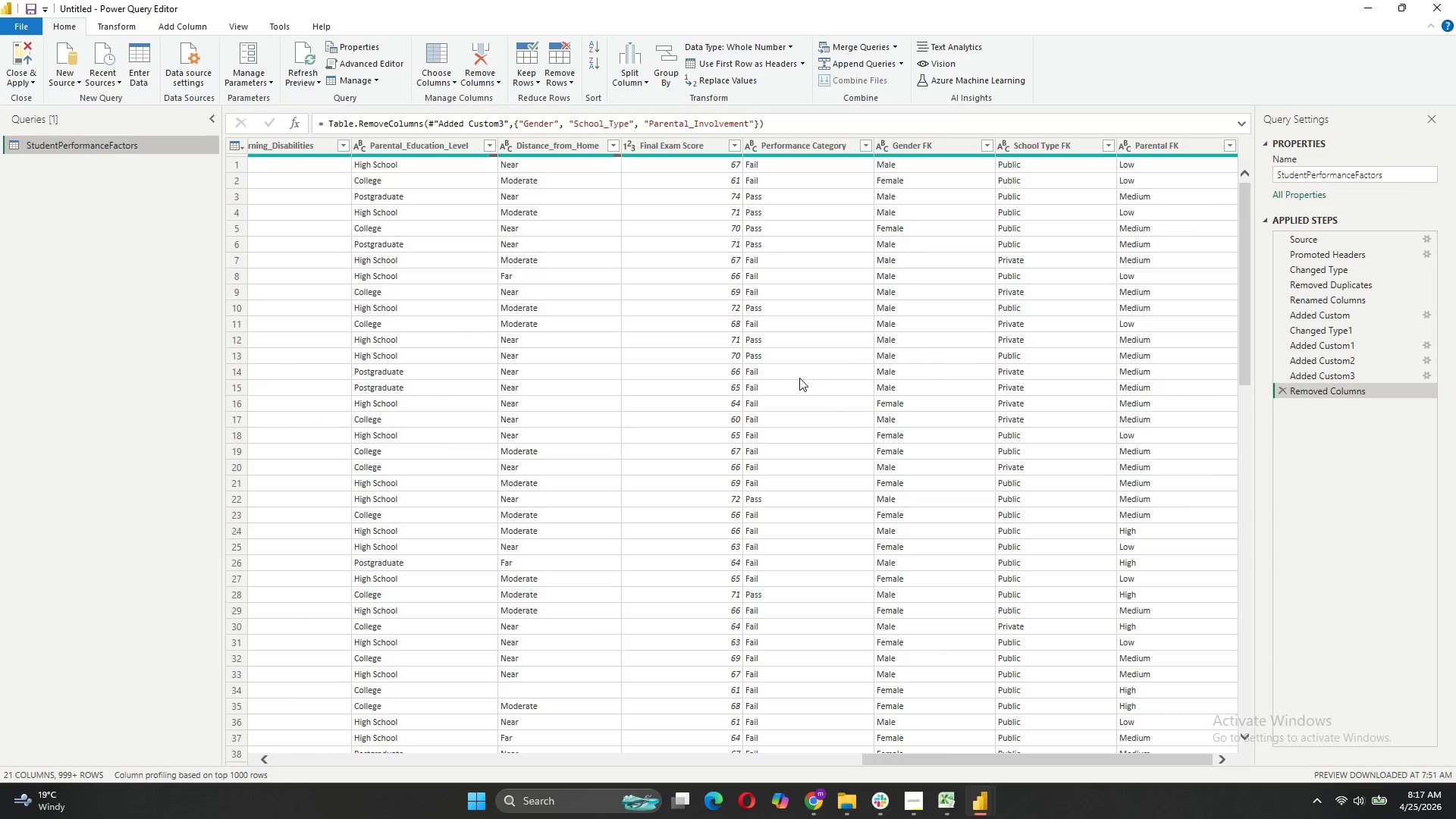 
scroll: coordinate [603, 404], scroll_direction: up, amount: 21.0
 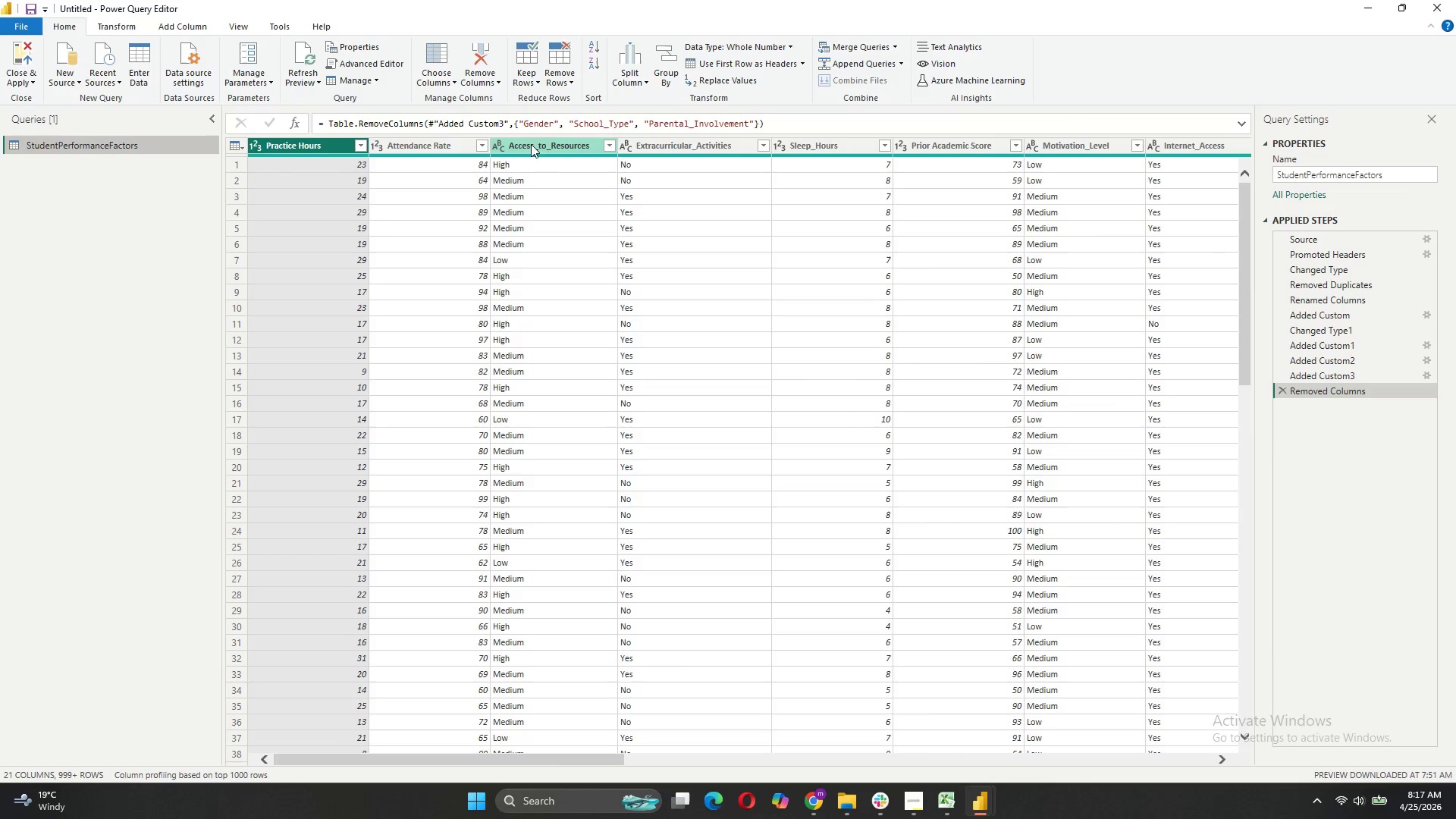 
scroll: coordinate [853, 274], scroll_direction: down, amount: 19.0
 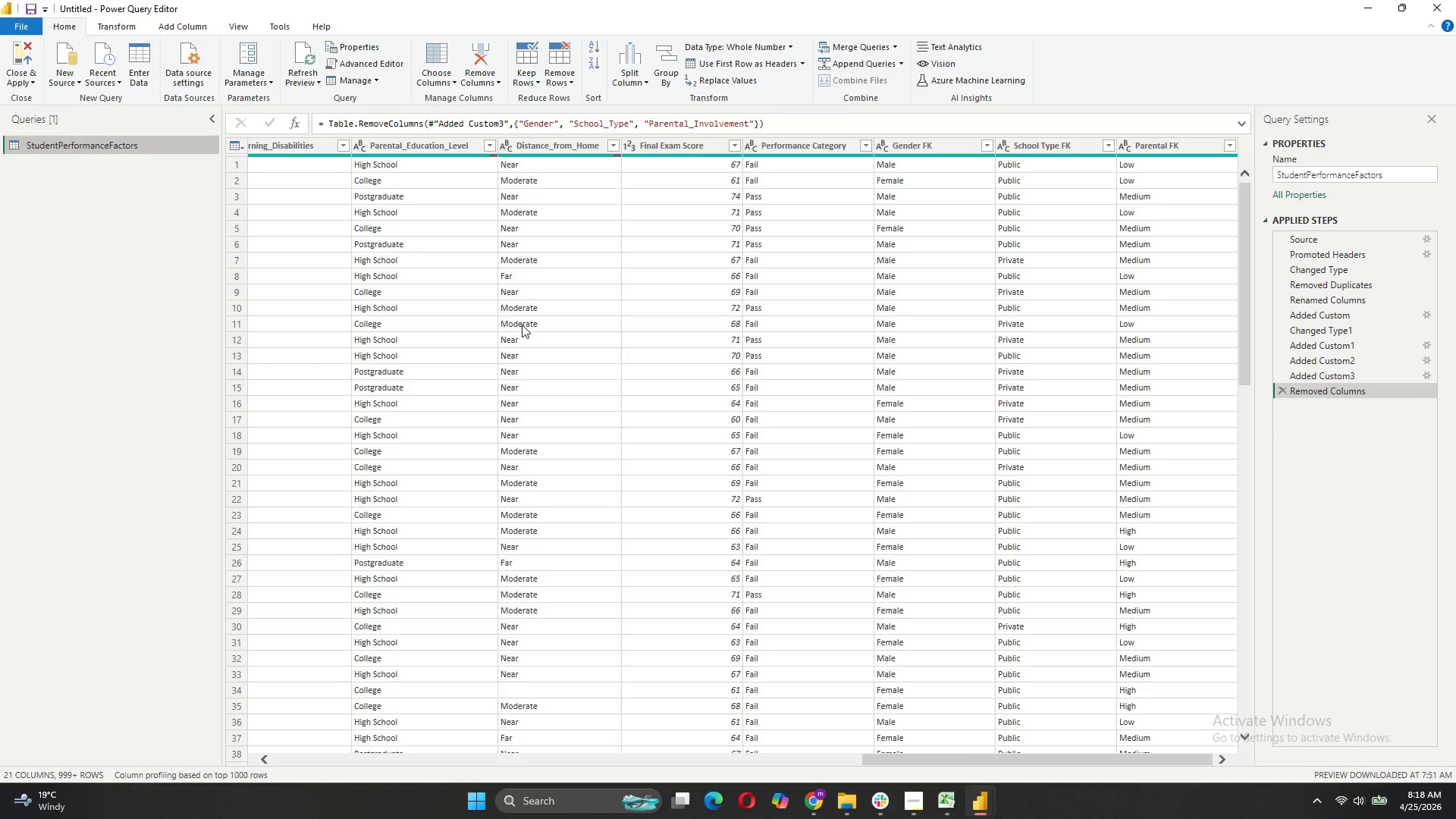 
scroll: coordinate [522, 325], scroll_direction: up, amount: 6.0
 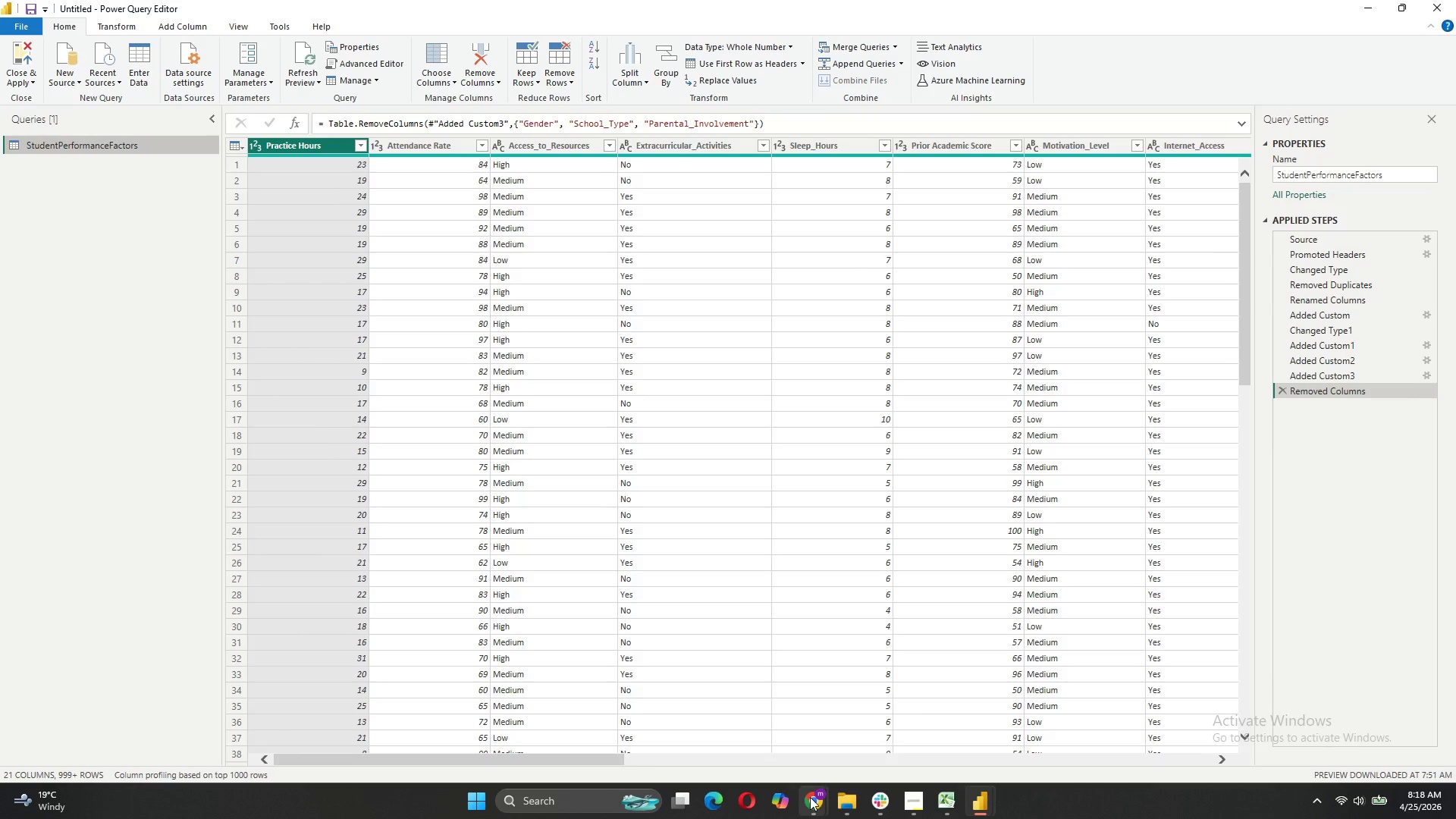 
left_click([927, 698])
 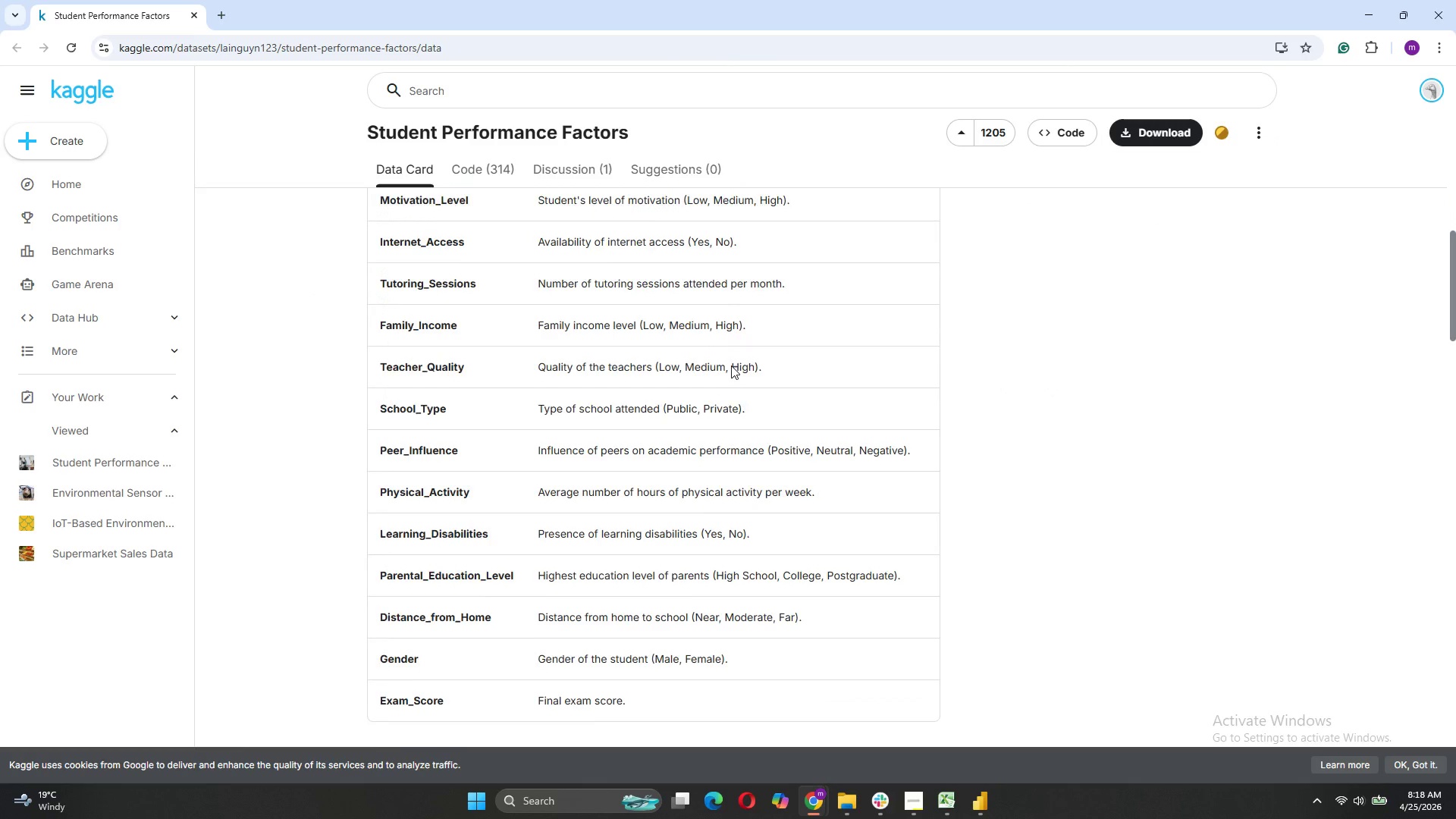 
wait(20.56)
 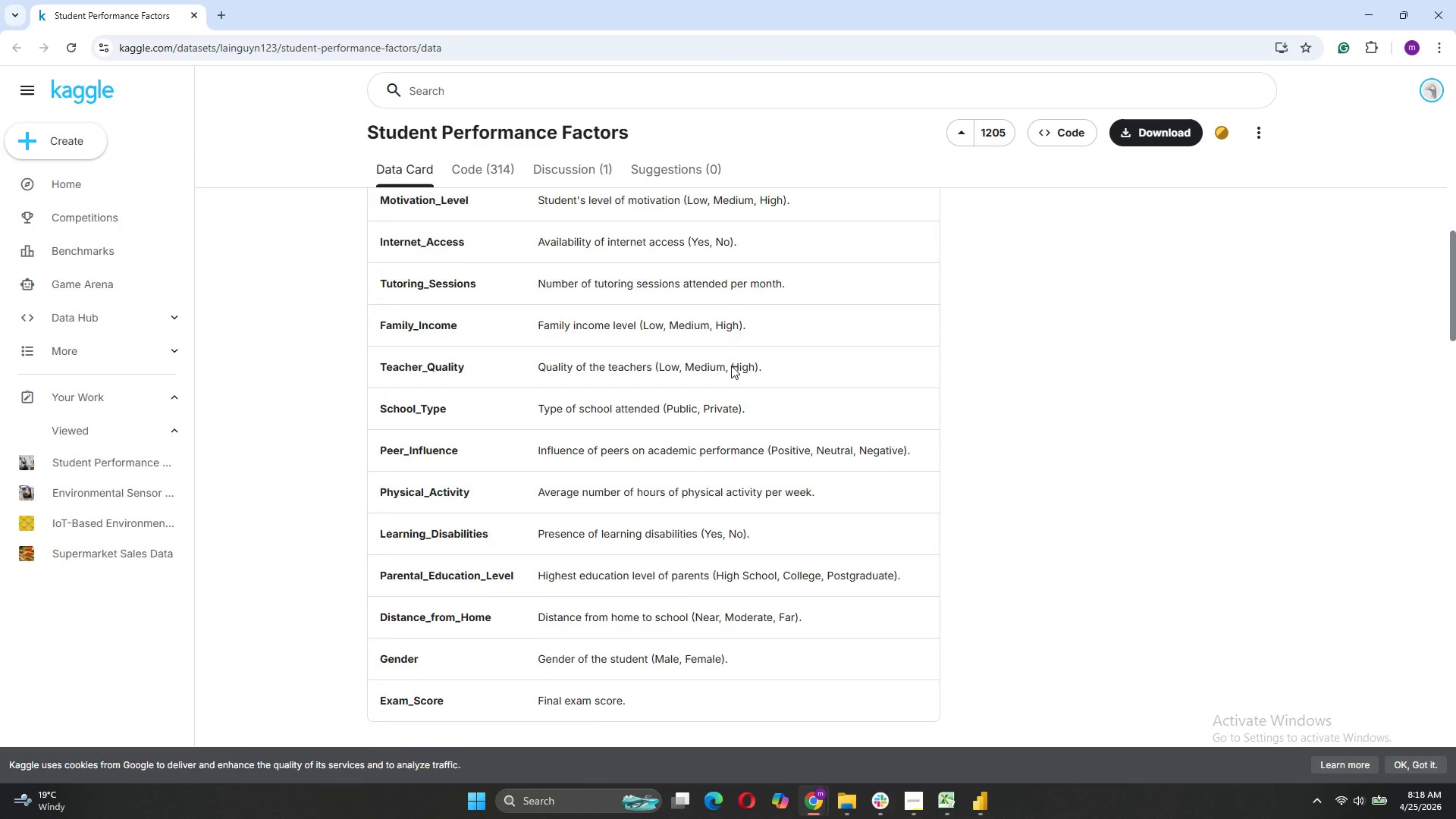 
left_click([1032, 724])
 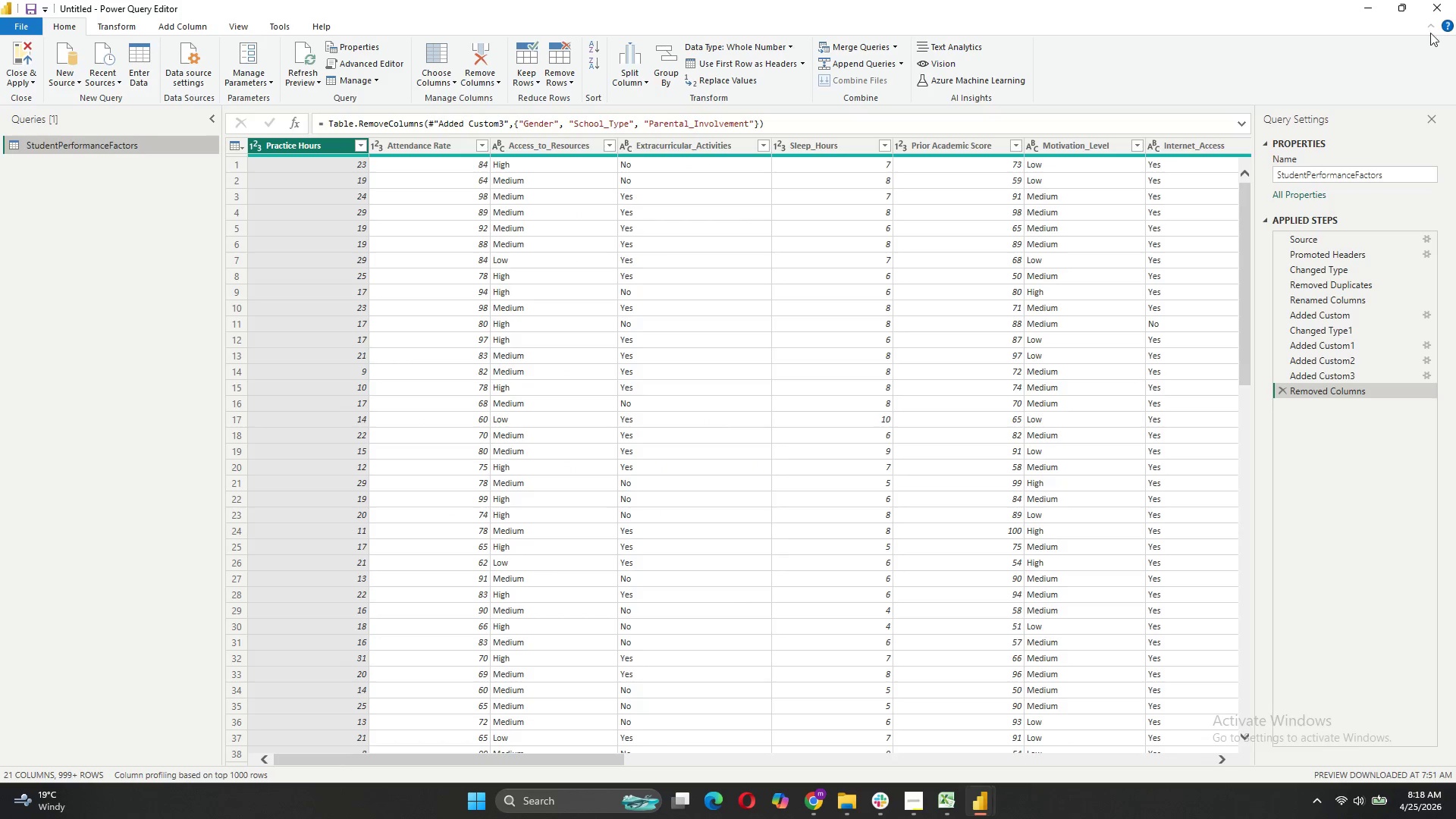 
left_click([1440, 3])
 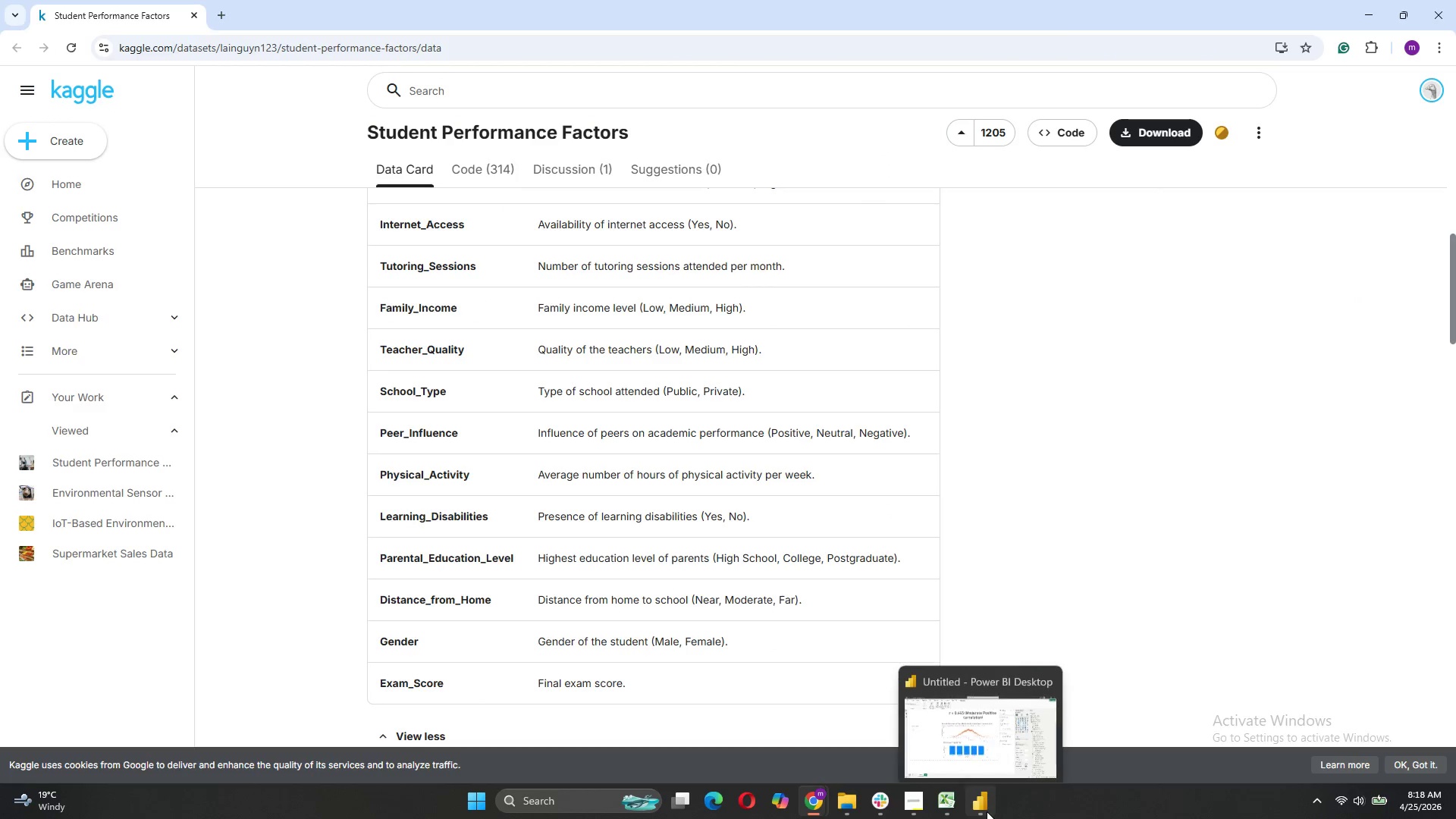 
left_click([982, 740])
 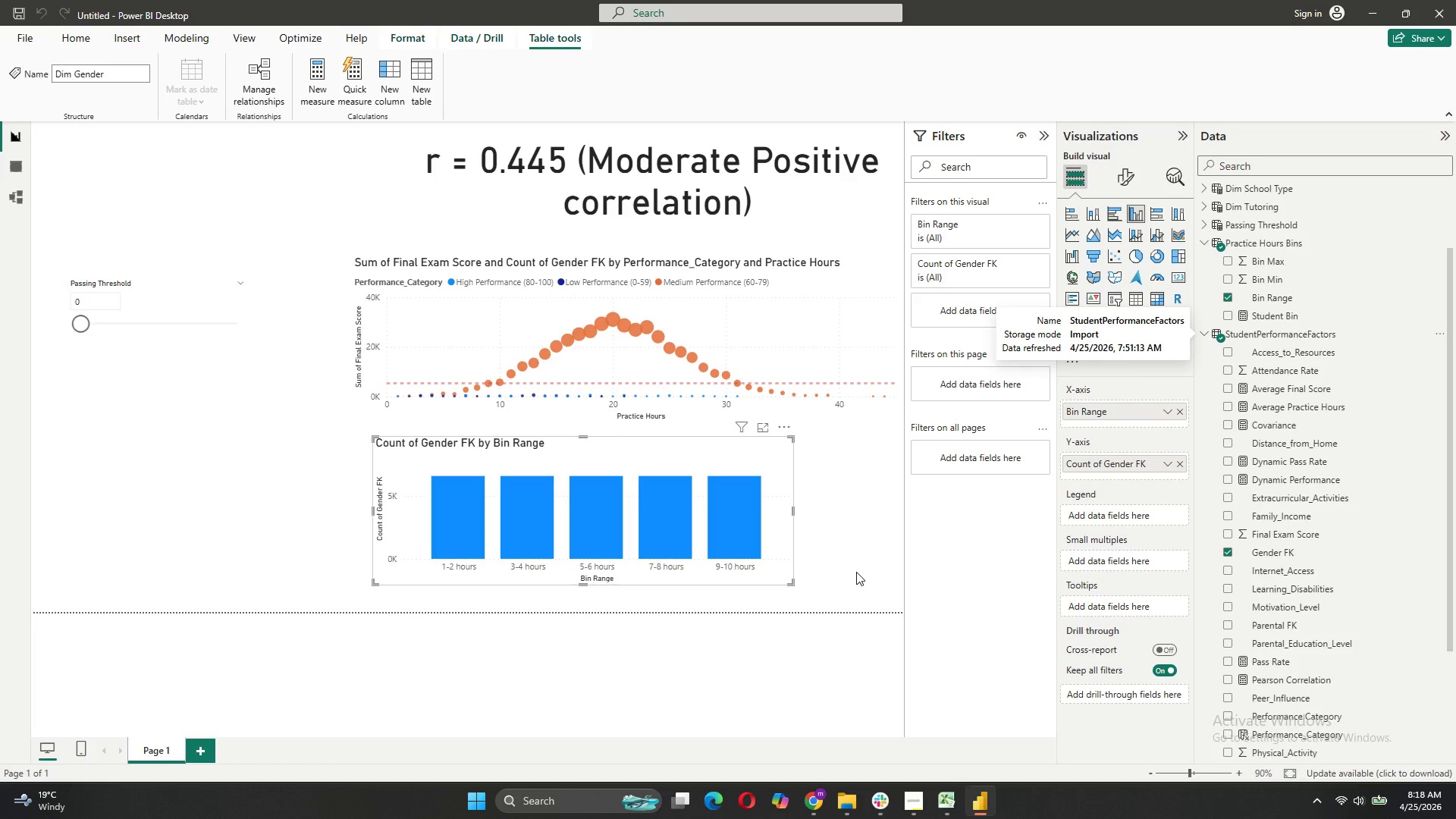 
left_click([1232, 556])
 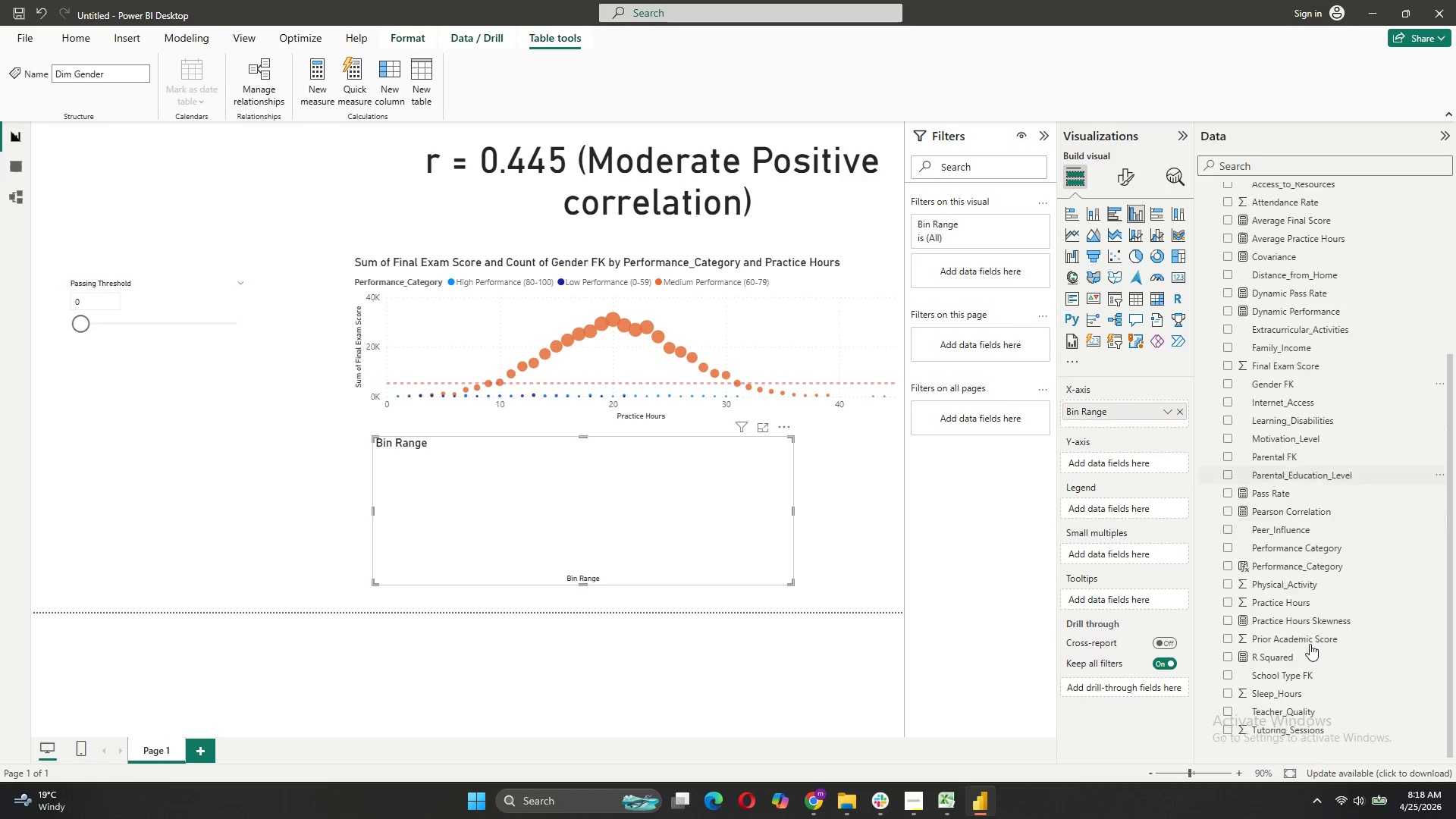 
wait(10.14)
 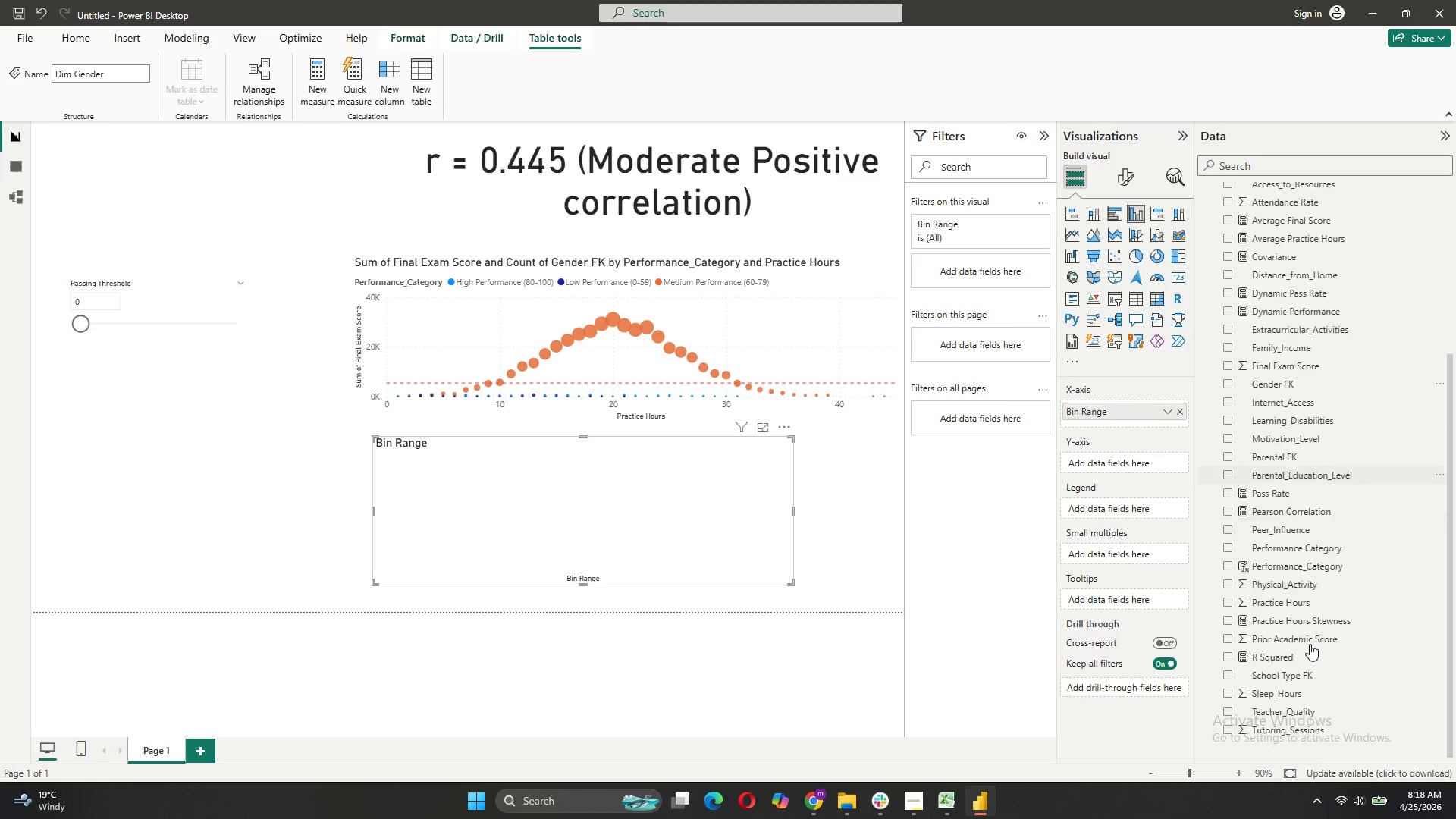 
left_click_drag(start_coordinate=[1307, 732], to_coordinate=[1125, 462])
 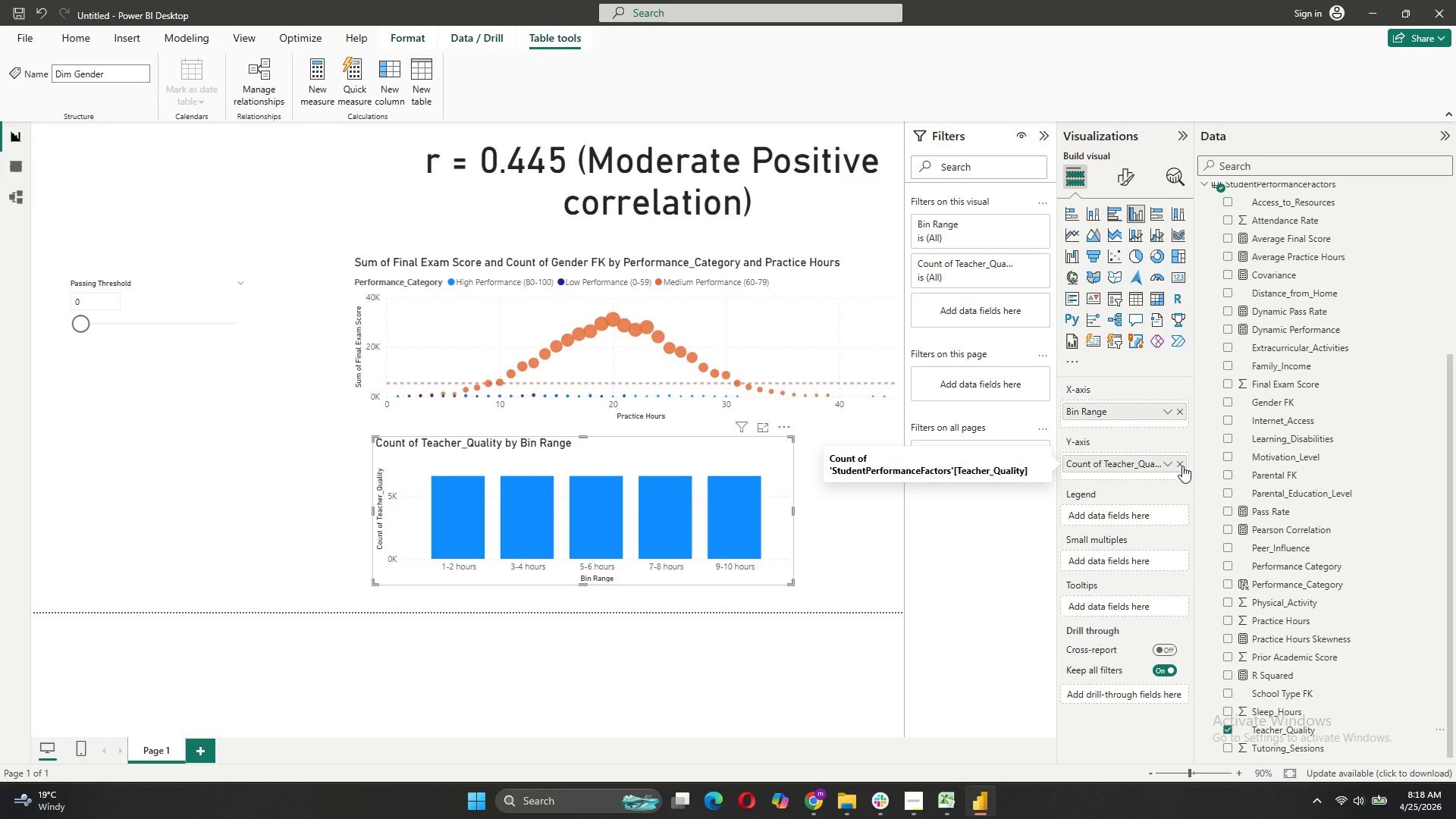 
wait(6.91)
 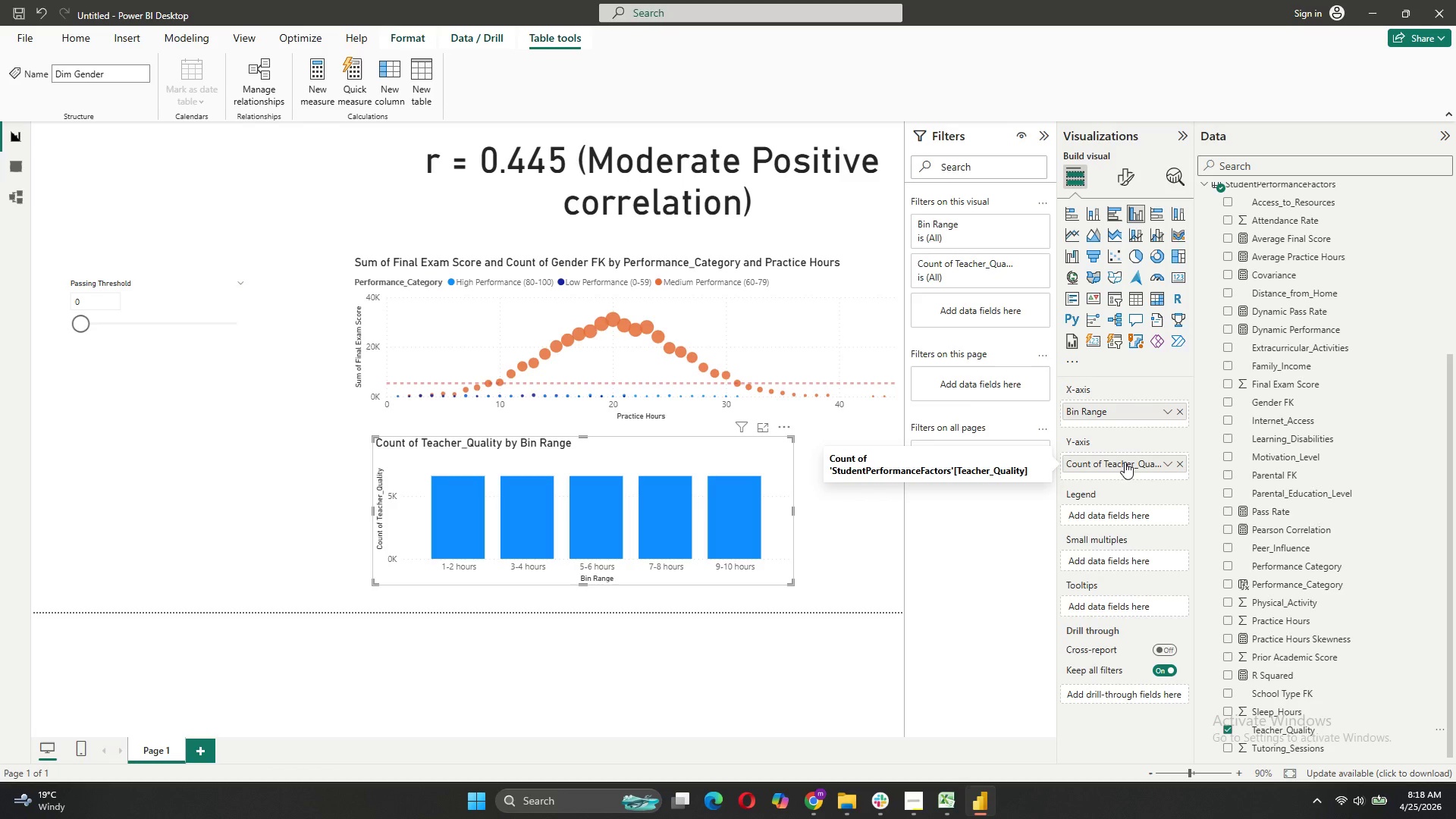 
left_click([1182, 466])
 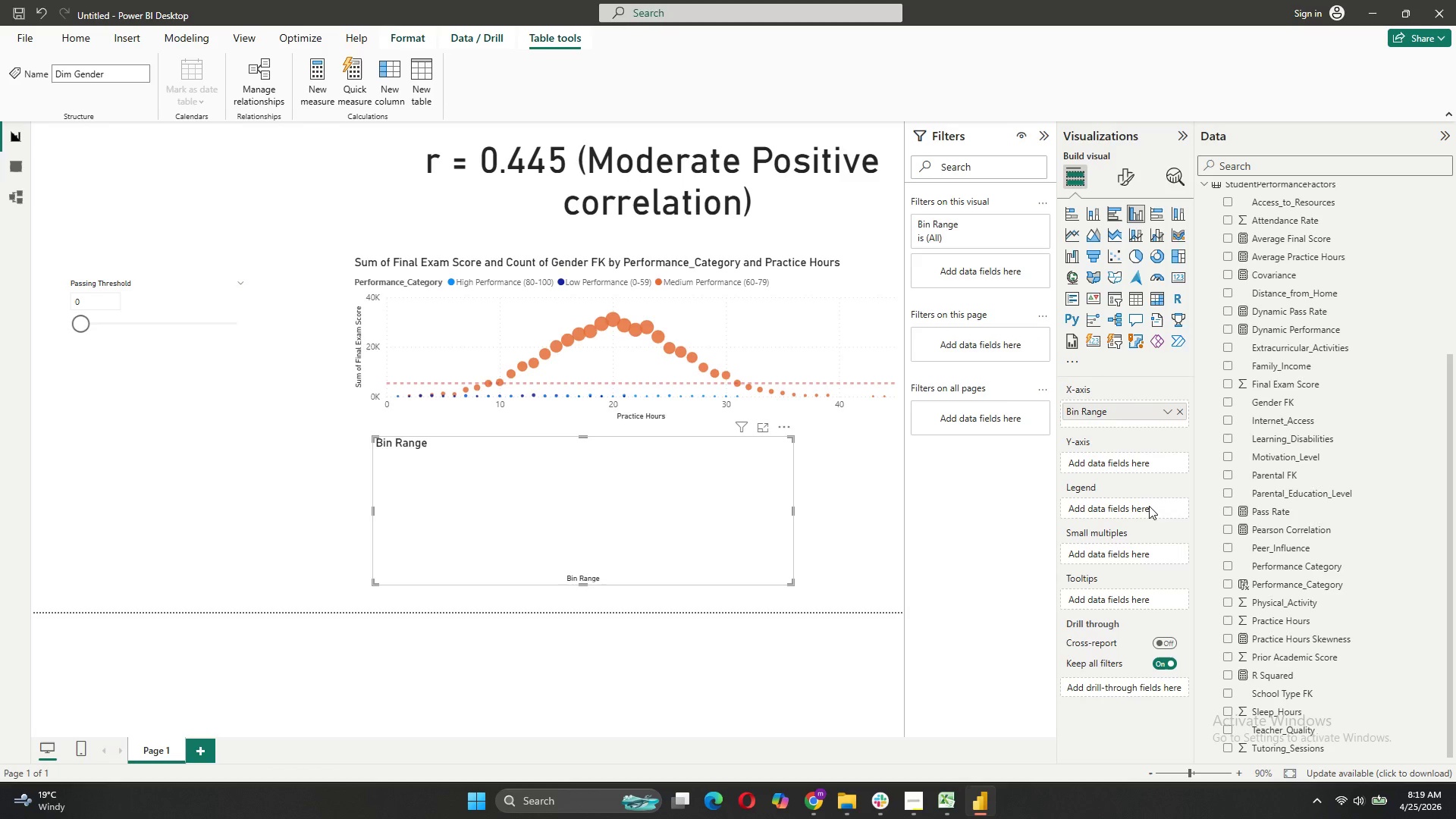 
wait(26.8)
 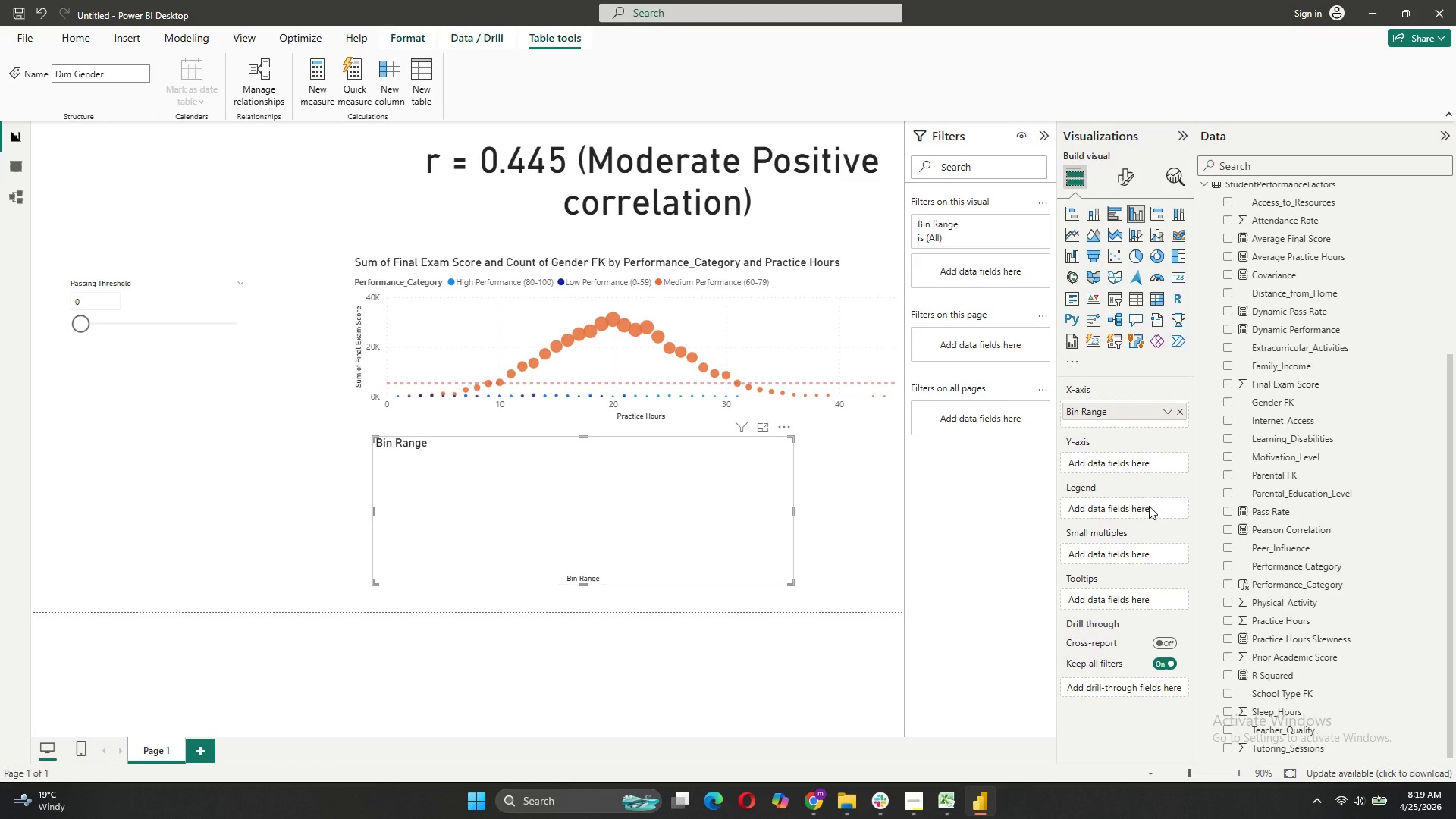 
left_click([1306, 276])
 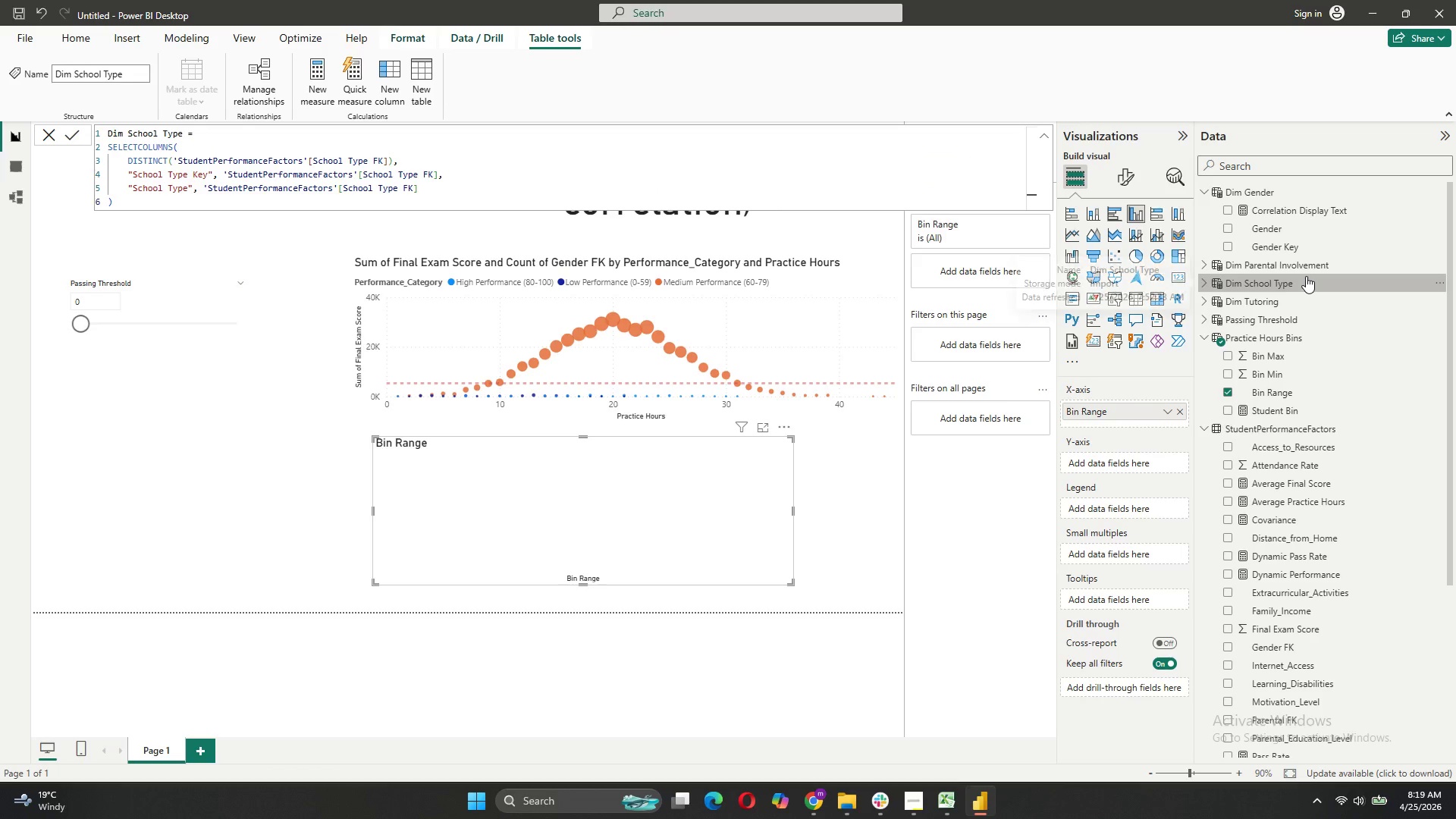 
left_click([1306, 276])
 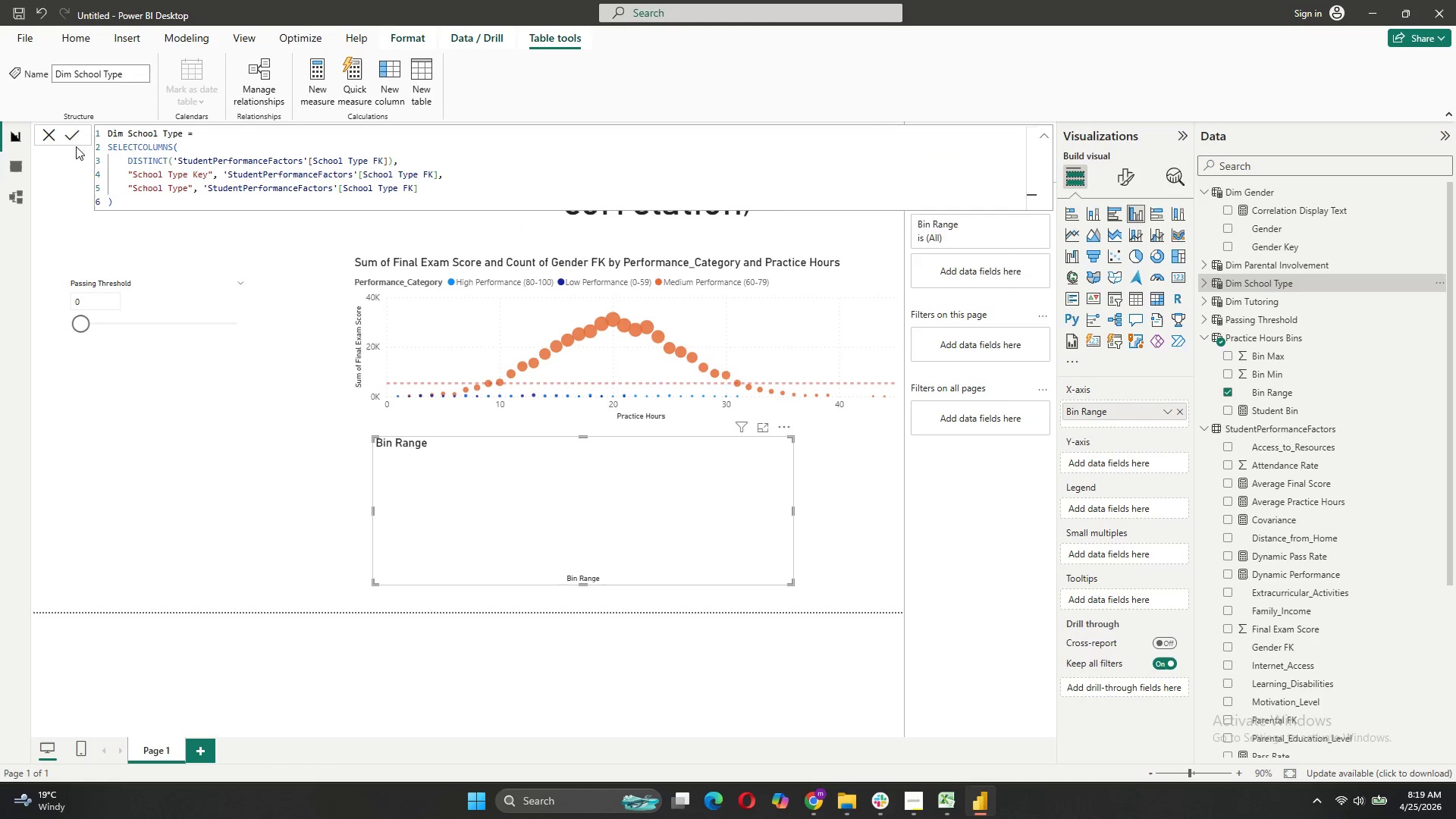 
left_click([52, 132])
 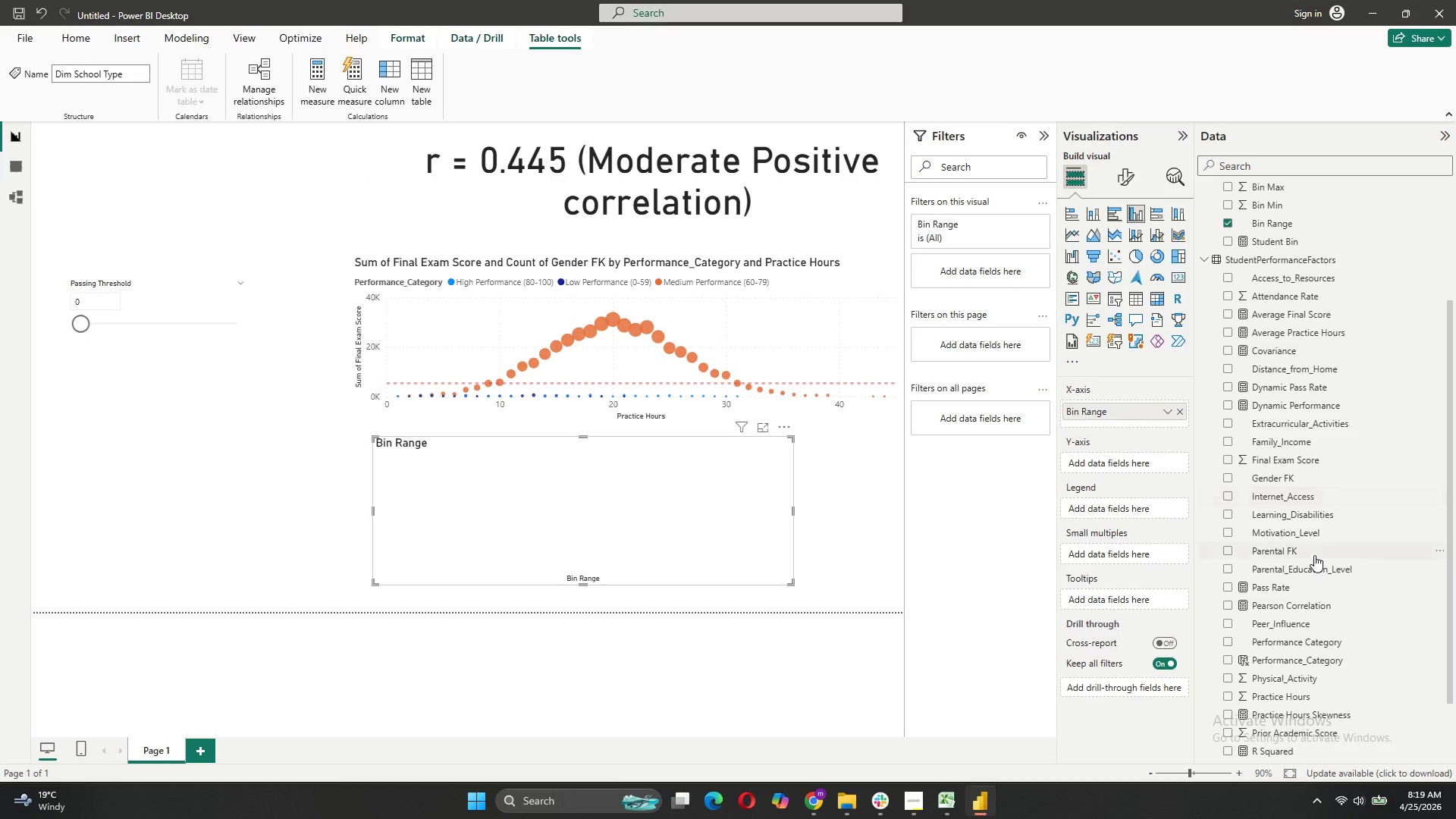 
wait(6.58)
 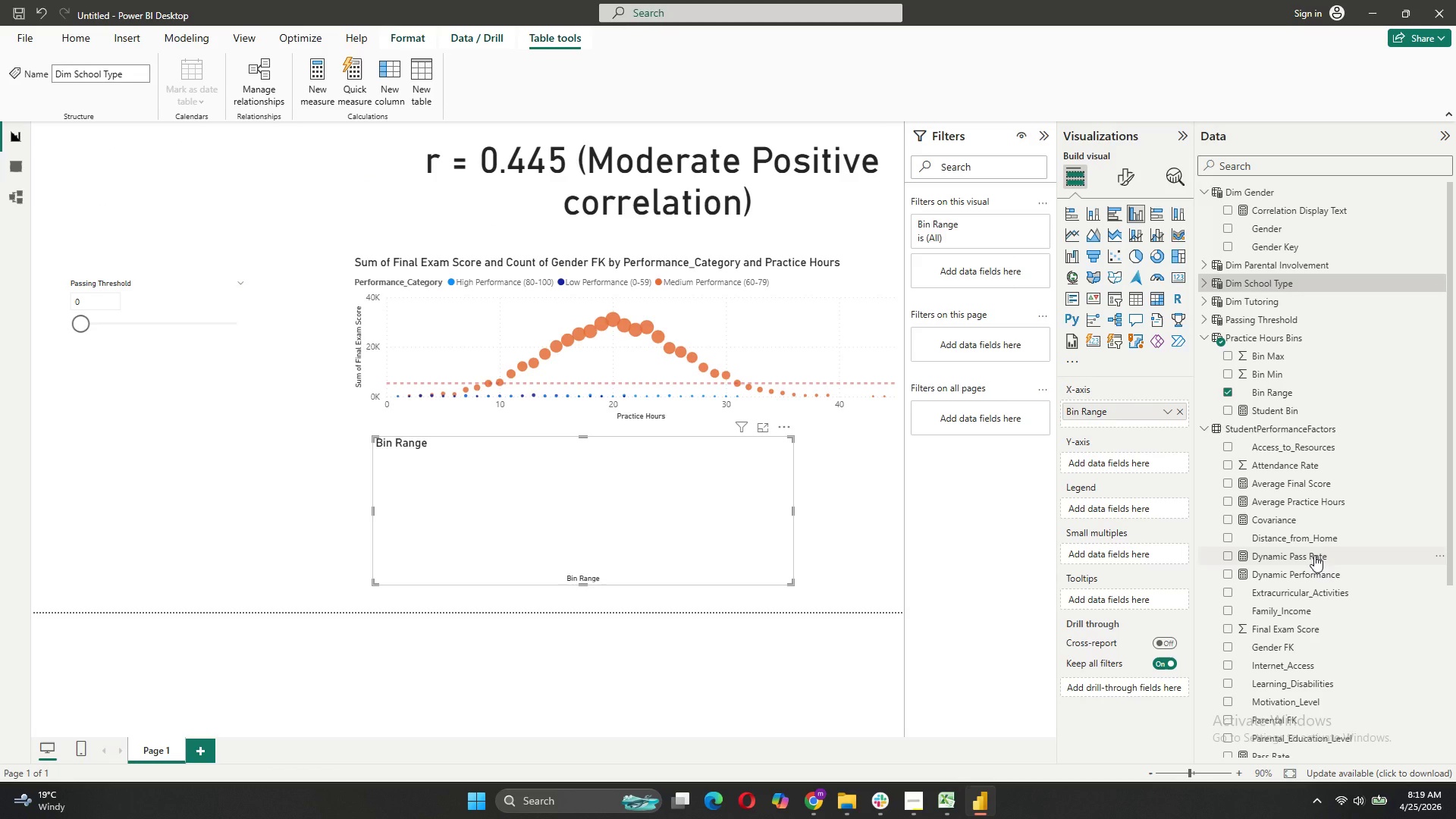 
left_click_drag(start_coordinate=[1291, 443], to_coordinate=[1147, 467])
 